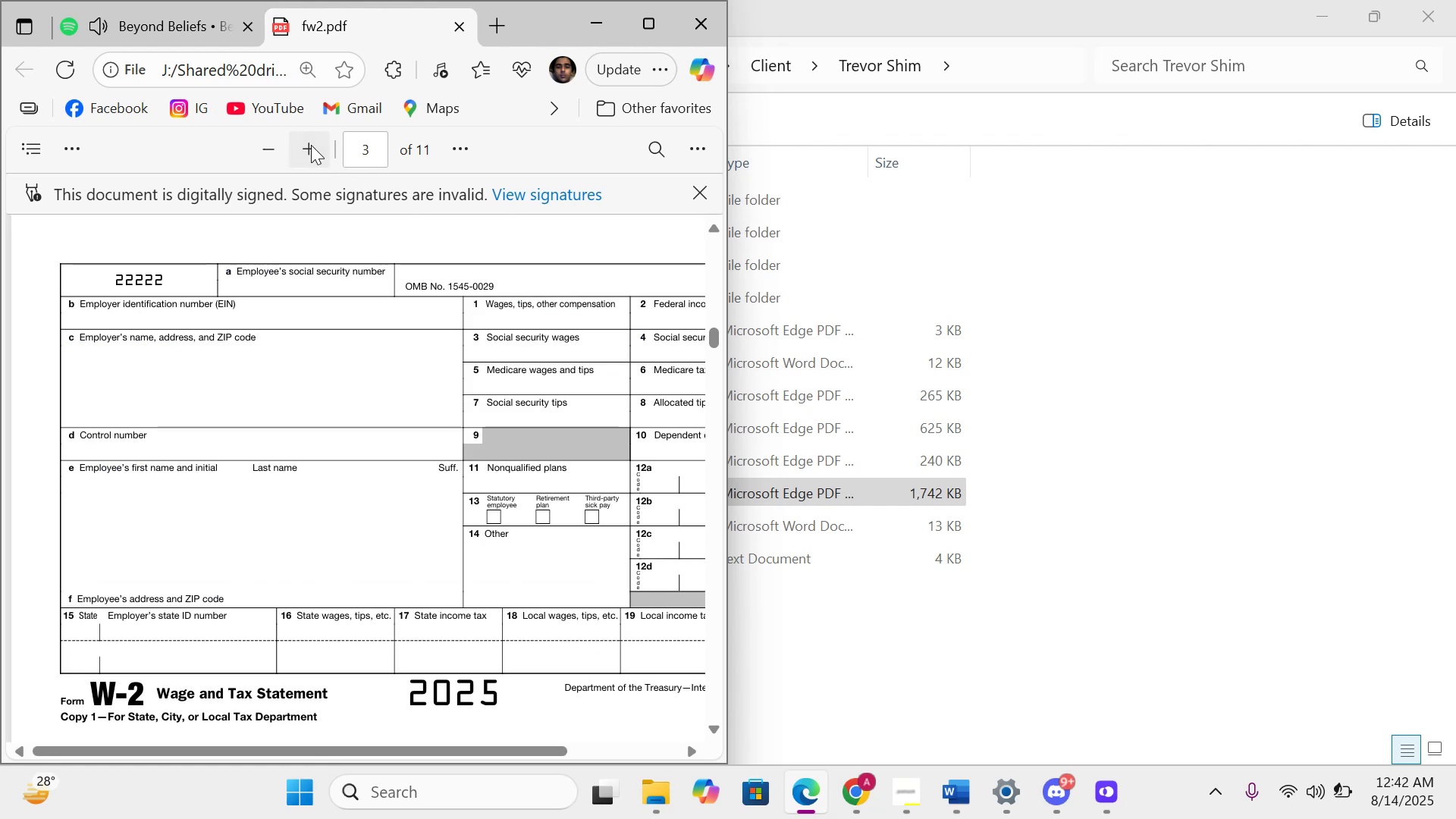 
triple_click([311, 145])
 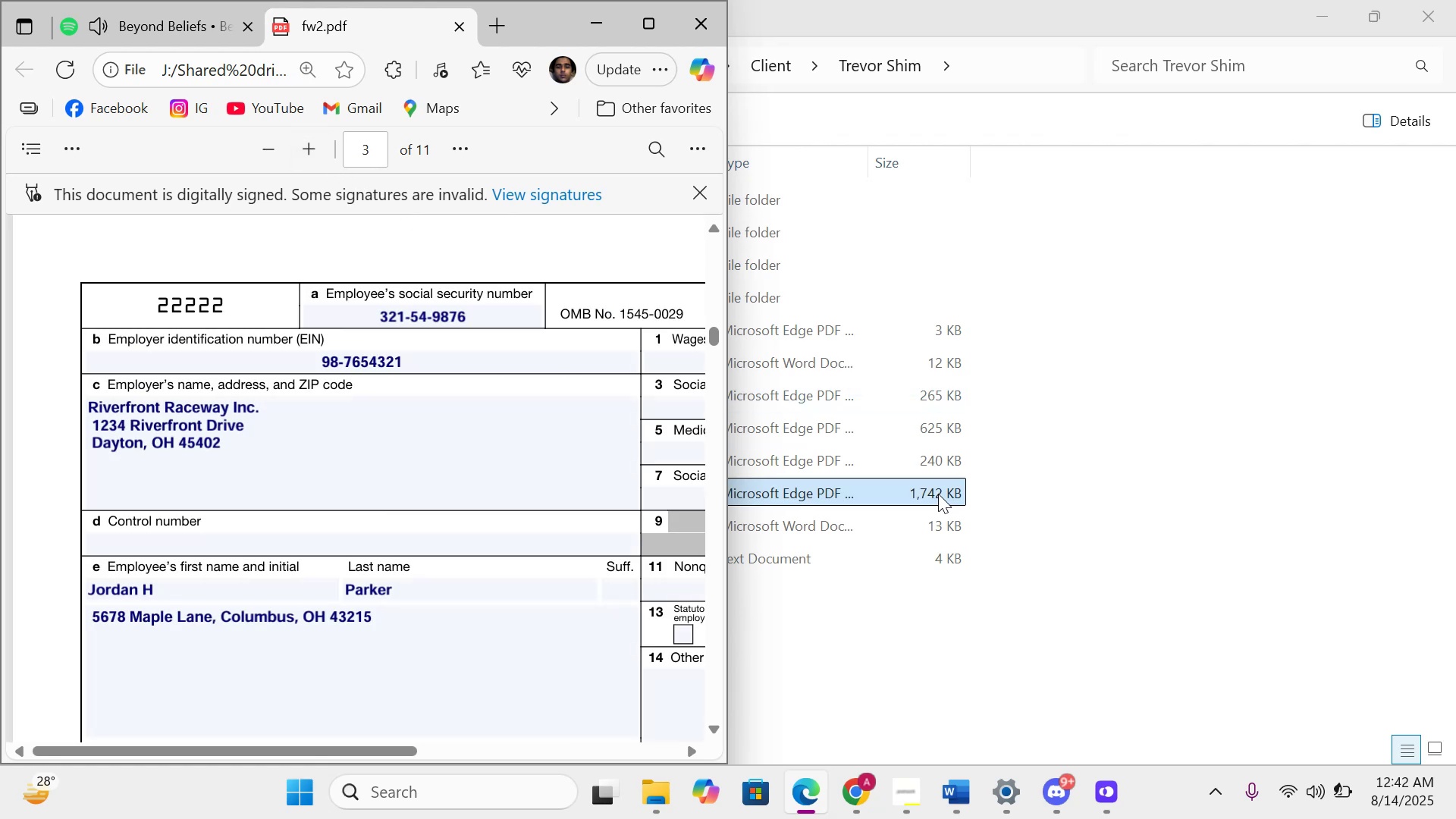 
wait(10.56)
 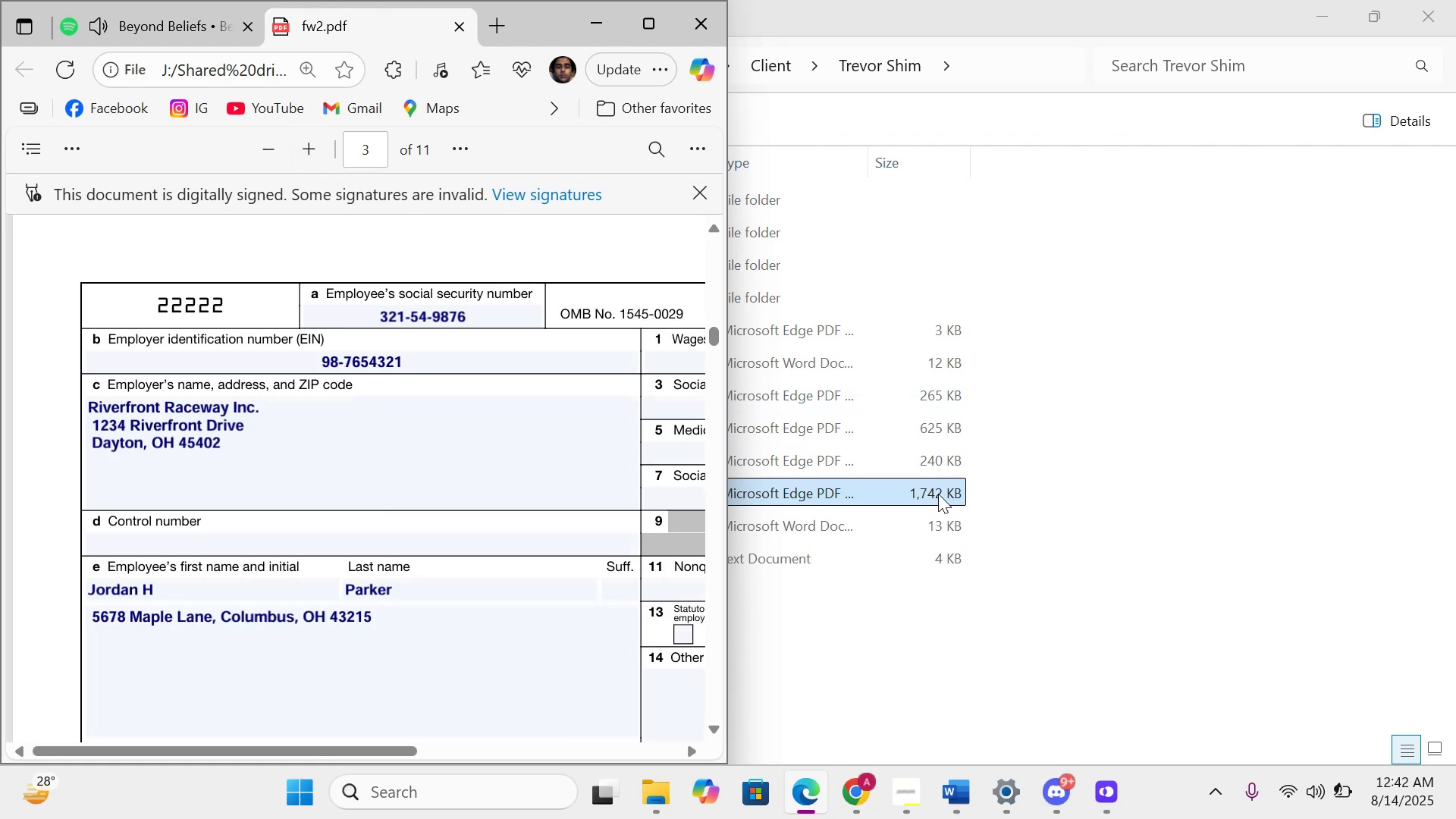 
left_click([768, 685])
 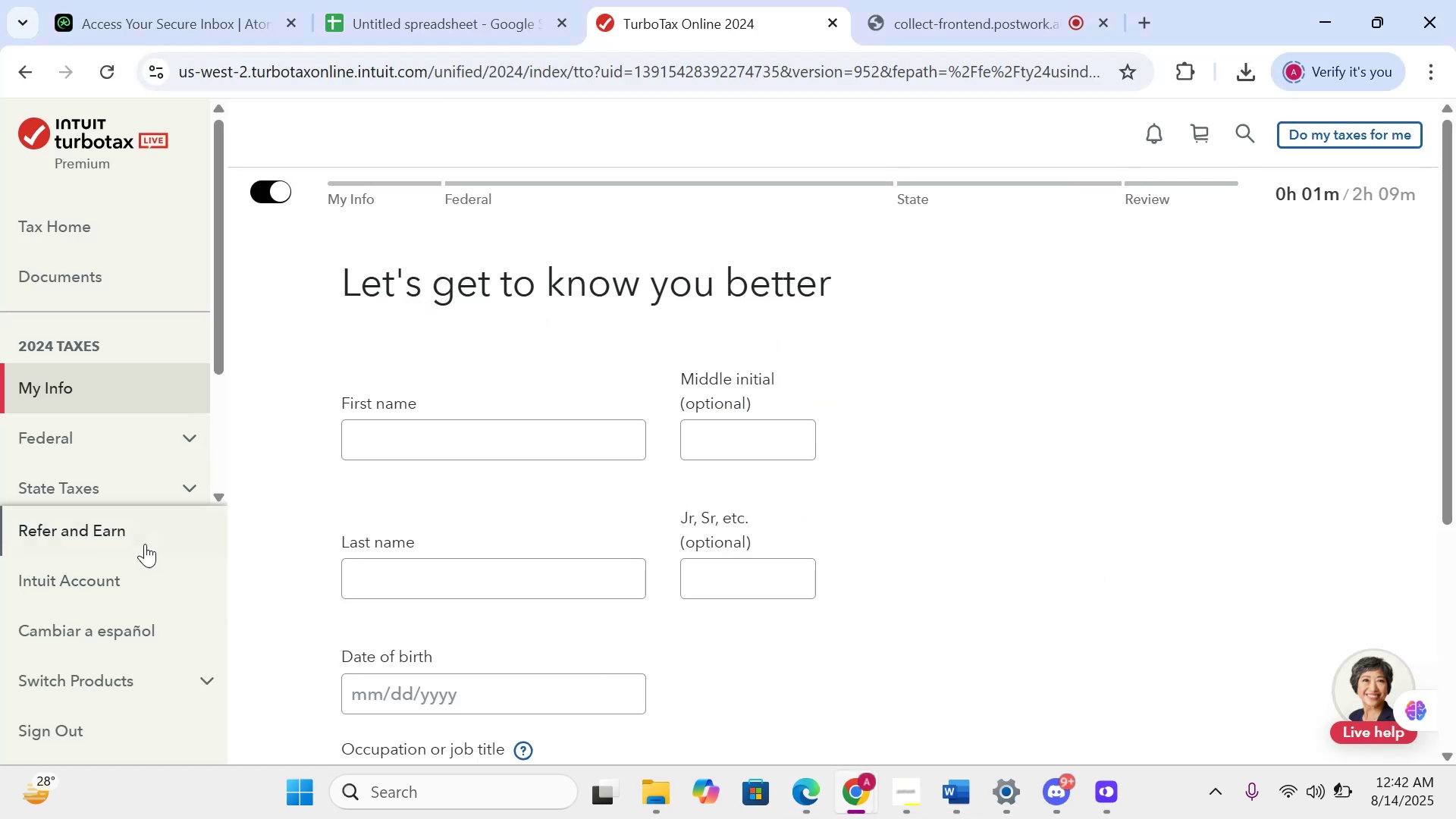 
scroll: coordinate [129, 567], scroll_direction: down, amount: 19.0
 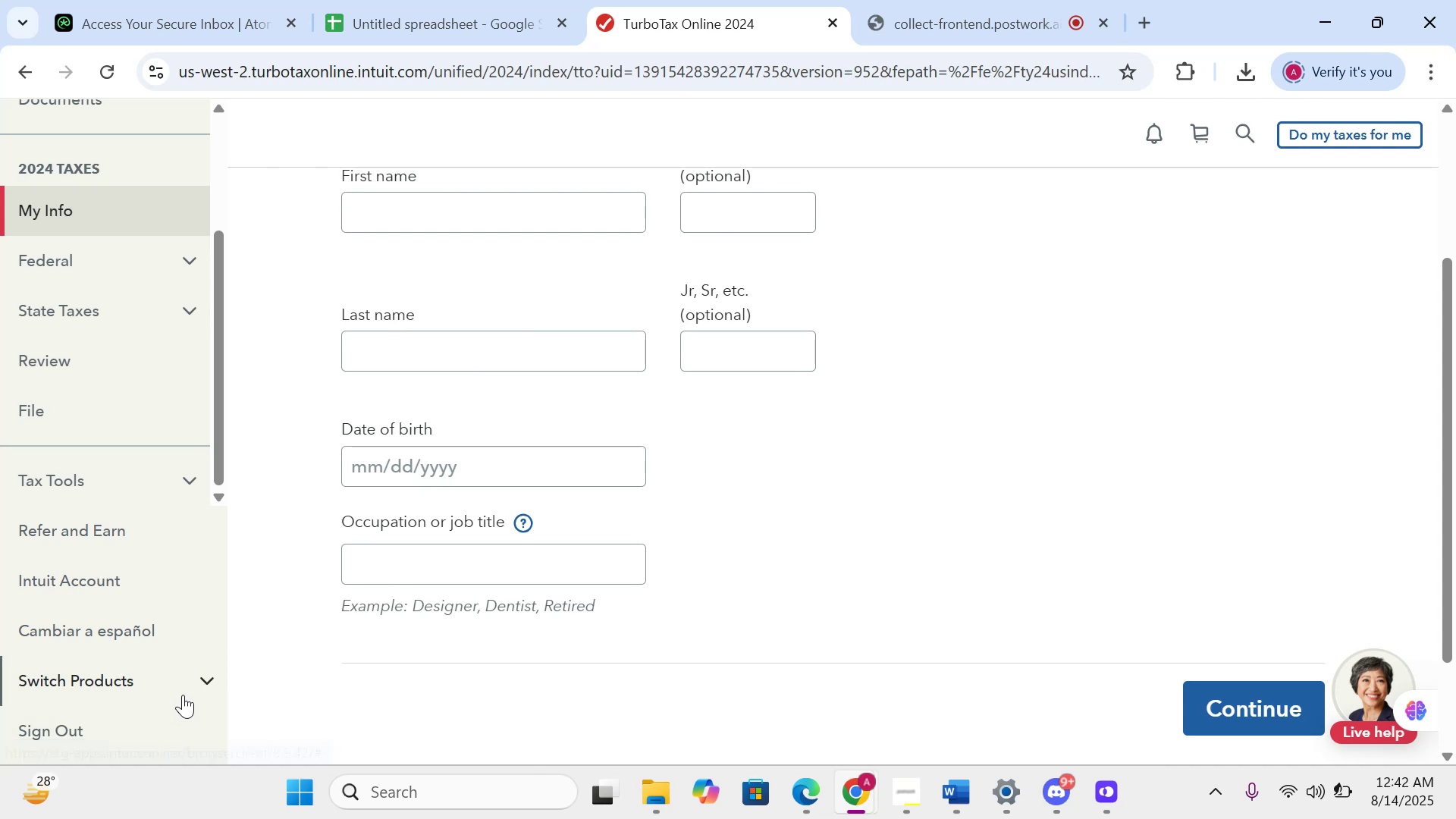 
scroll: coordinate [396, 663], scroll_direction: up, amount: 8.0
 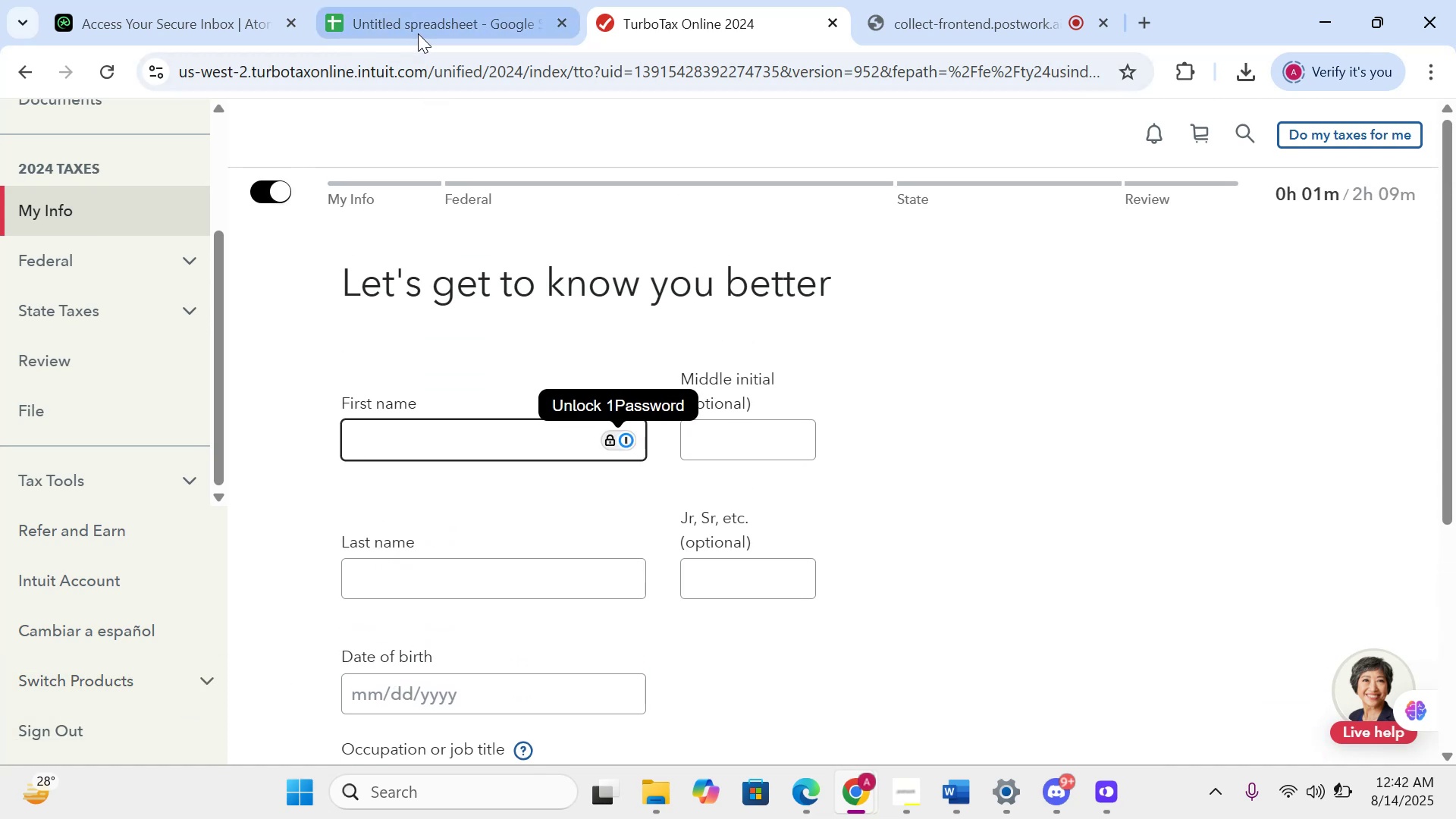 
wait(6.22)
 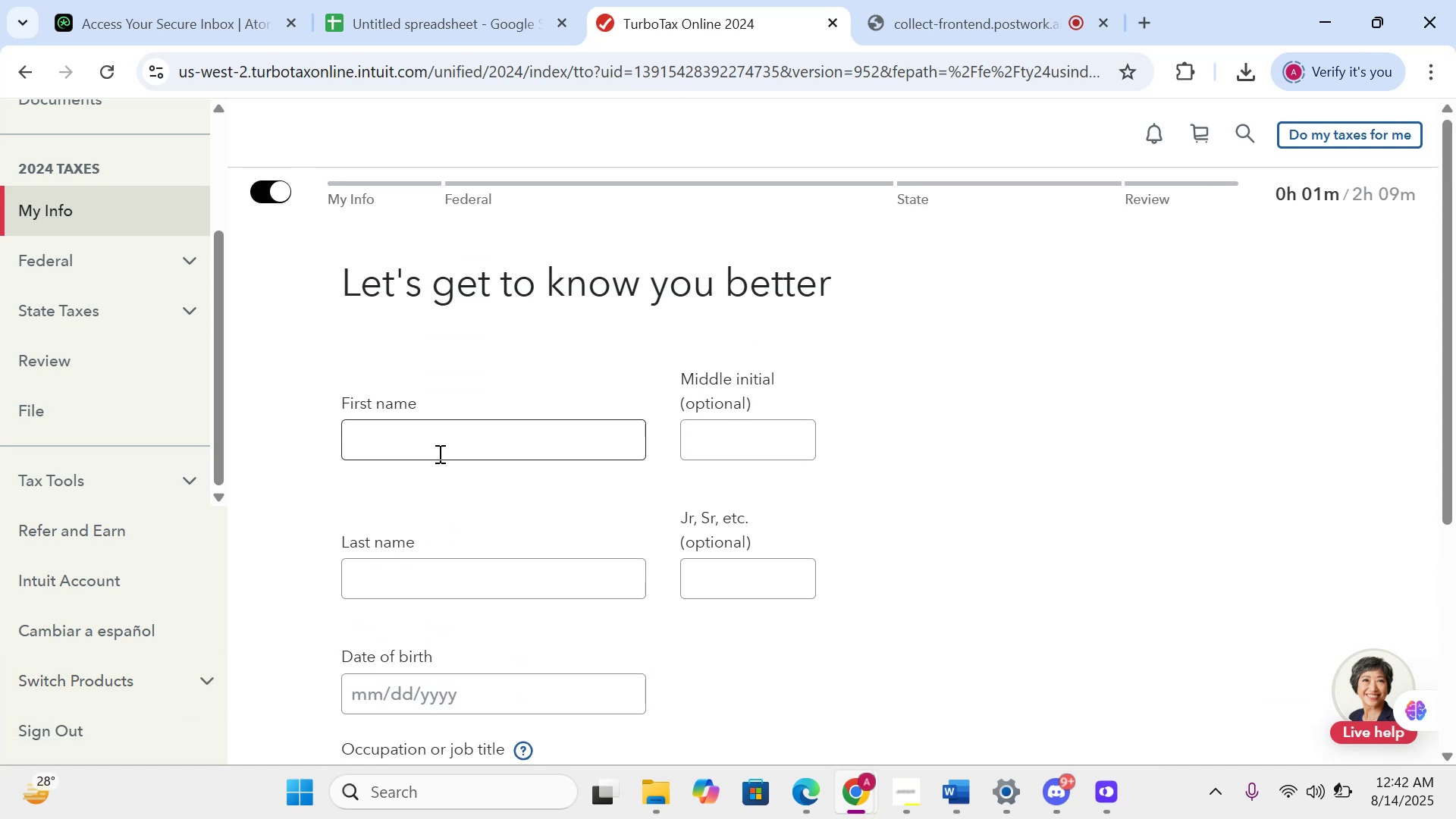 
left_click([418, 33])
 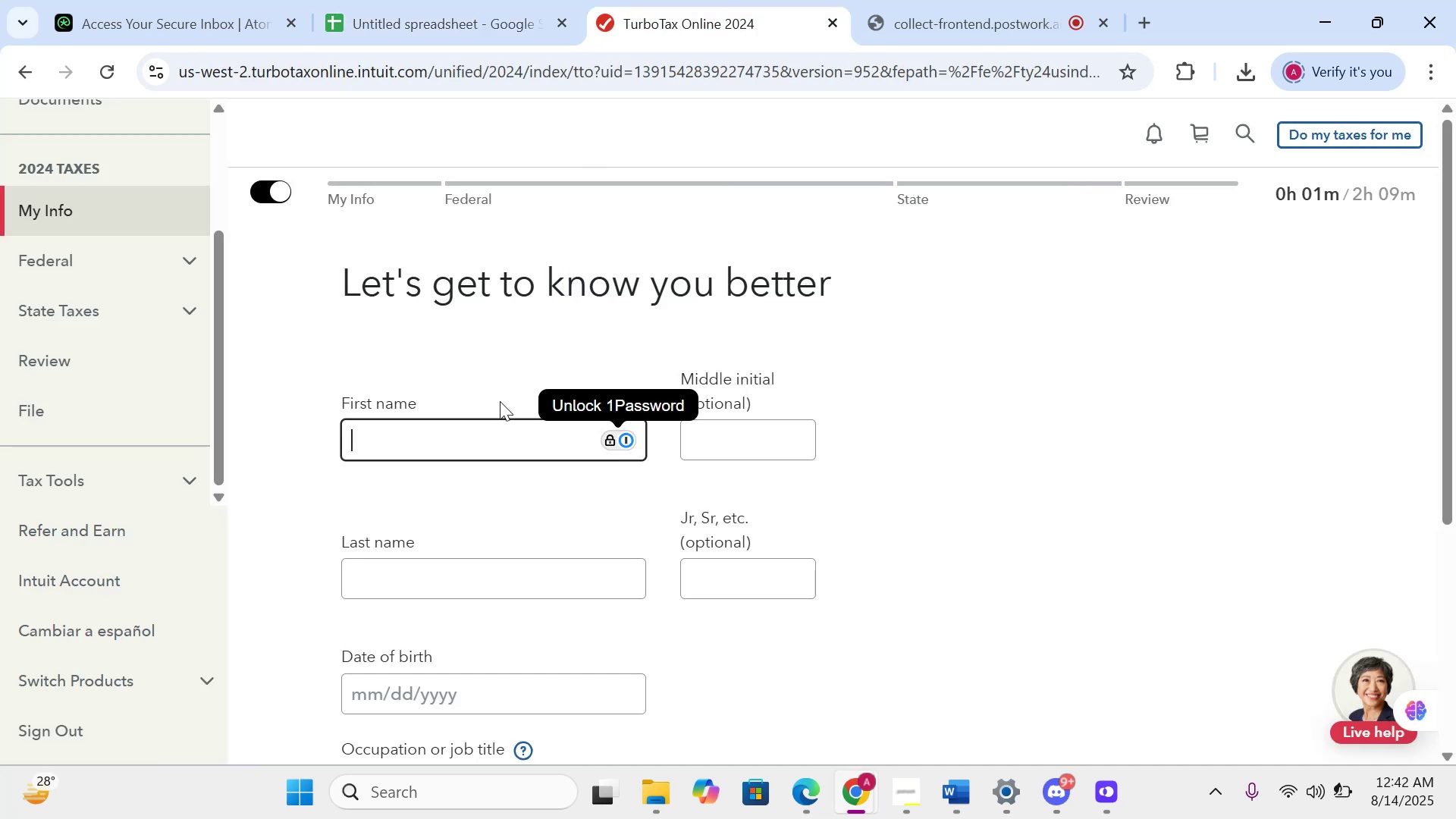 
type(Jordan)
key(Tab)
type(H)
key(Tab)
type(Parker)
 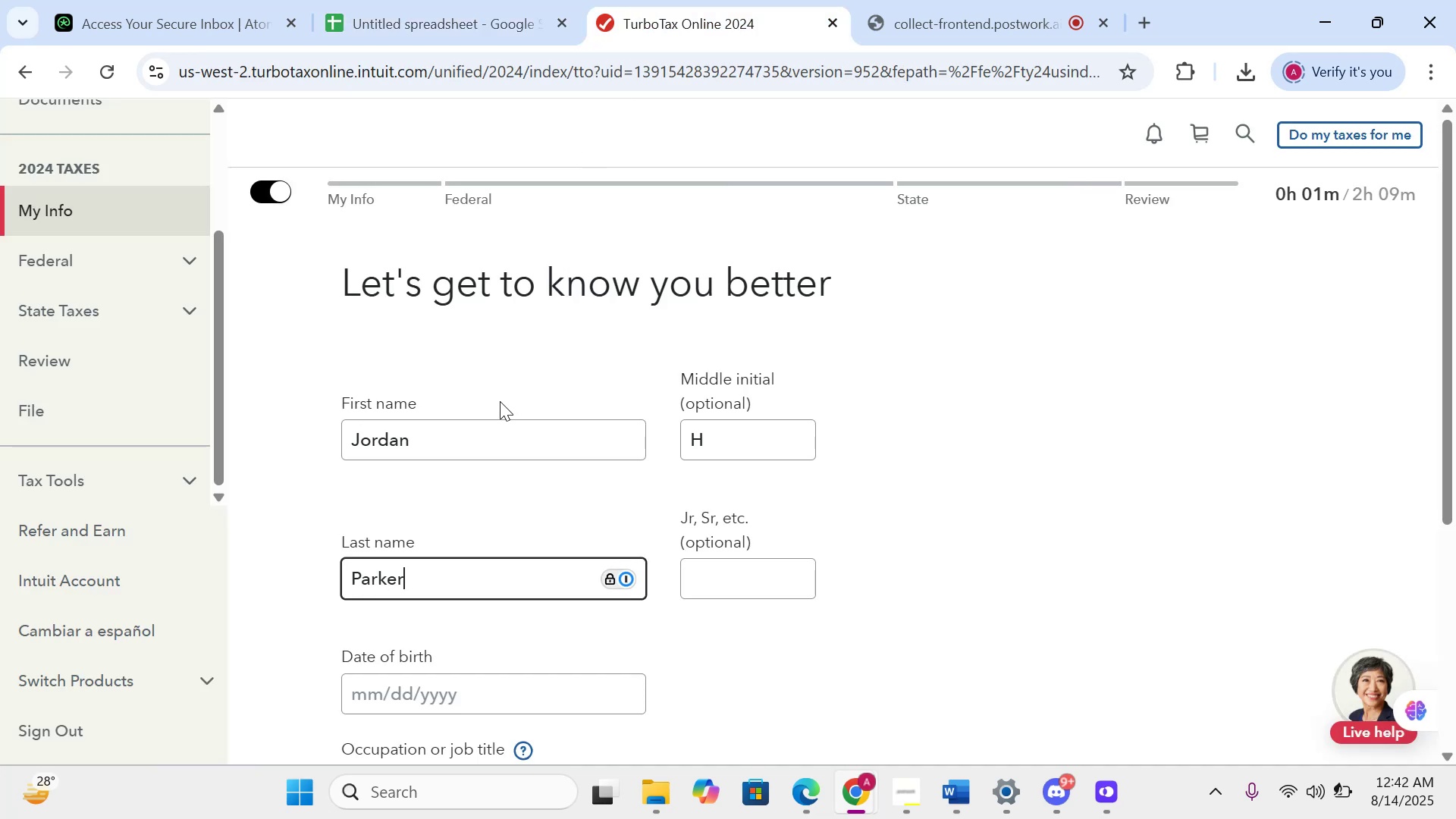 
mouse_move([801, 696])
 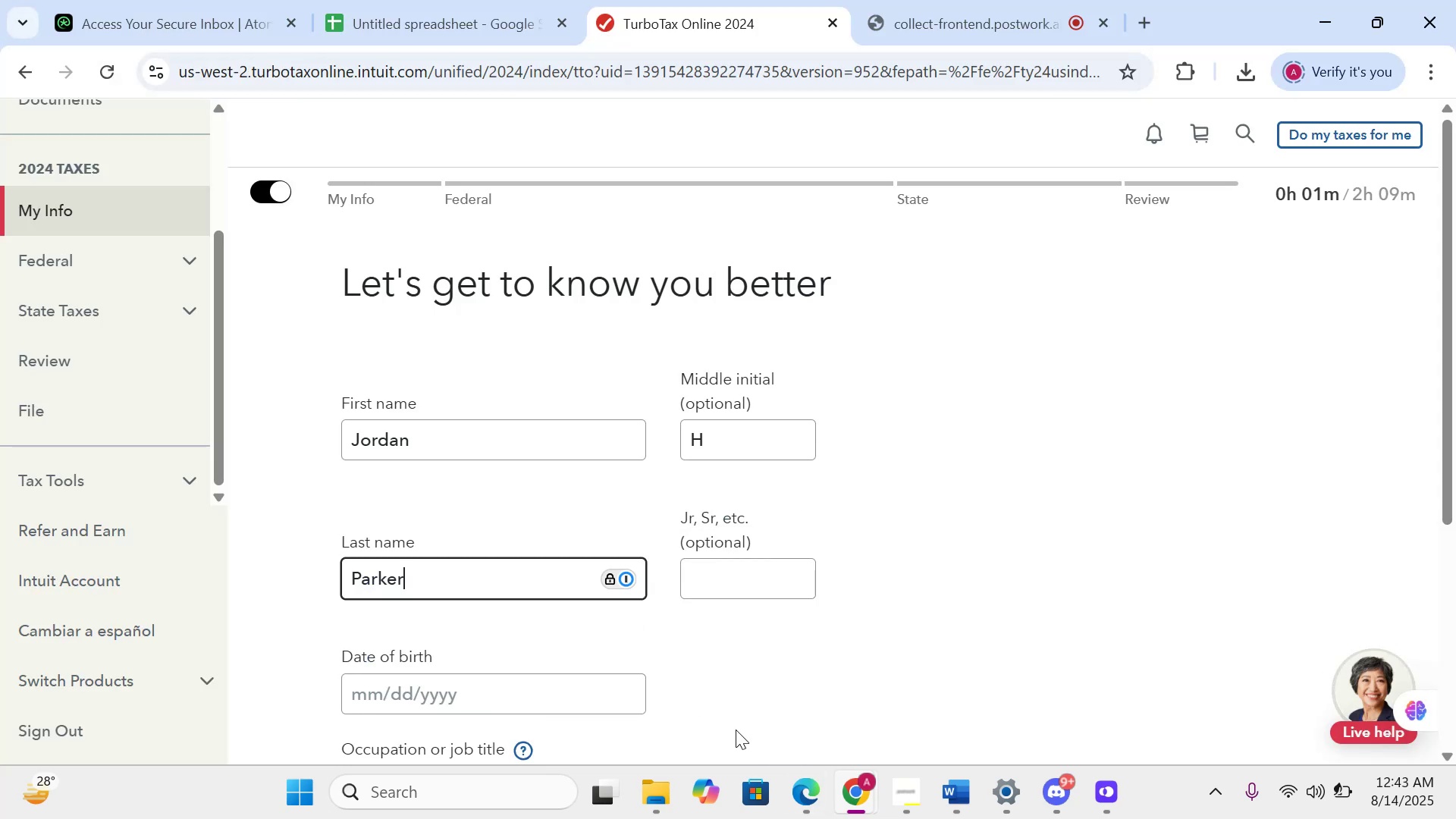 
wait(5.52)
 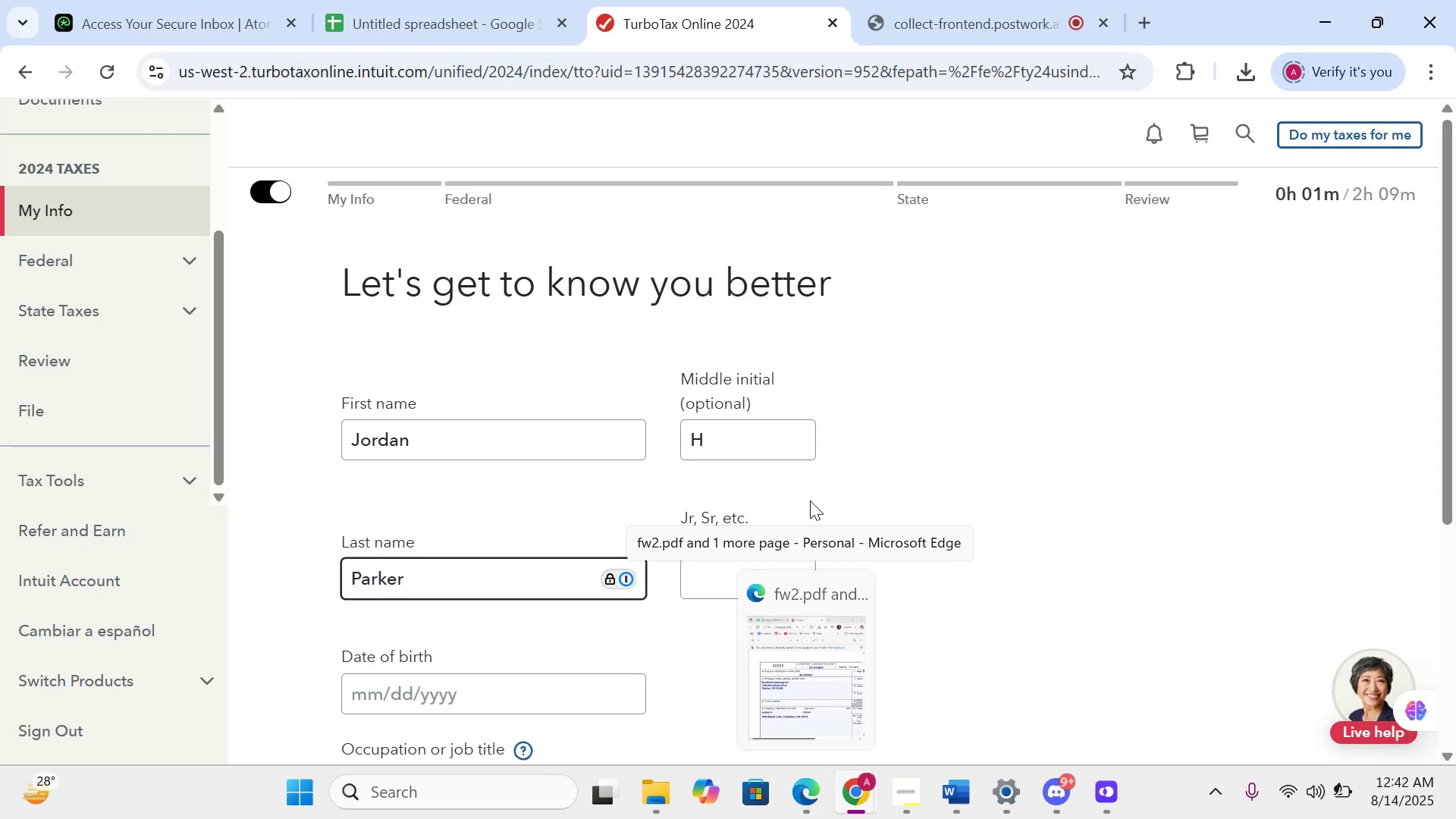 
mouse_move([767, 683])
 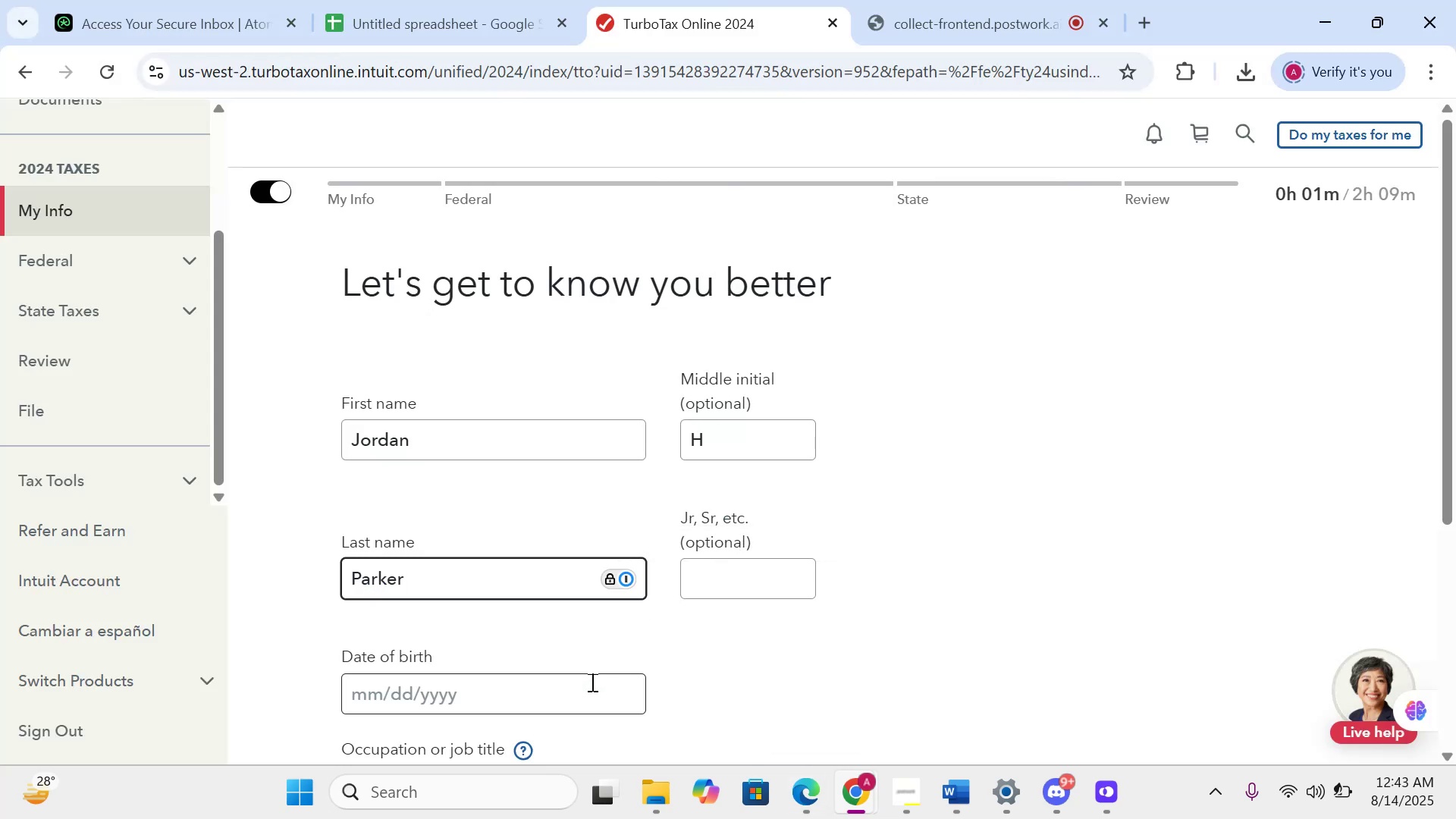 
left_click([591, 682])
 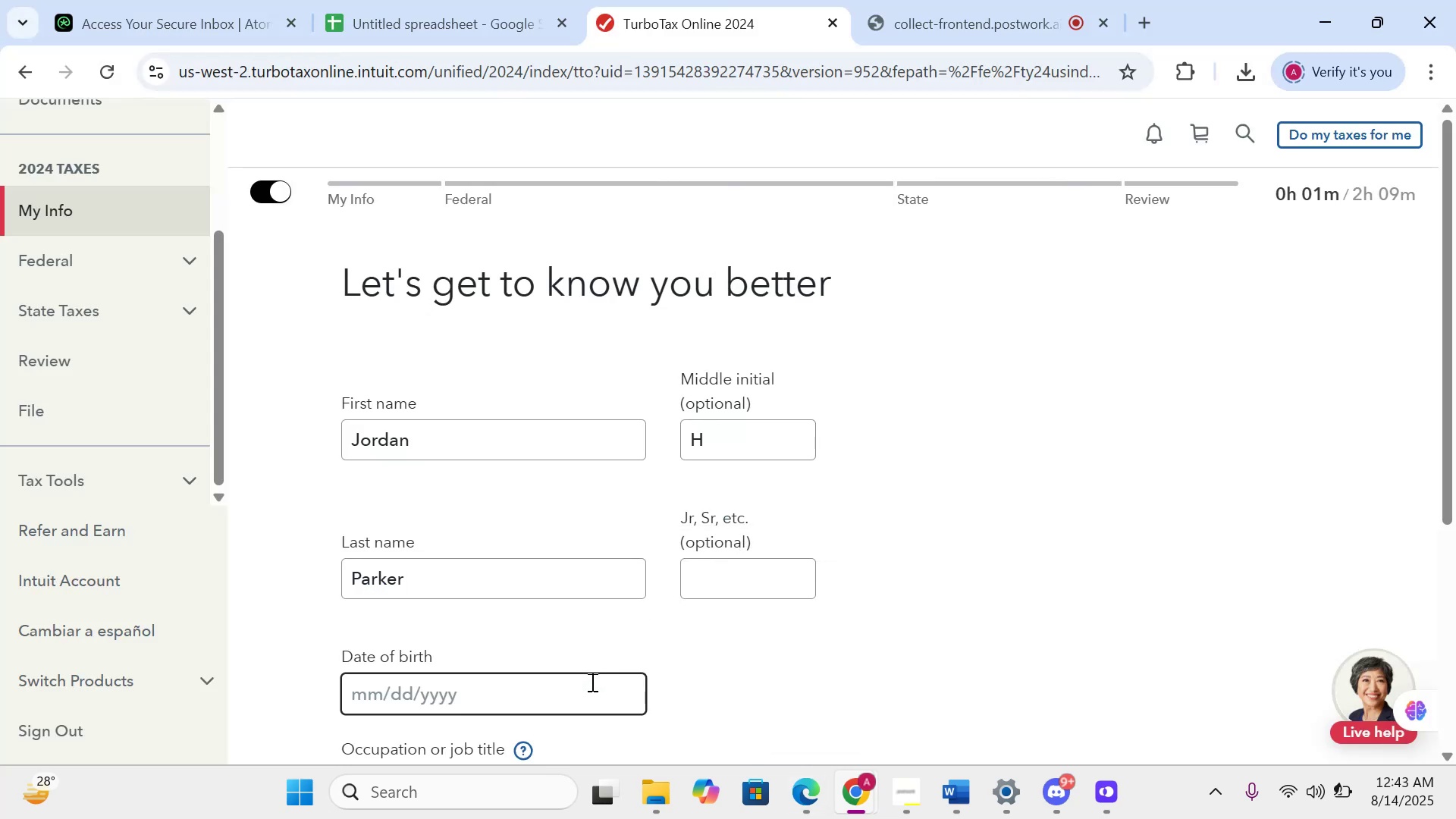 
type(--01)
 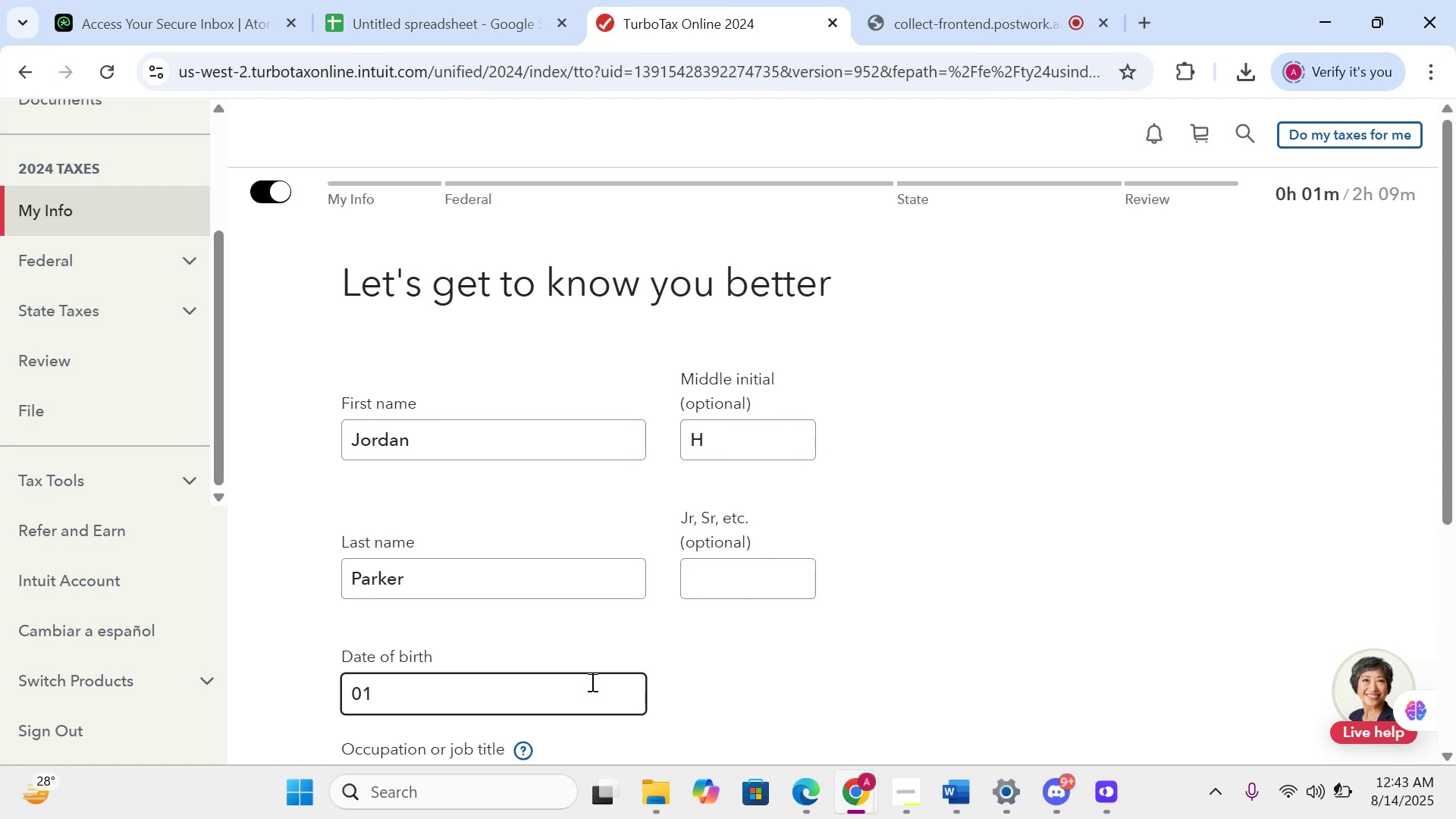 
key(ArrowLeft)
 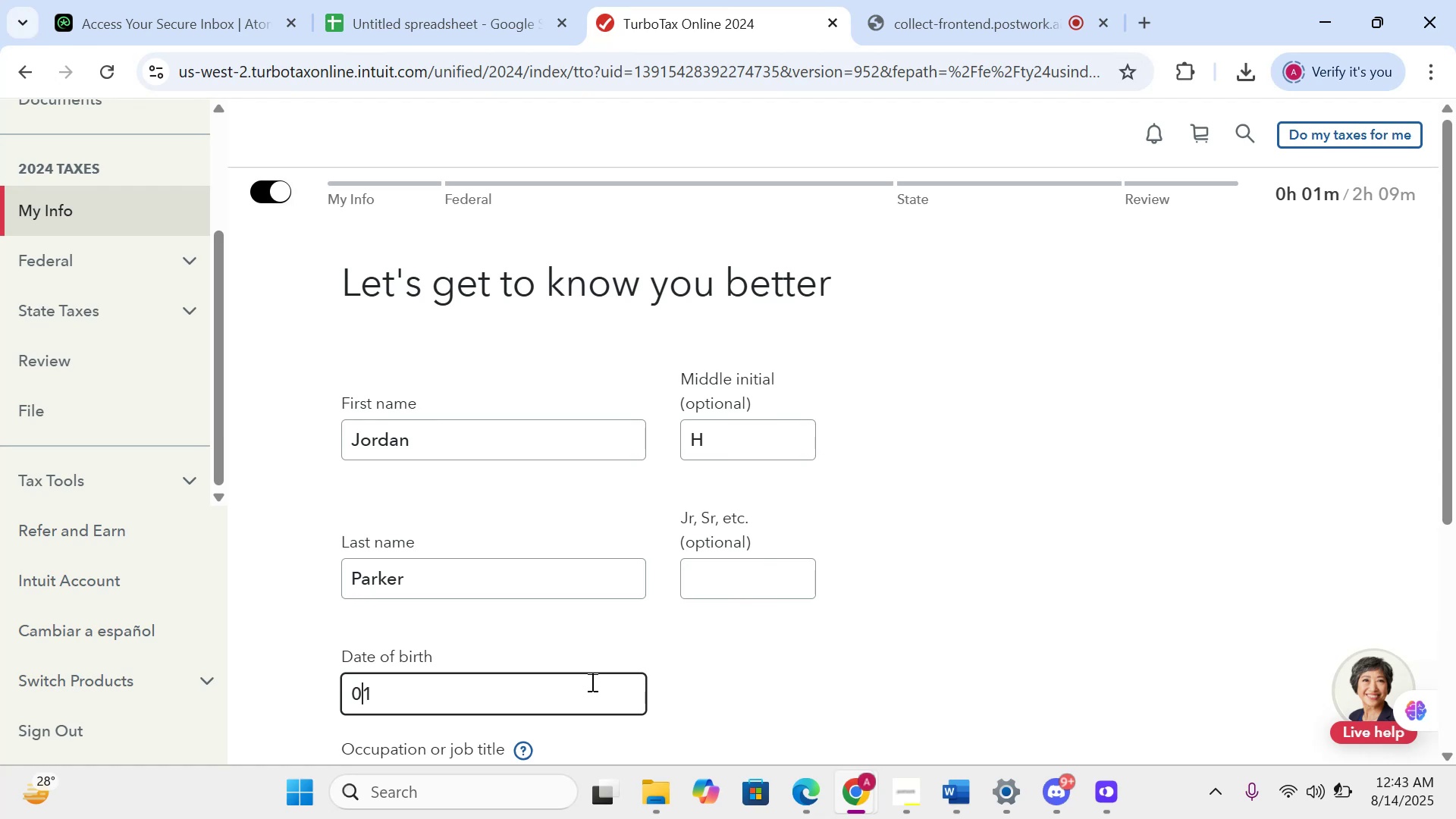 
key(ArrowRight)
 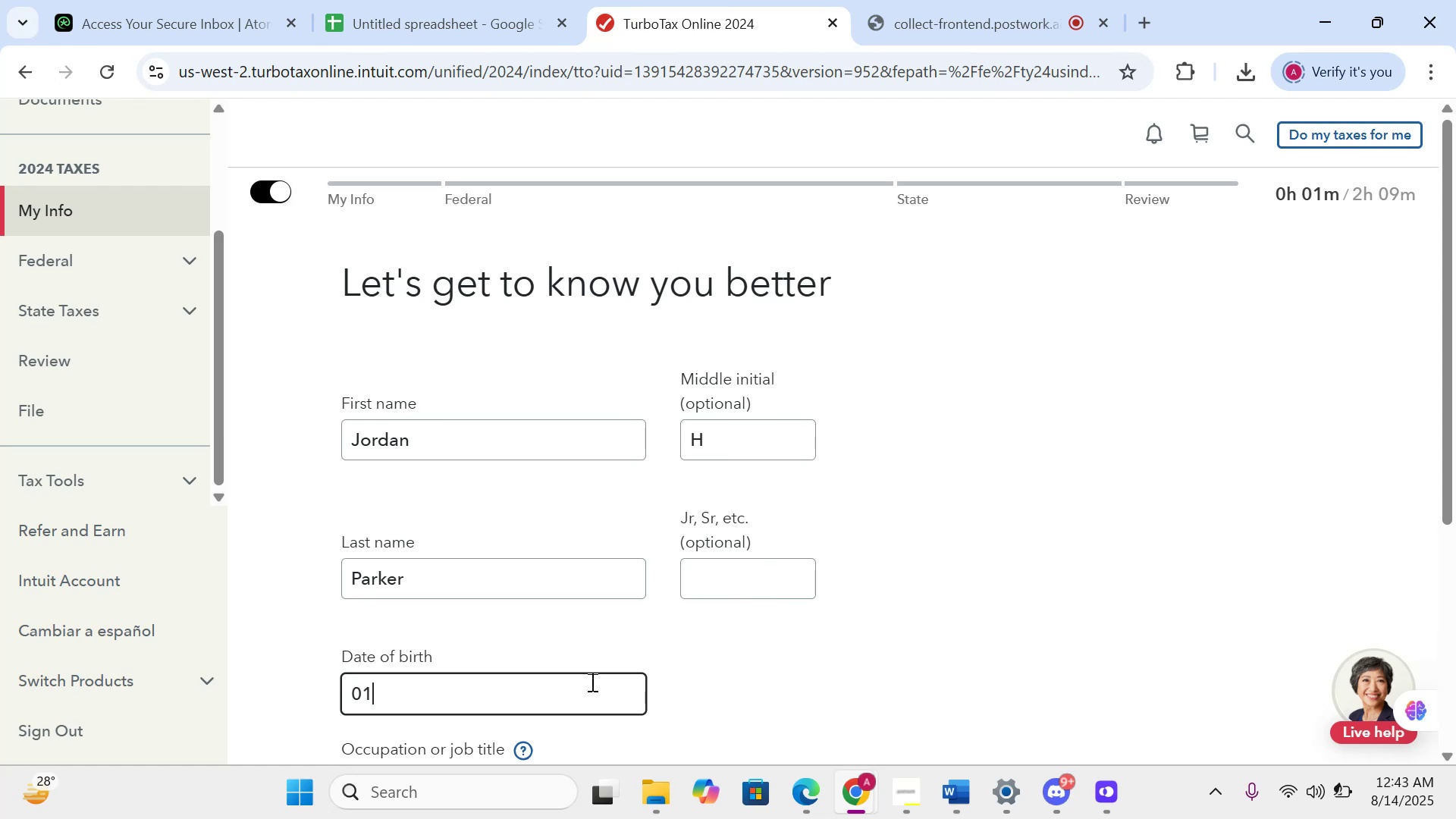 
type(/01/1998)
 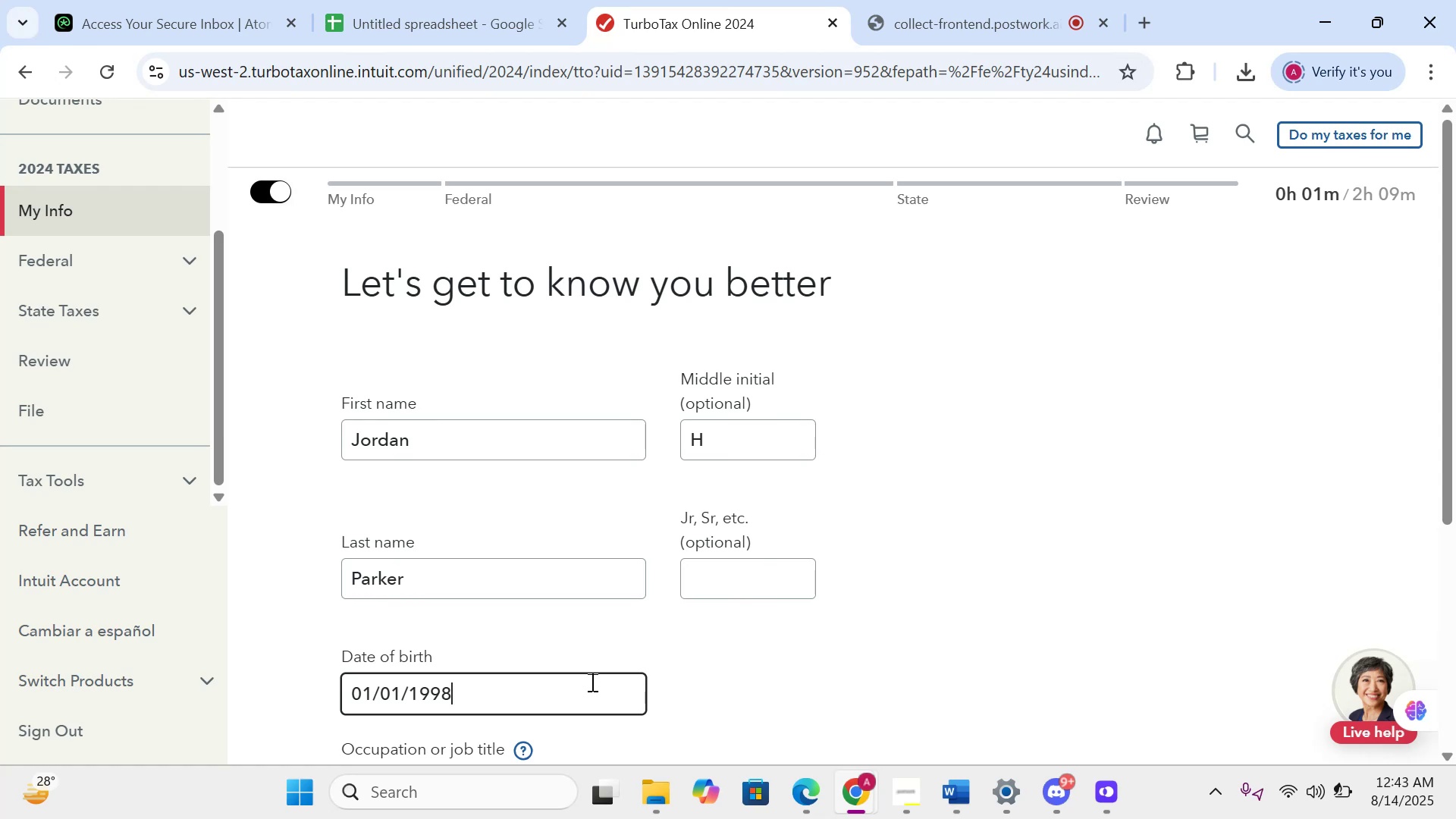 
wait(6.07)
 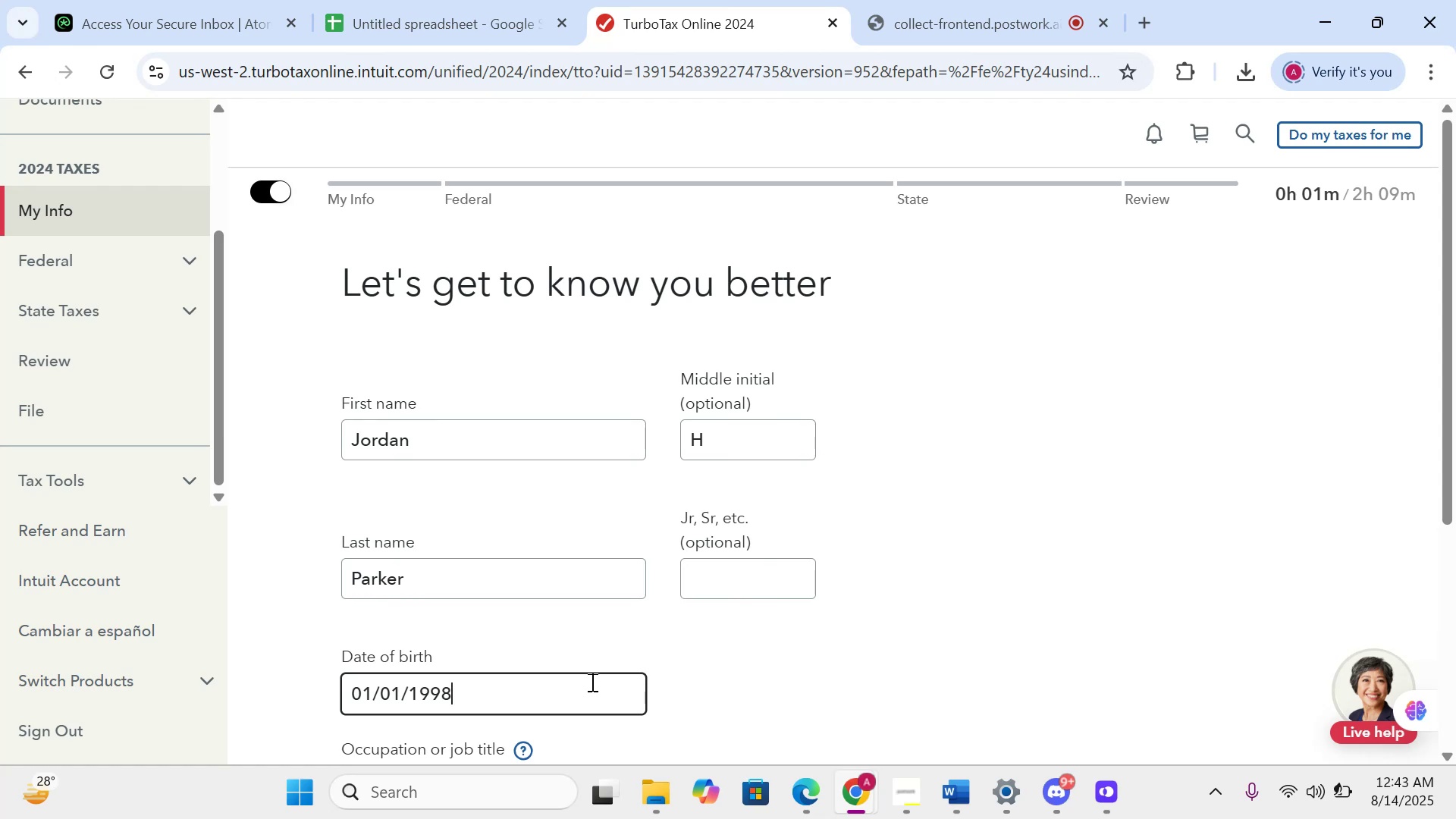 
scroll: coordinate [685, 543], scroll_direction: down, amount: 9.0
 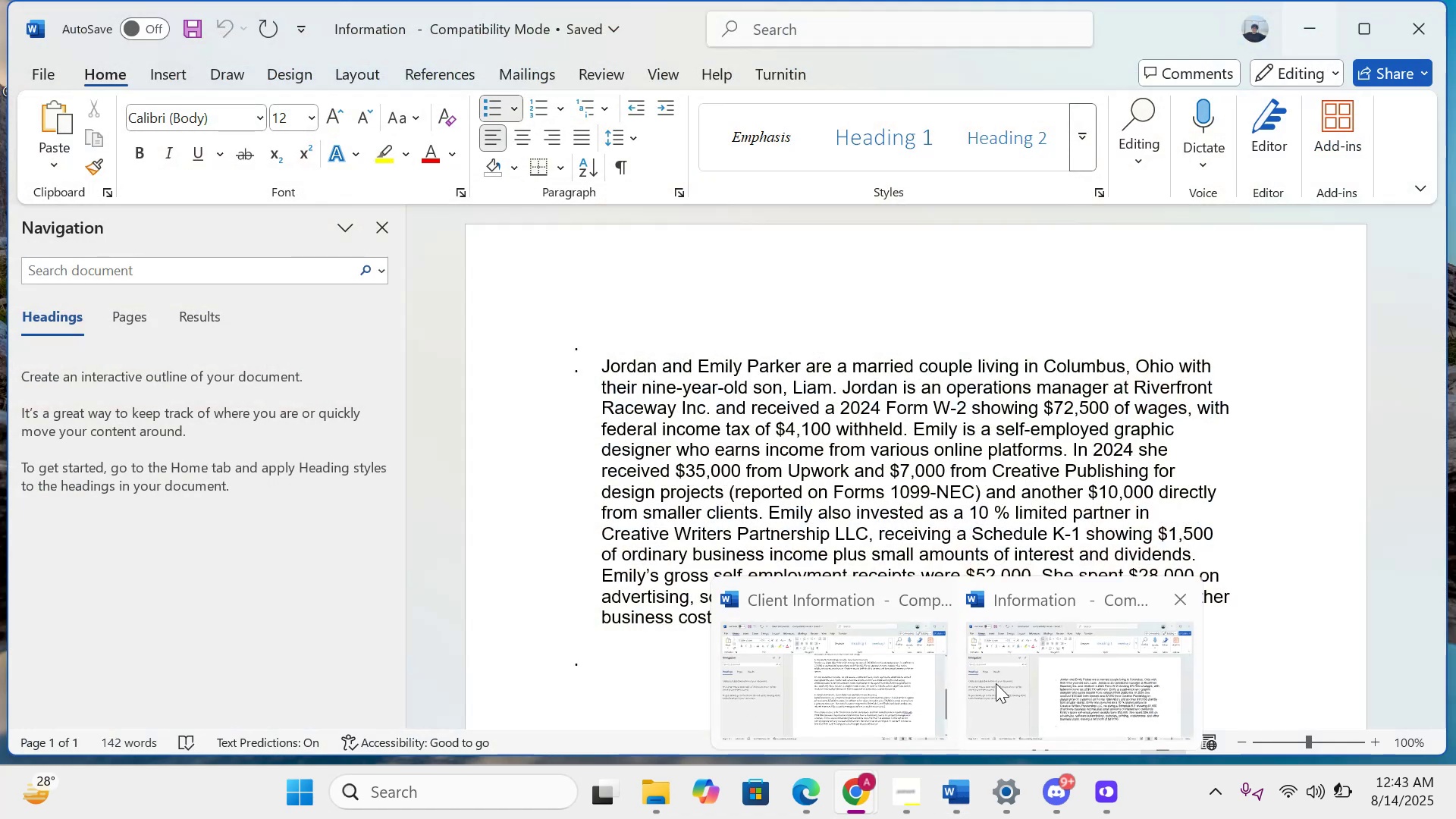 
wait(14.46)
 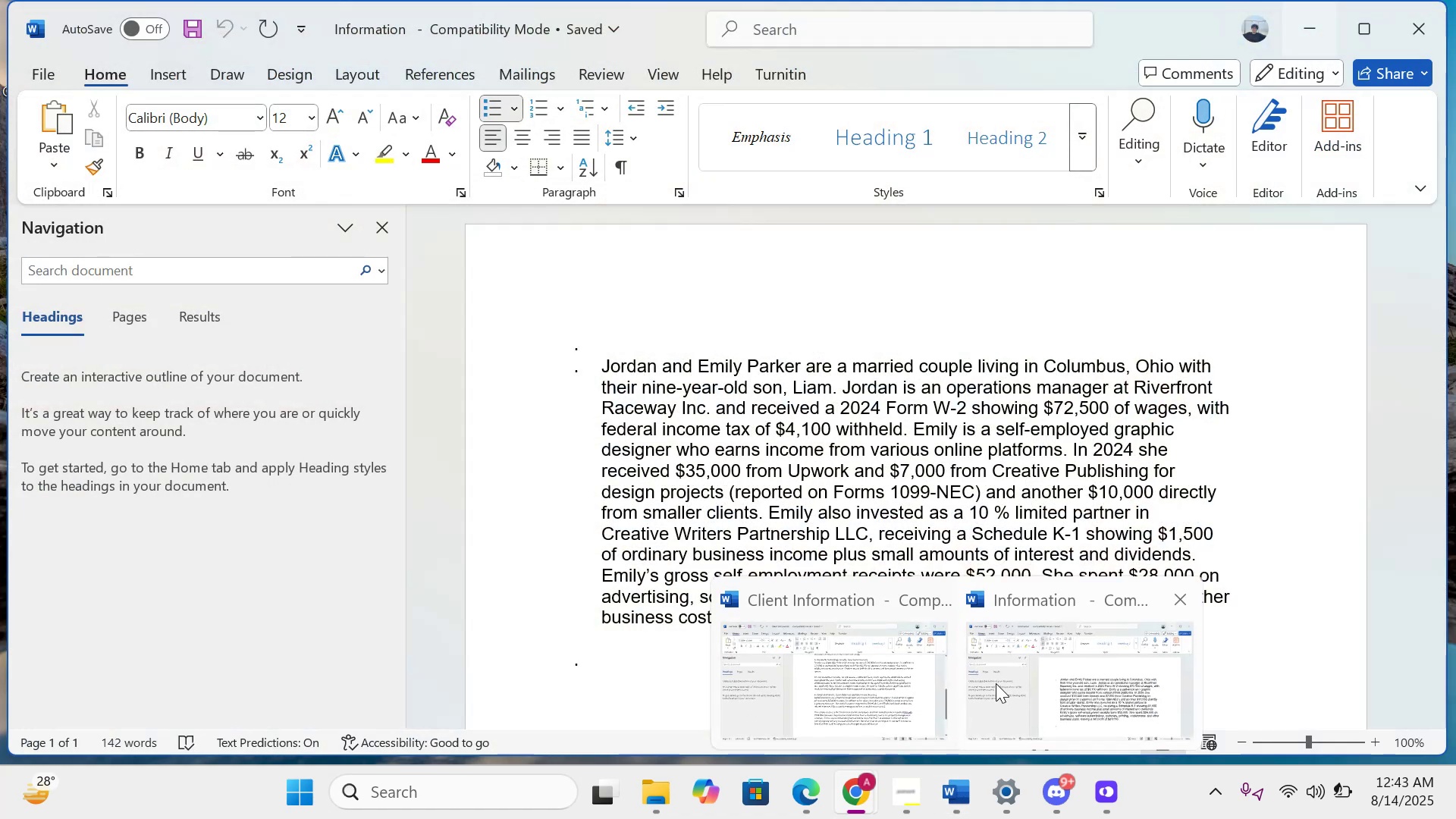 
type(Operations Ma)
 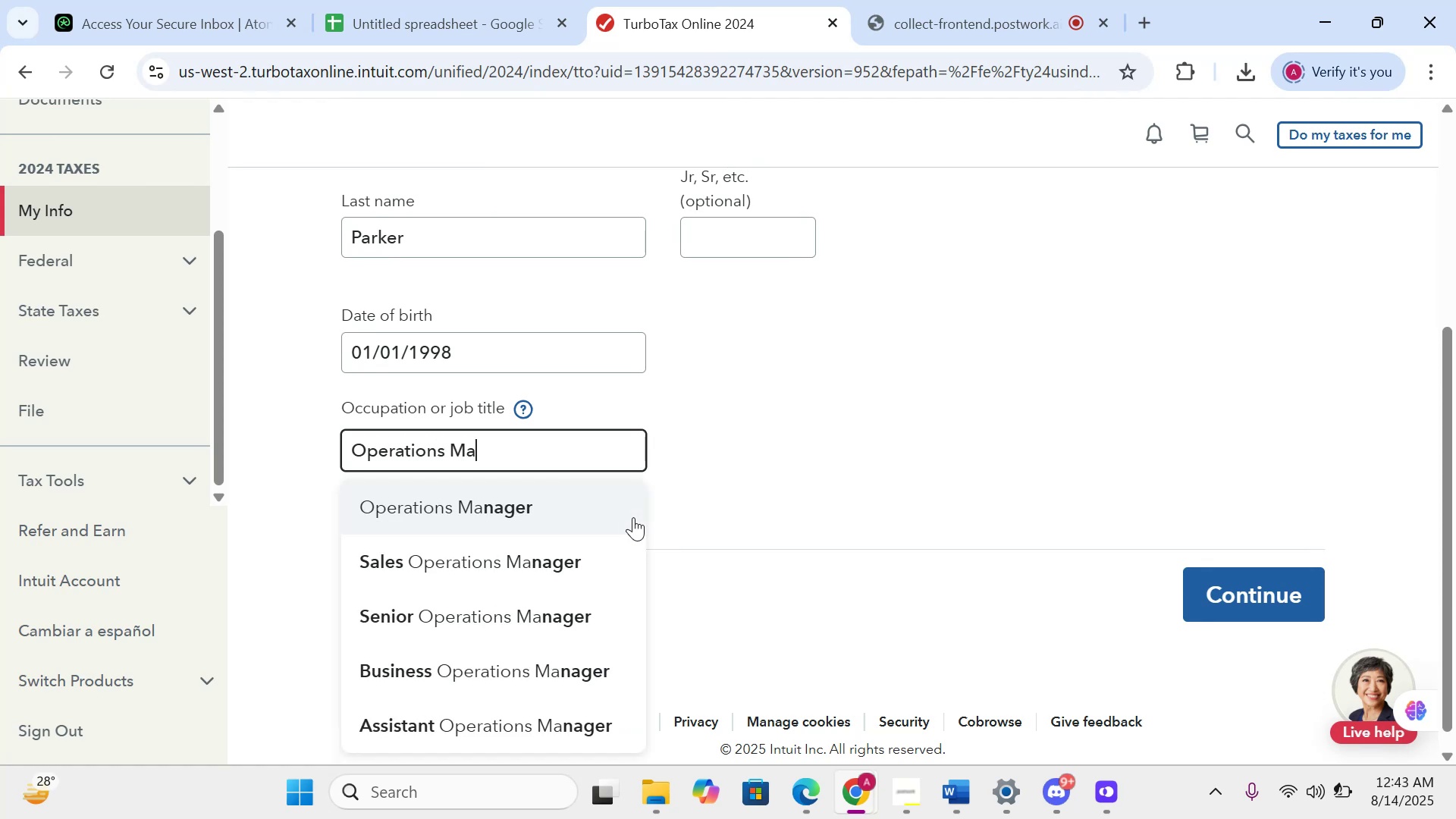 
left_click([633, 517])
 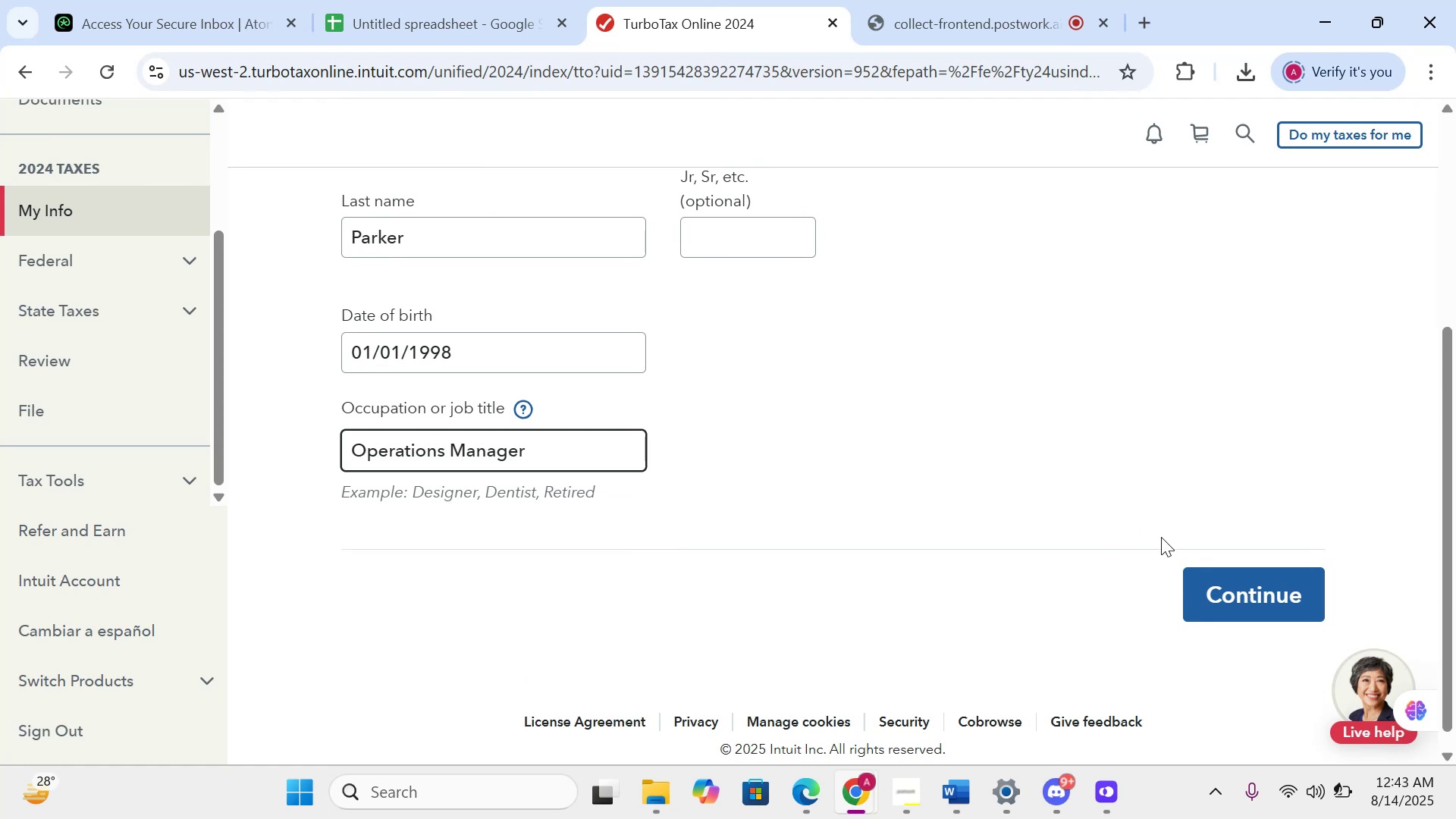 
left_click([1210, 581])
 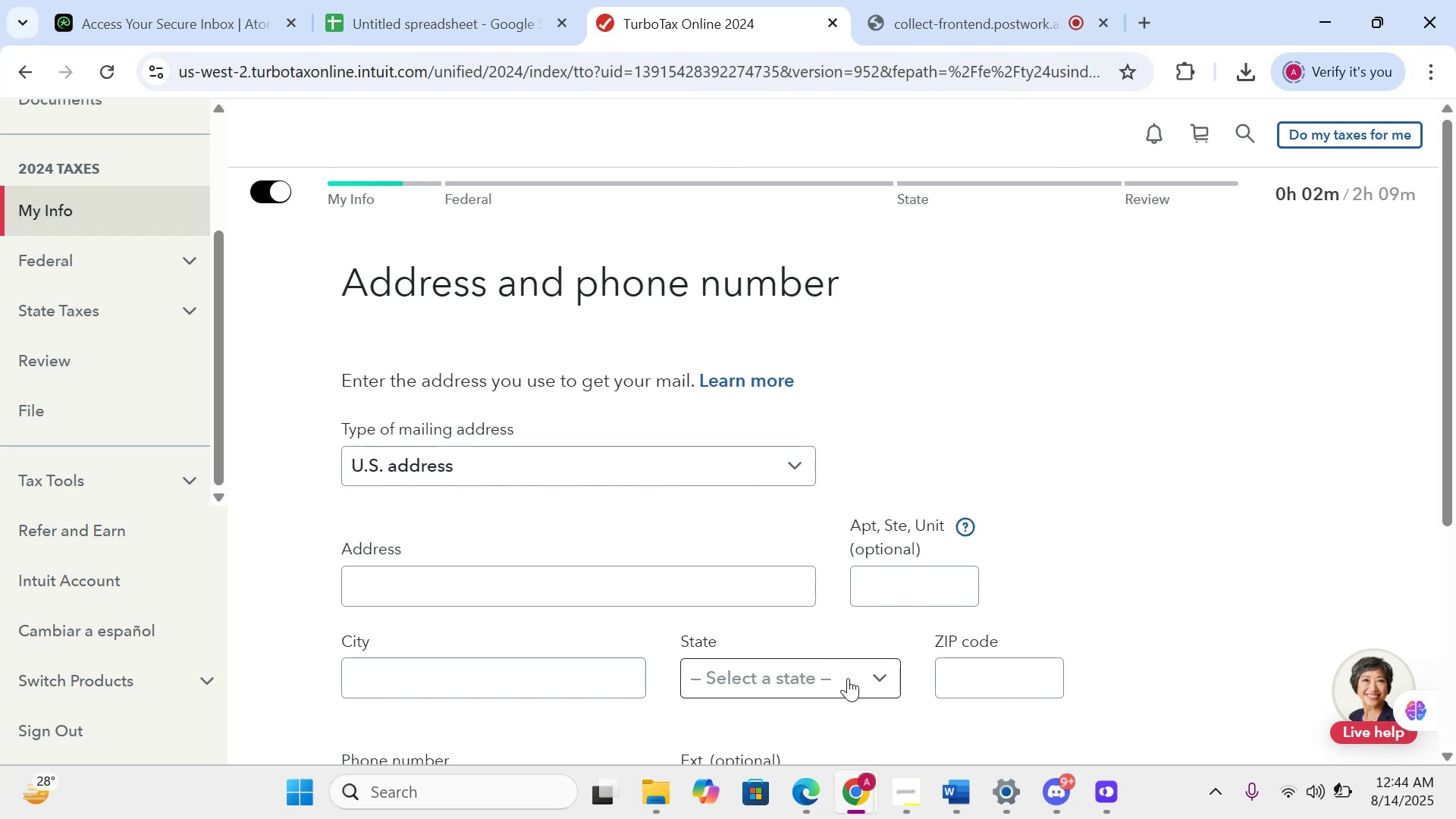 
wait(18.02)
 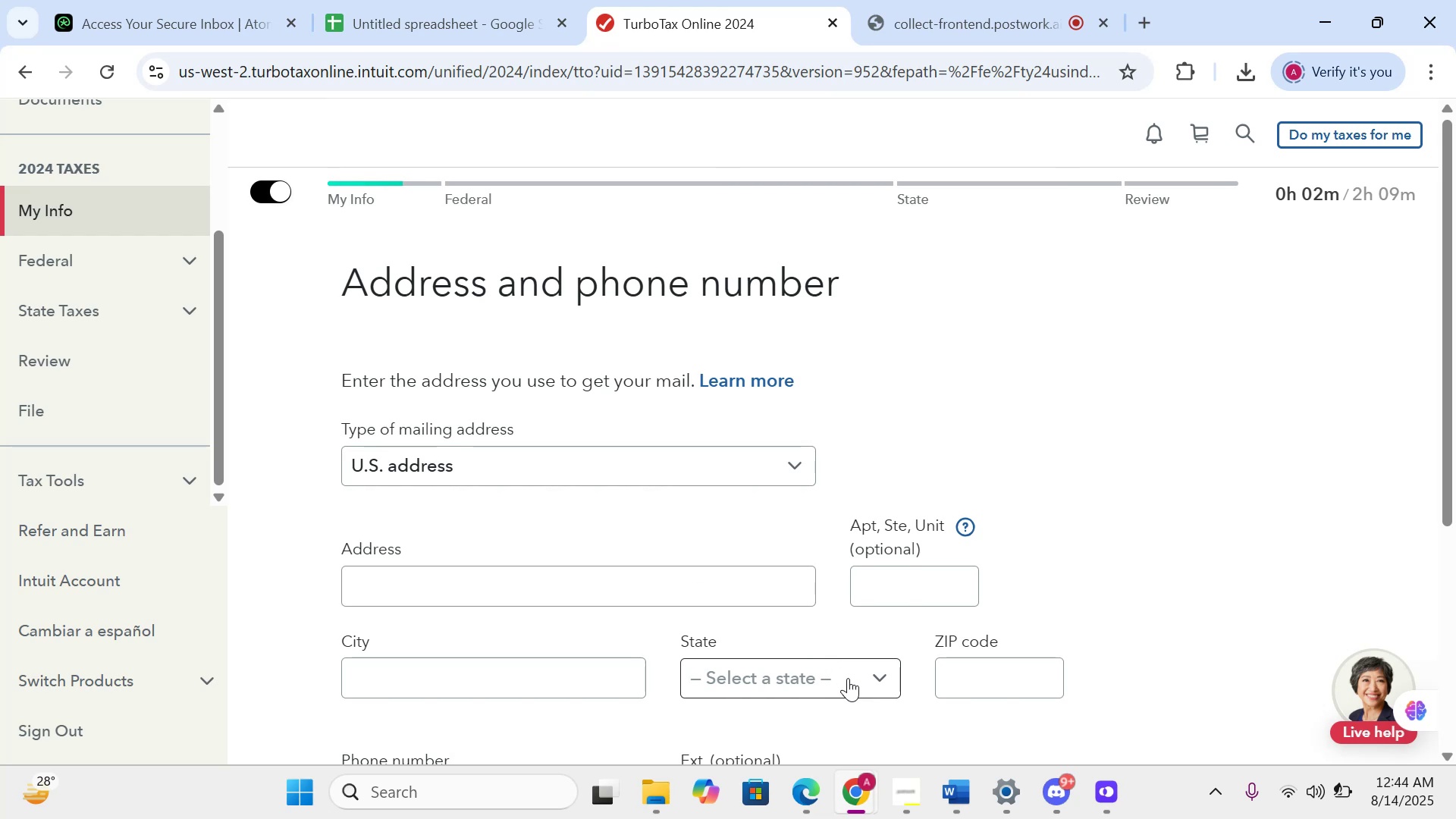 
mouse_move([827, 681])
 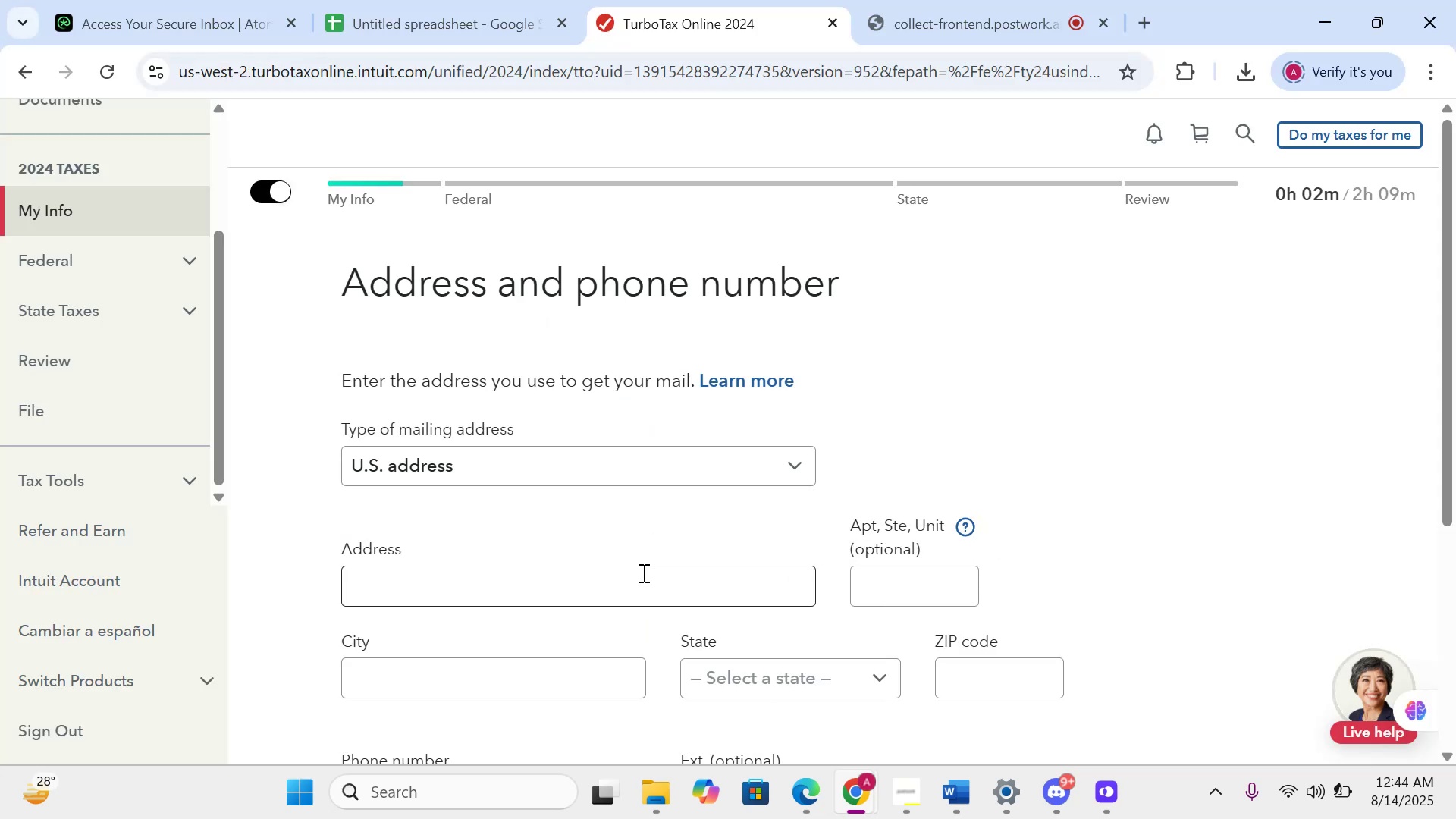 
left_click([642, 573])
 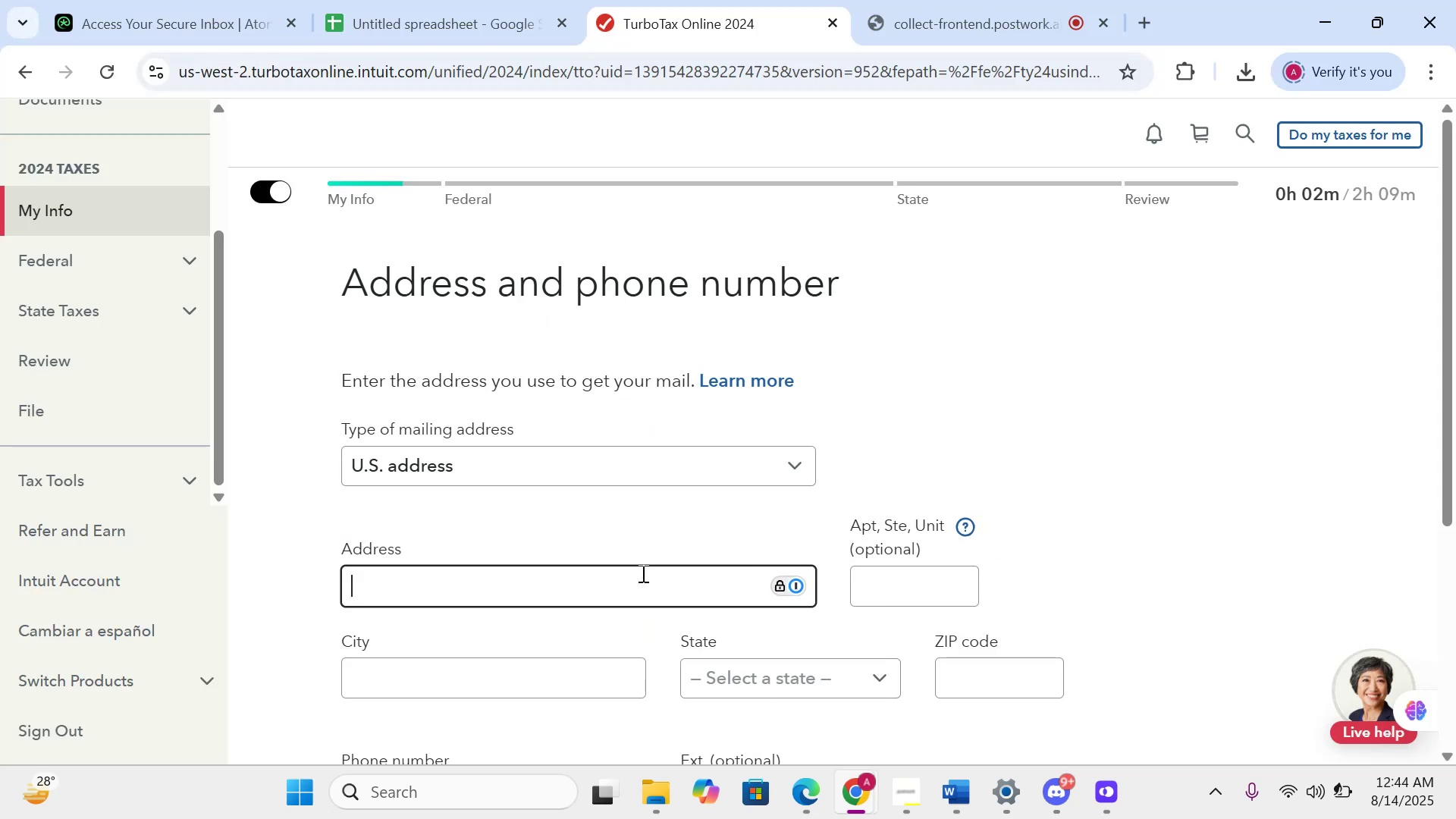 
type(45)
key(Backspace)
key(Backspace)
type(5678 <)
key(Backspace)
type(Maple Lane)
 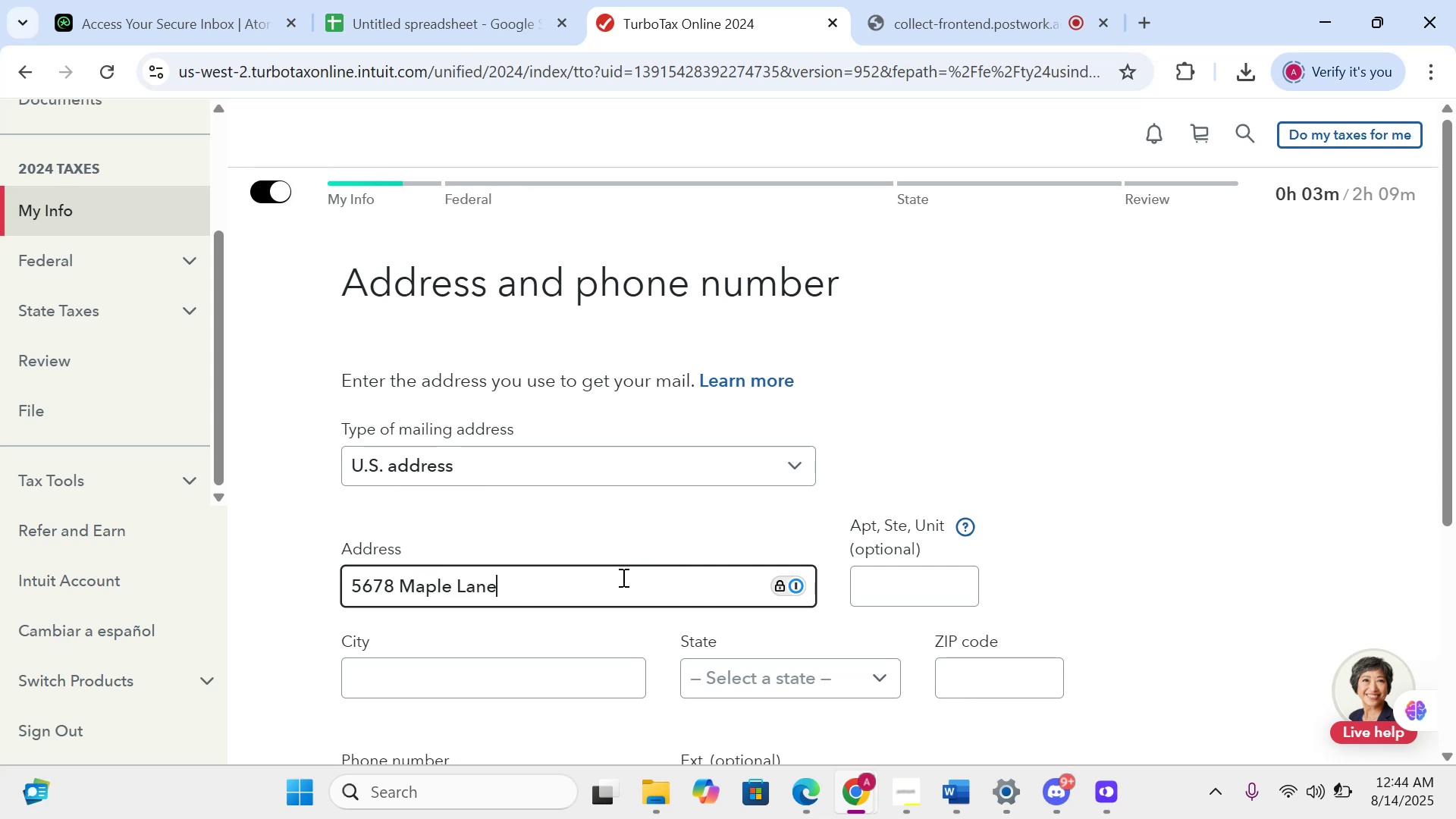 
mouse_move([816, 699])
 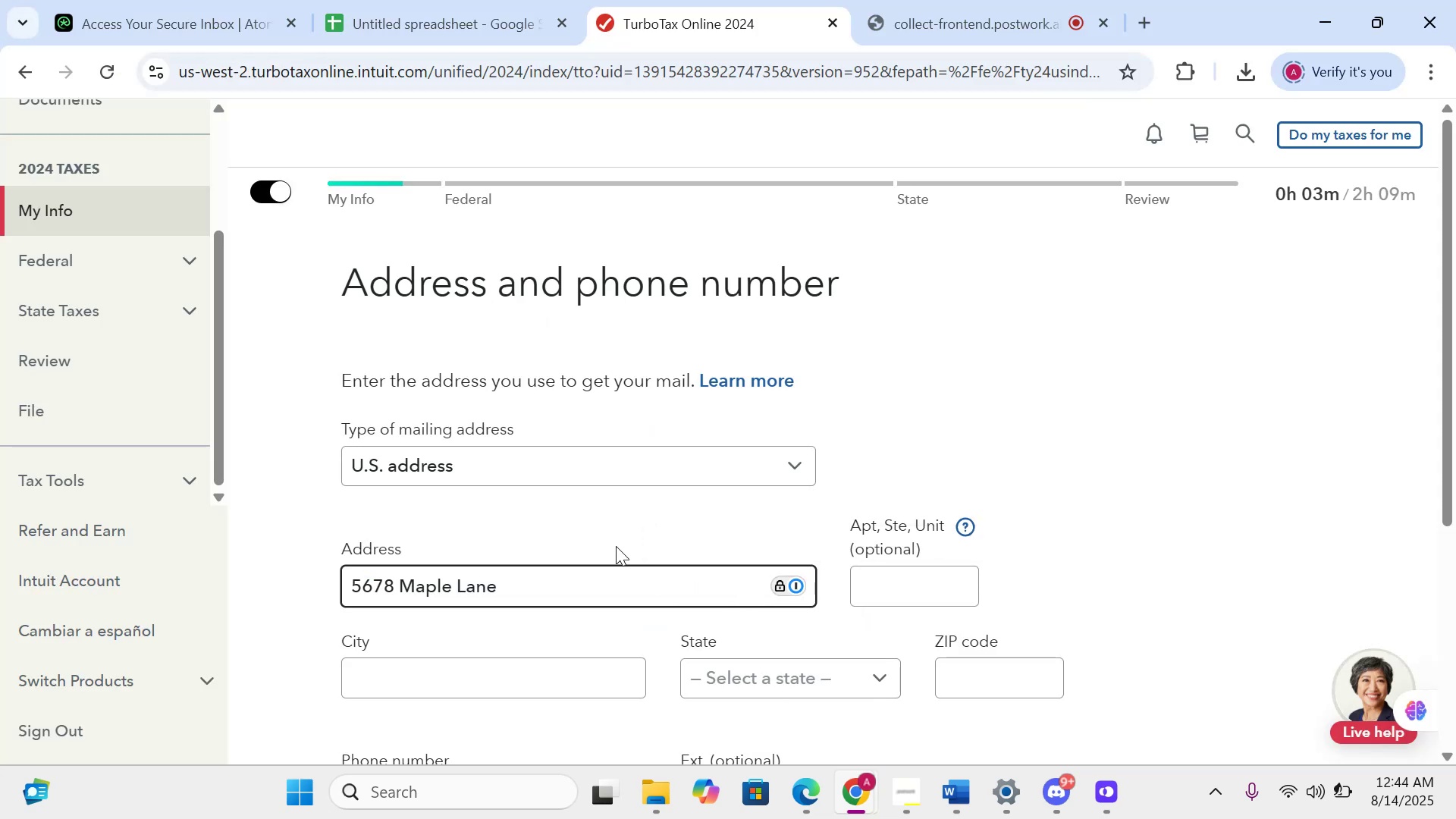 
key(Comma)
 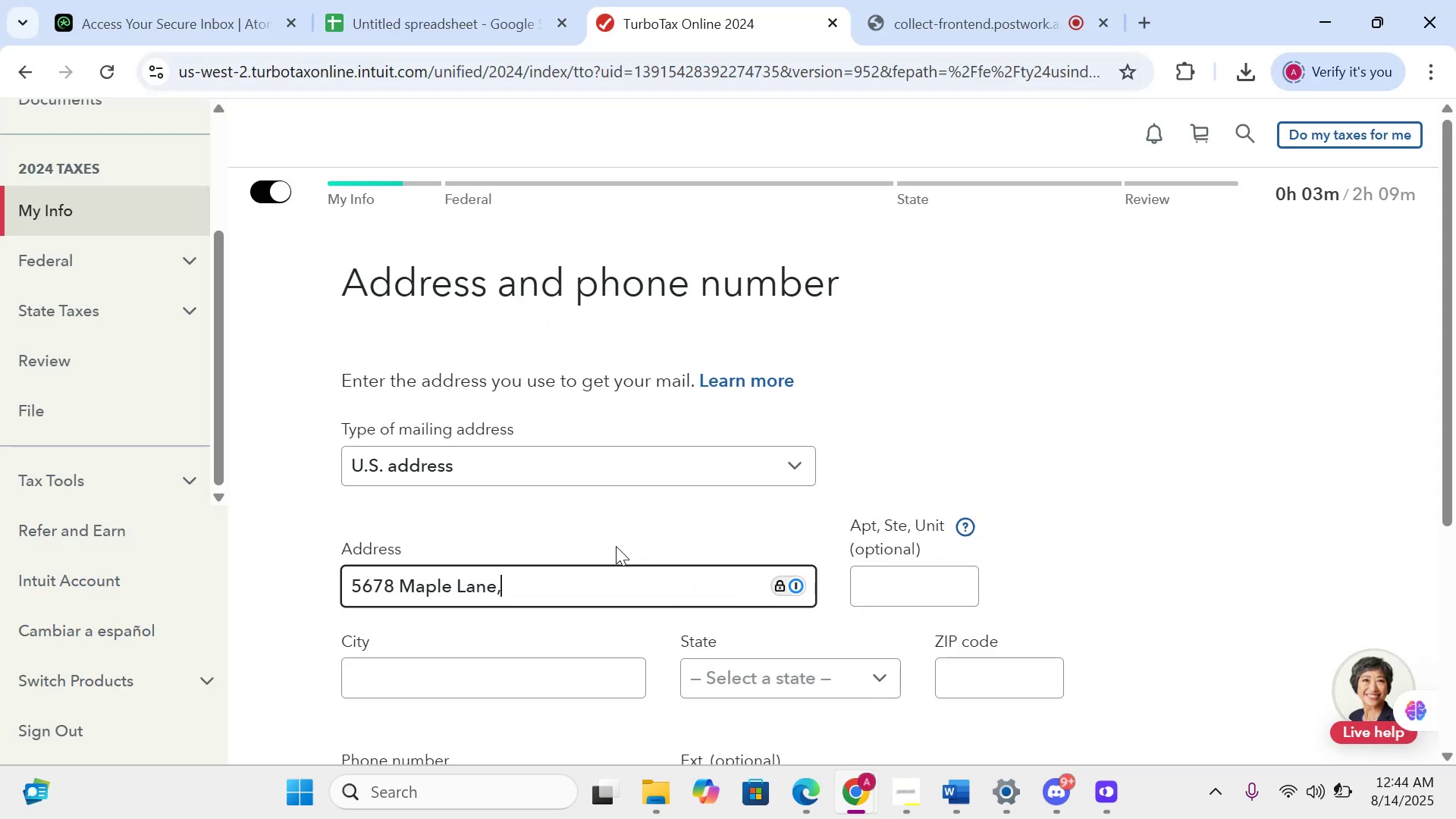 
key(Backspace)
 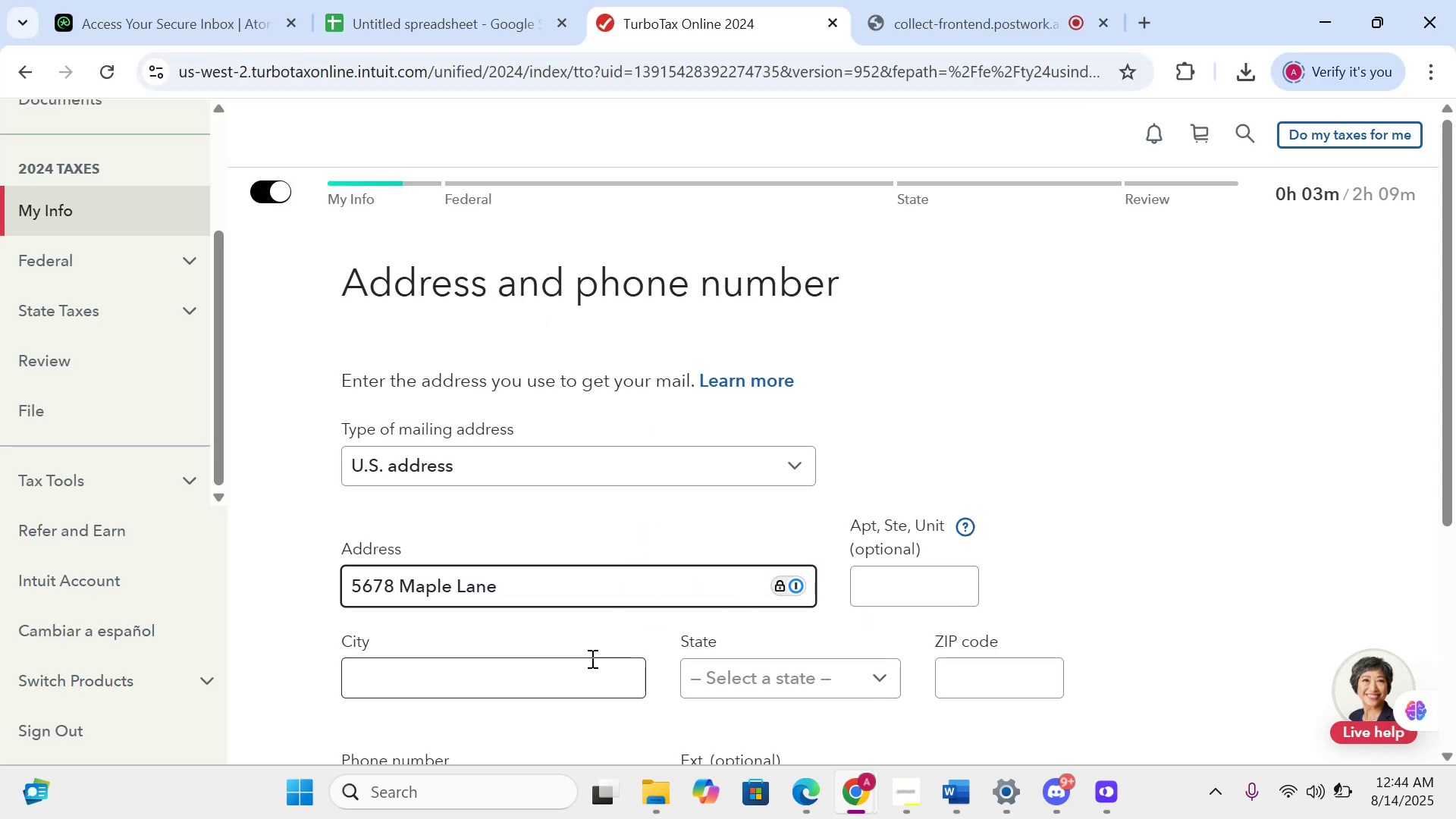 
left_click([591, 658])
 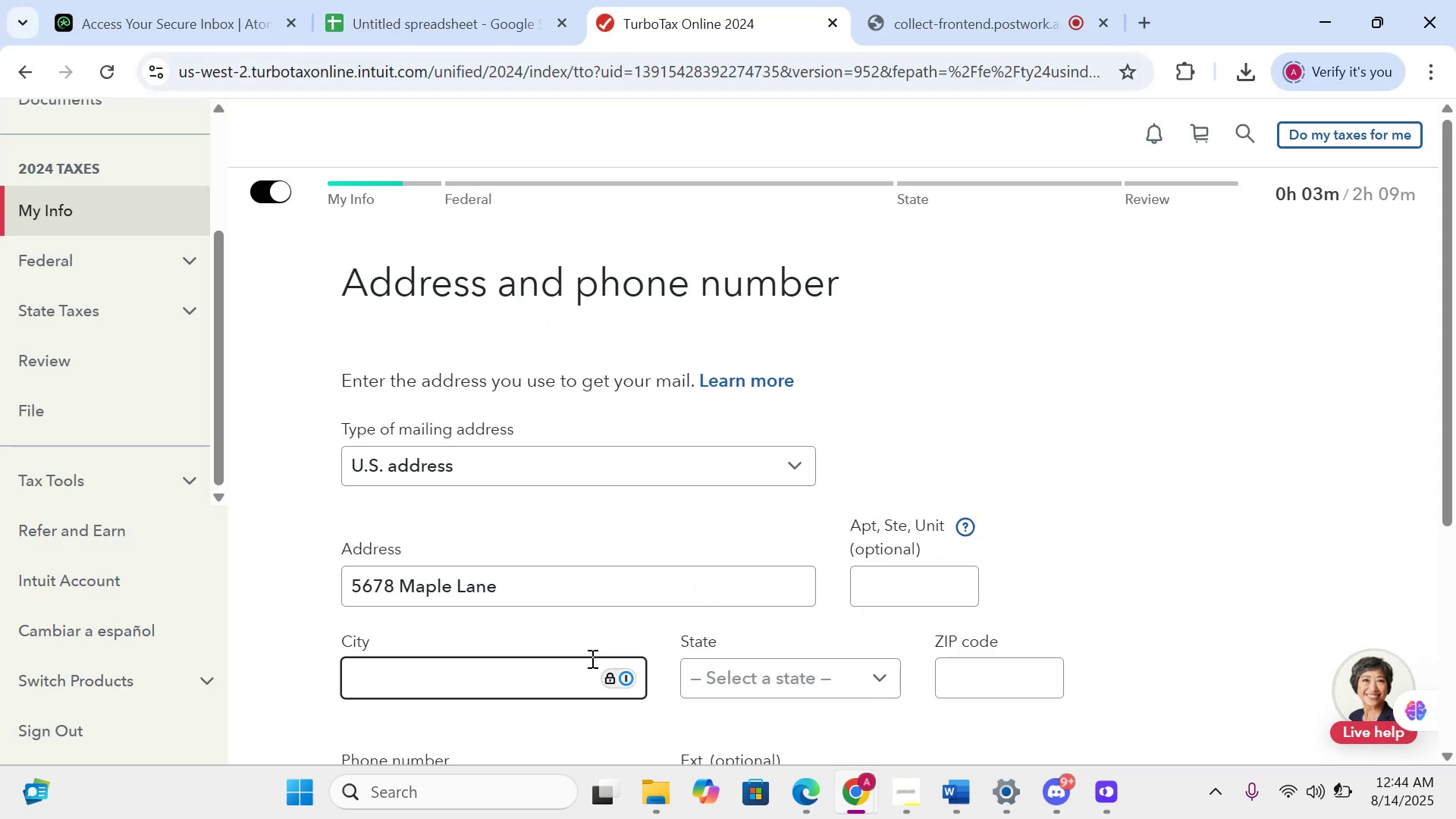 
type(Columbus)
key(Tab)
type(ohOH)
 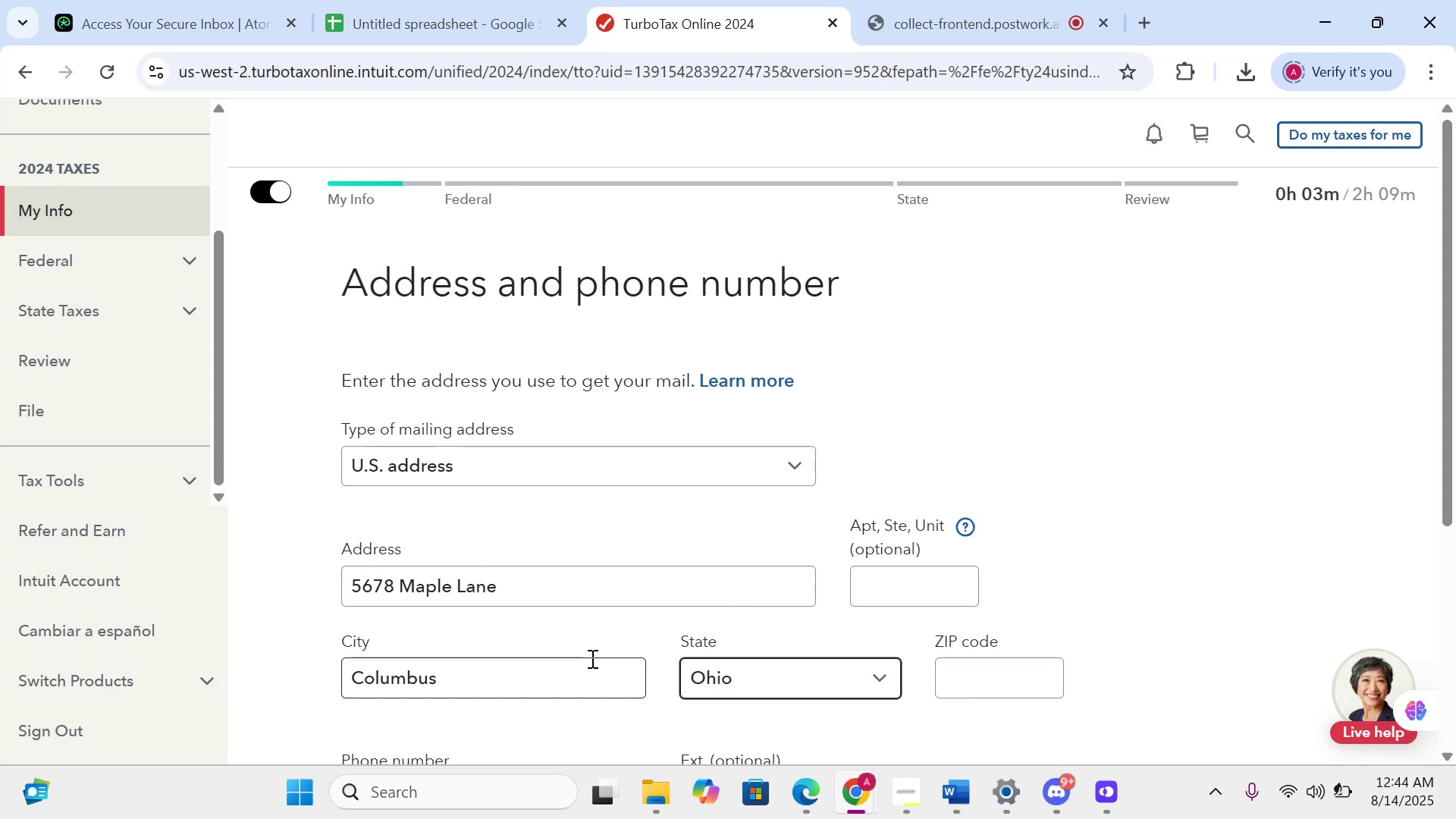 
left_click([811, 639])
 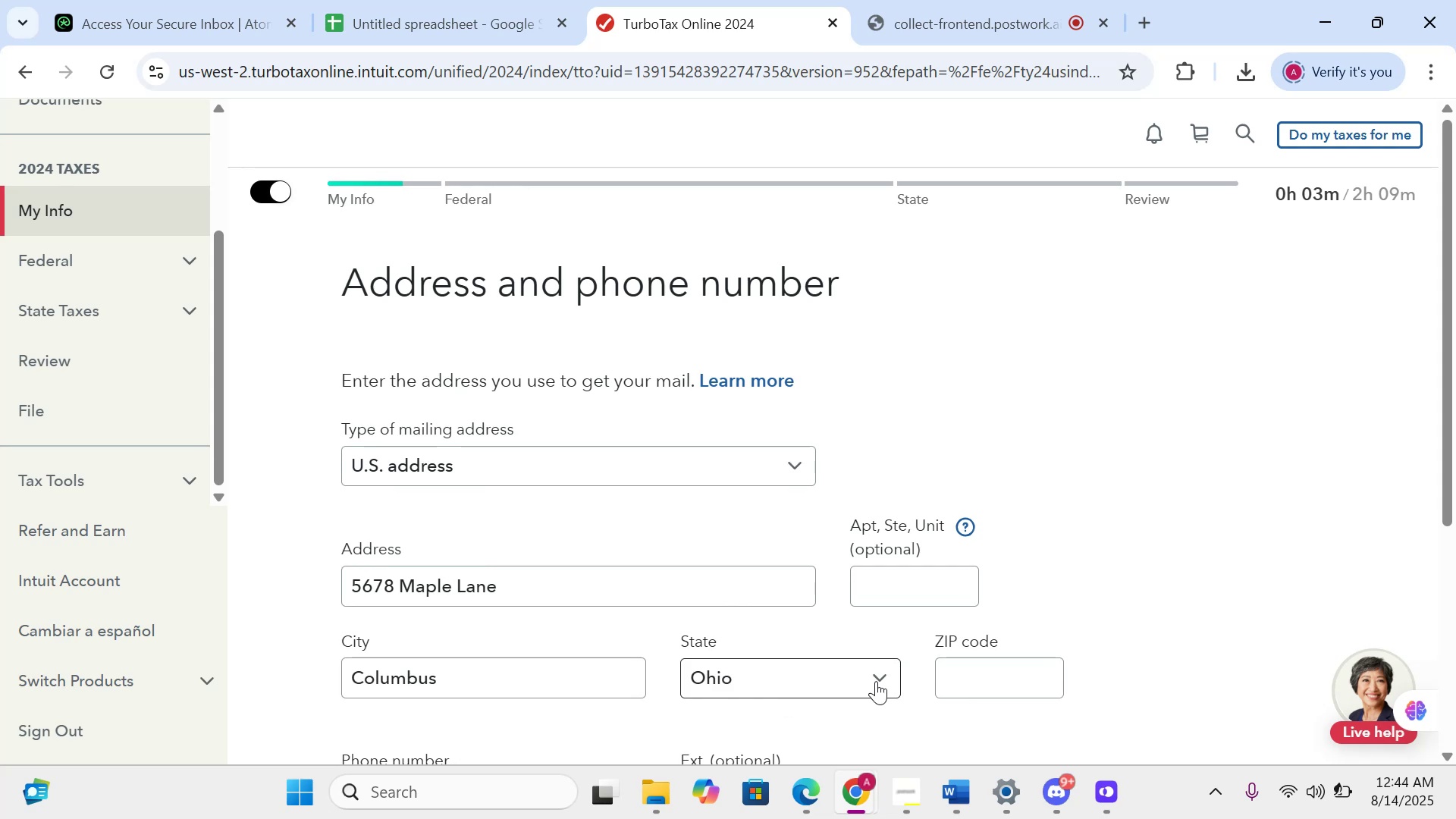 
left_click([876, 681])
 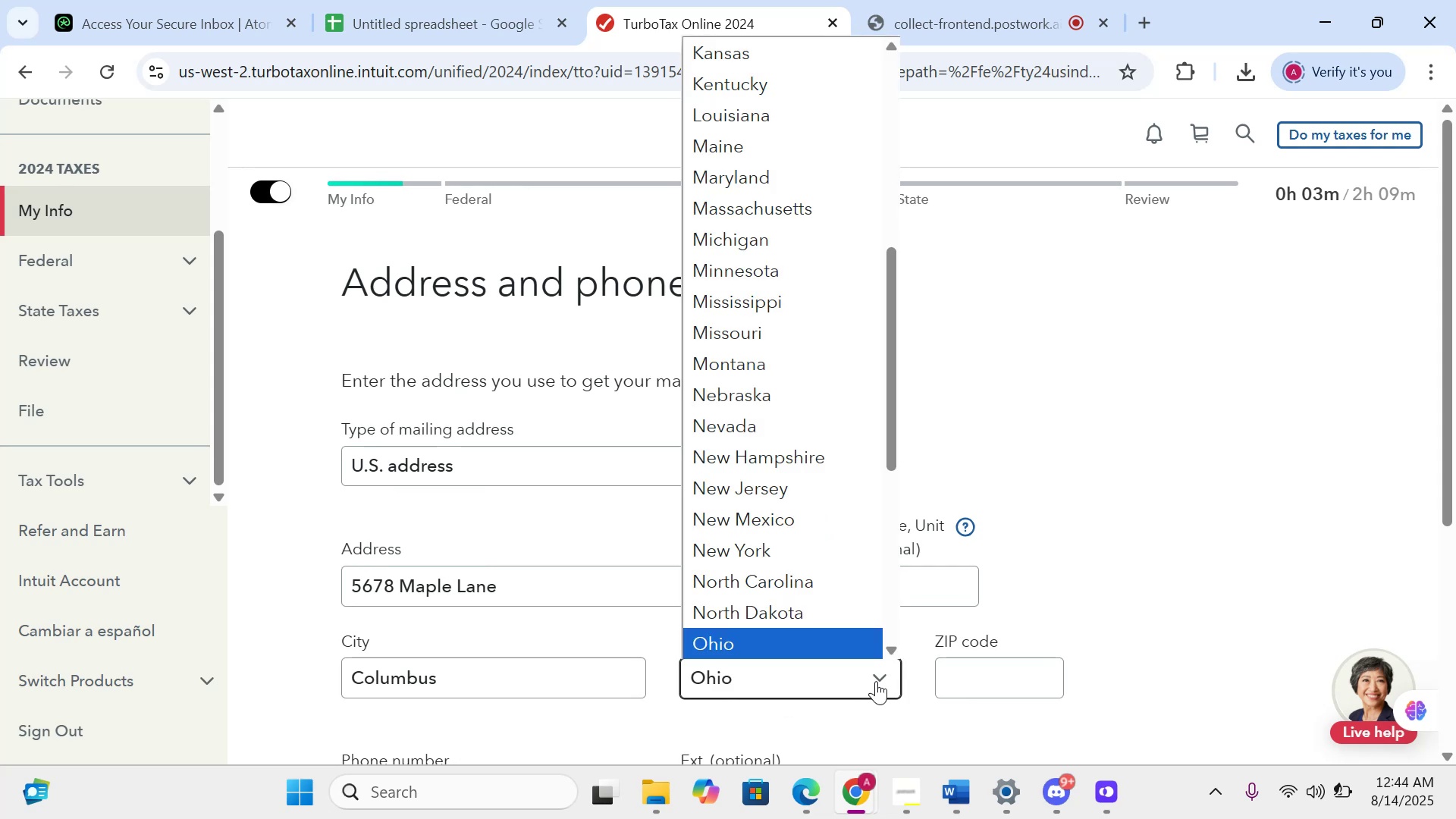 
left_click([876, 681])
 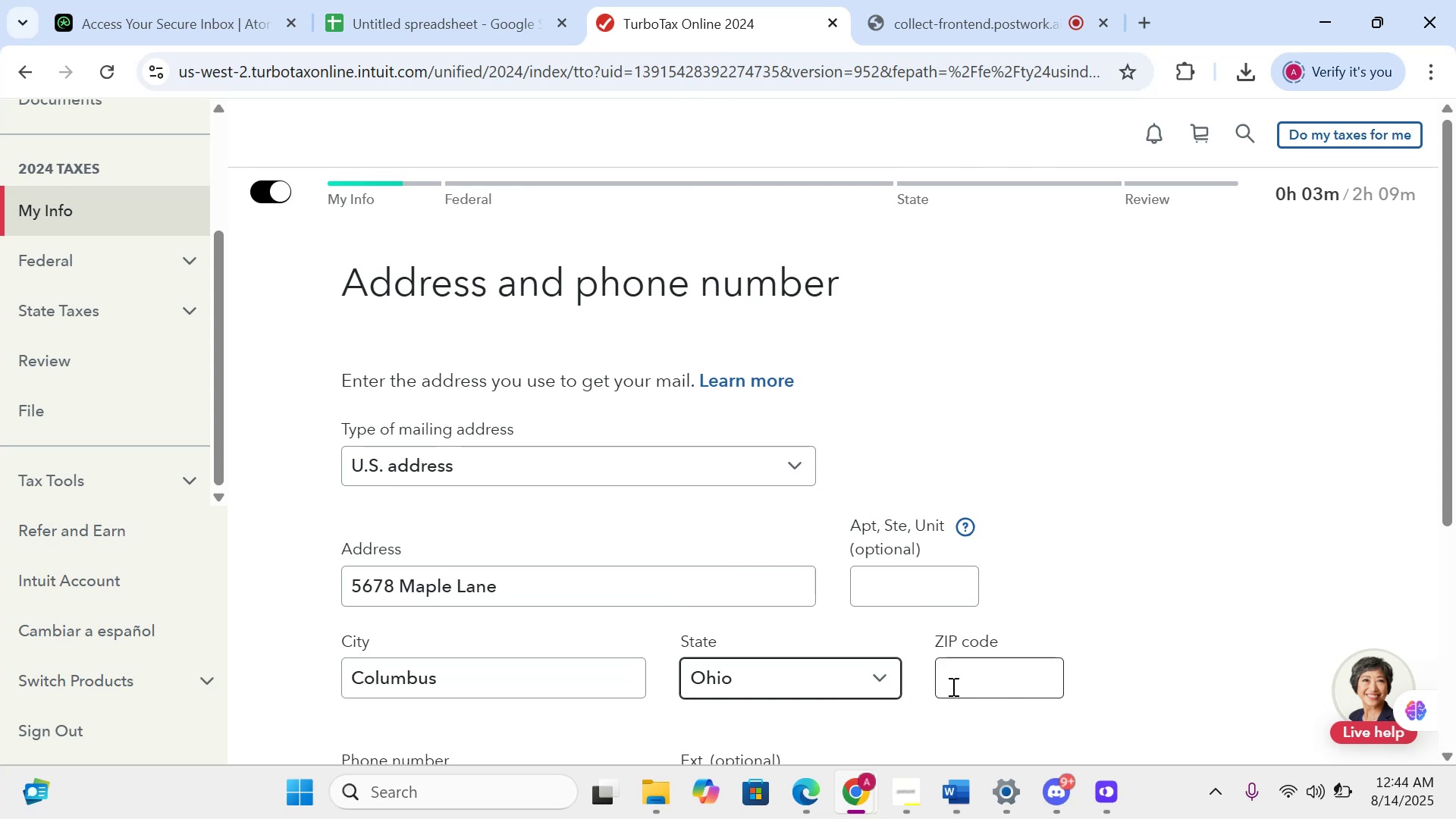 
left_click([952, 686])
 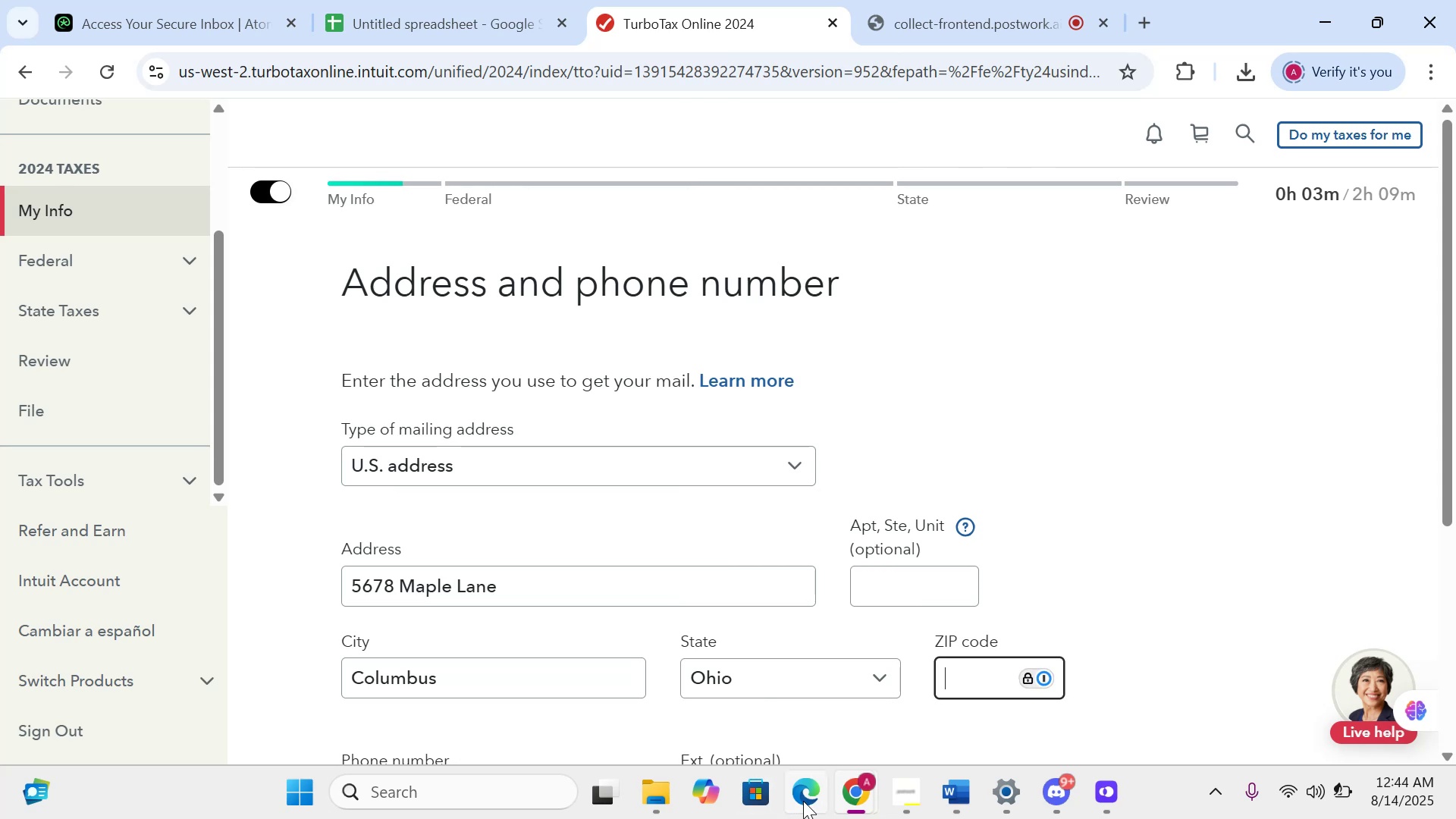 
mouse_move([792, 688])
 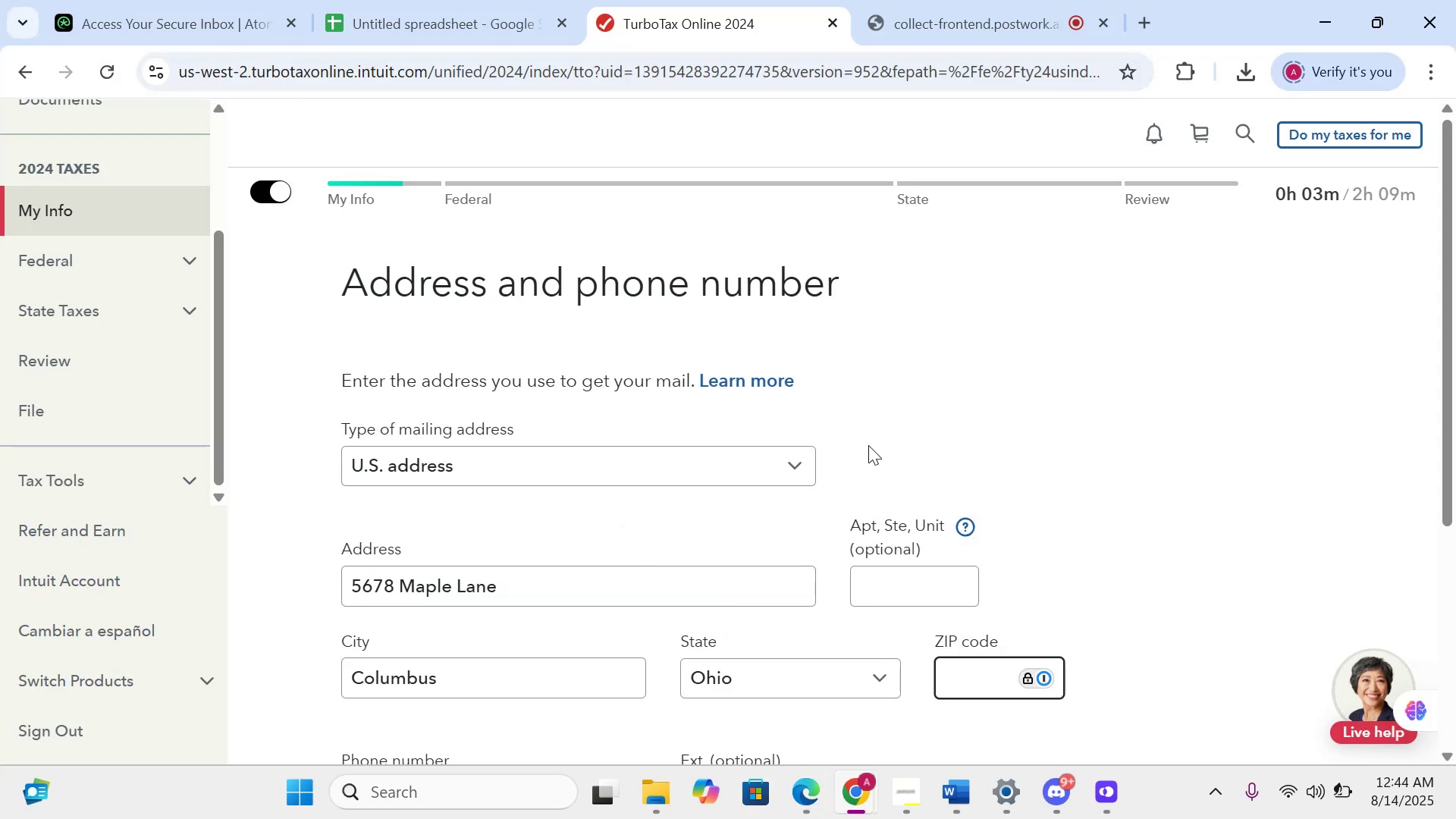 
type(43215)
 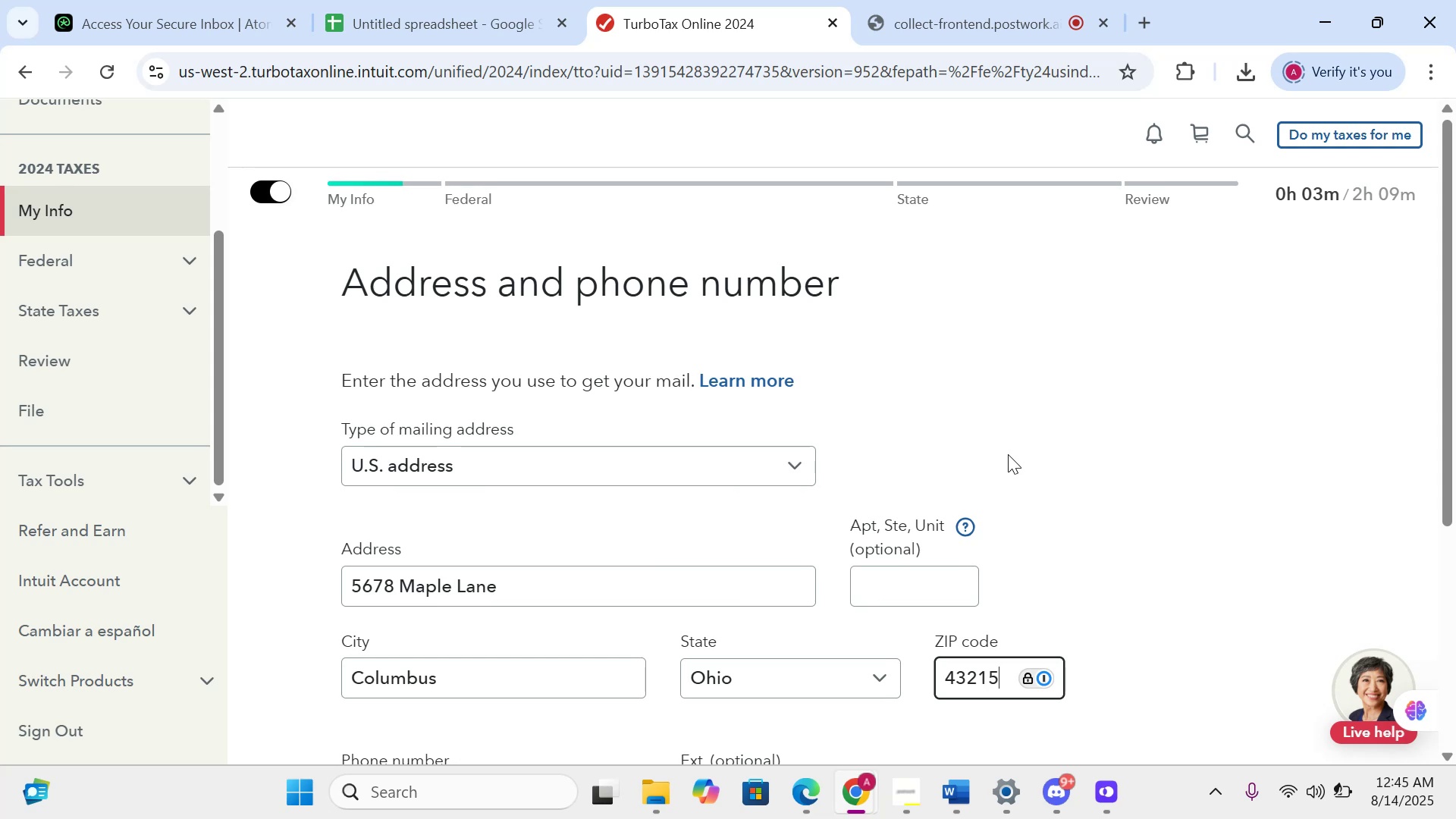 
left_click([1008, 454])
 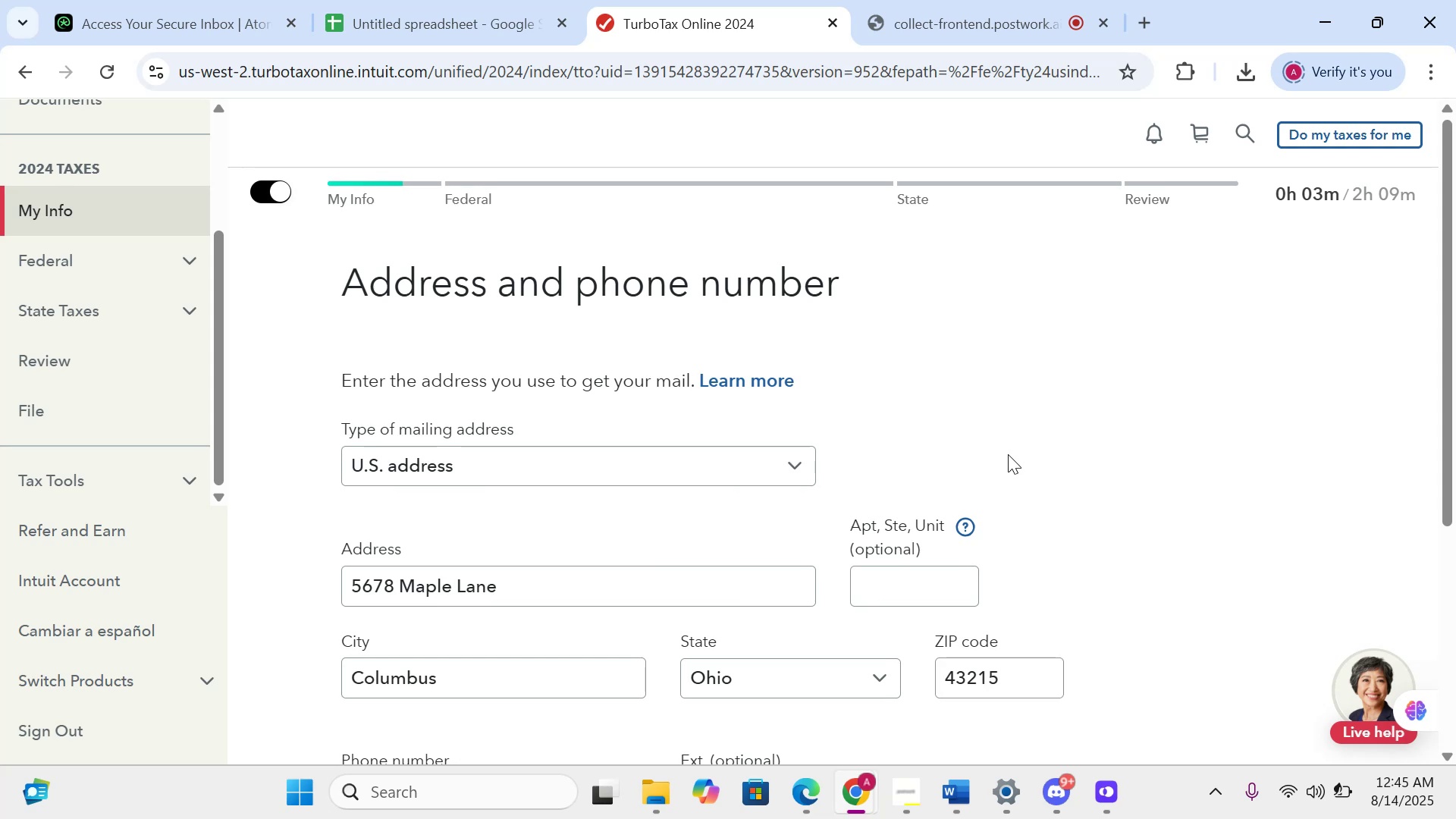 
hold_key(key=ArrowDown, duration=0.84)
 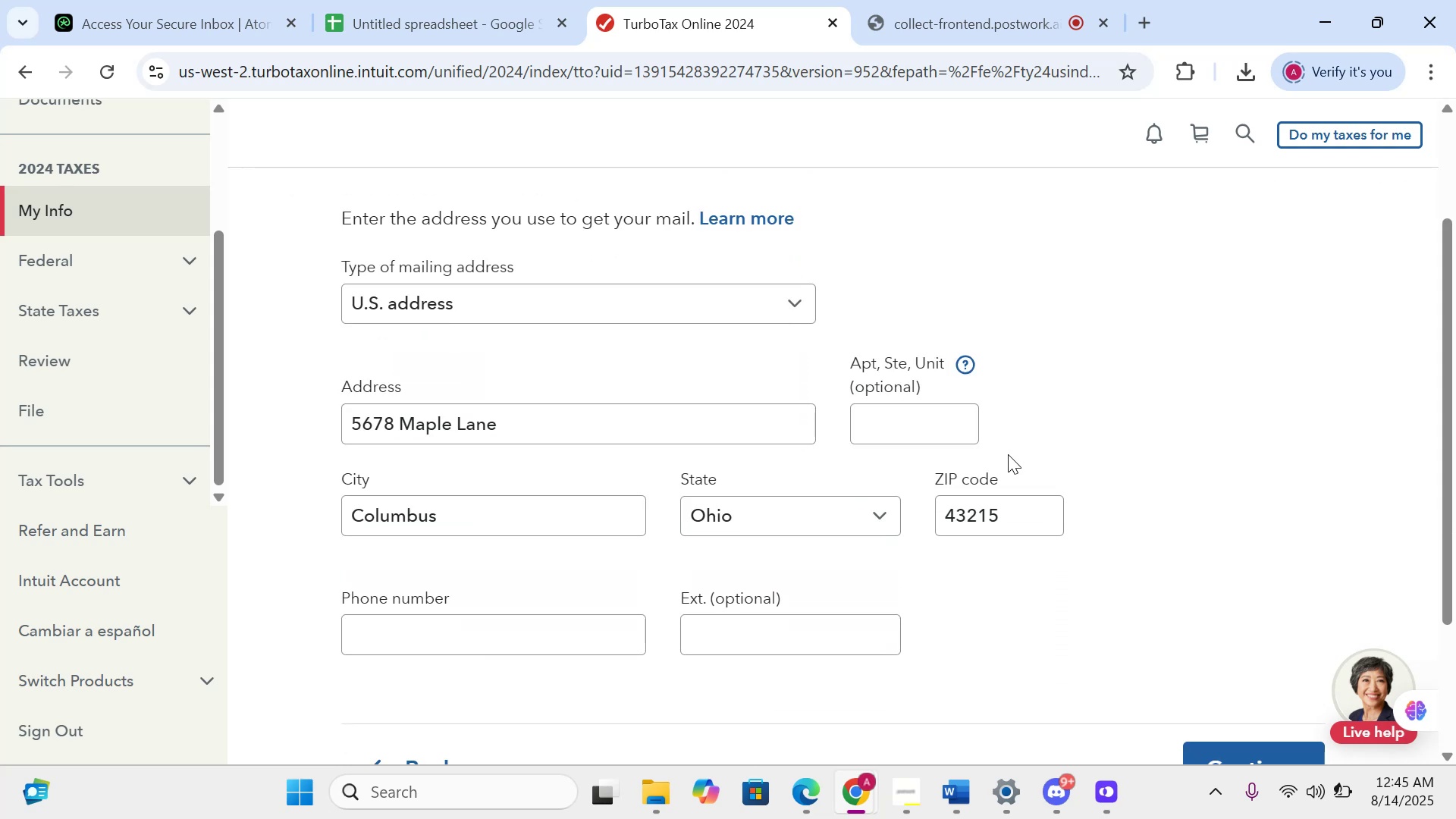 
key(ArrowDown)
 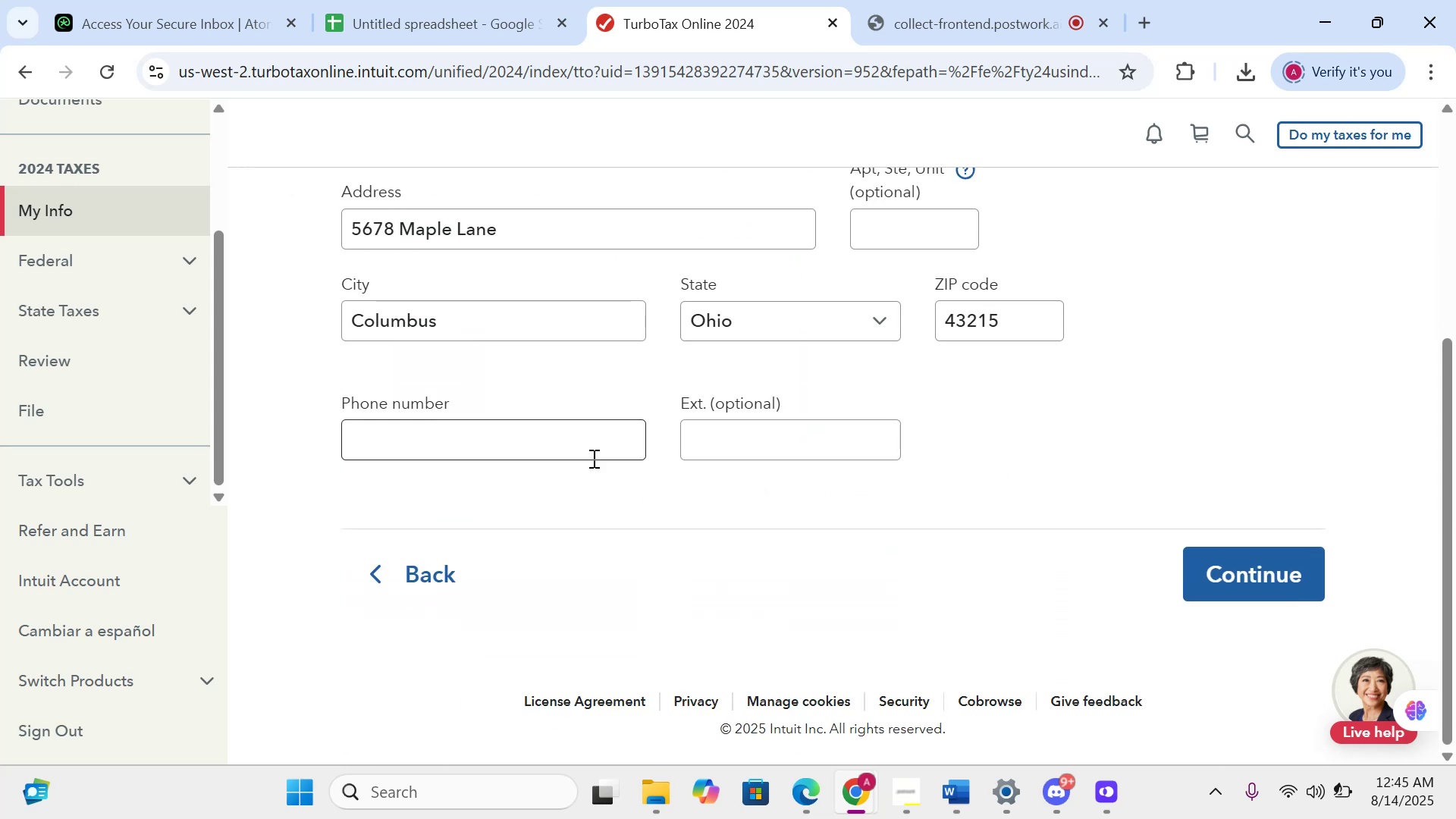 
left_click([592, 458])
 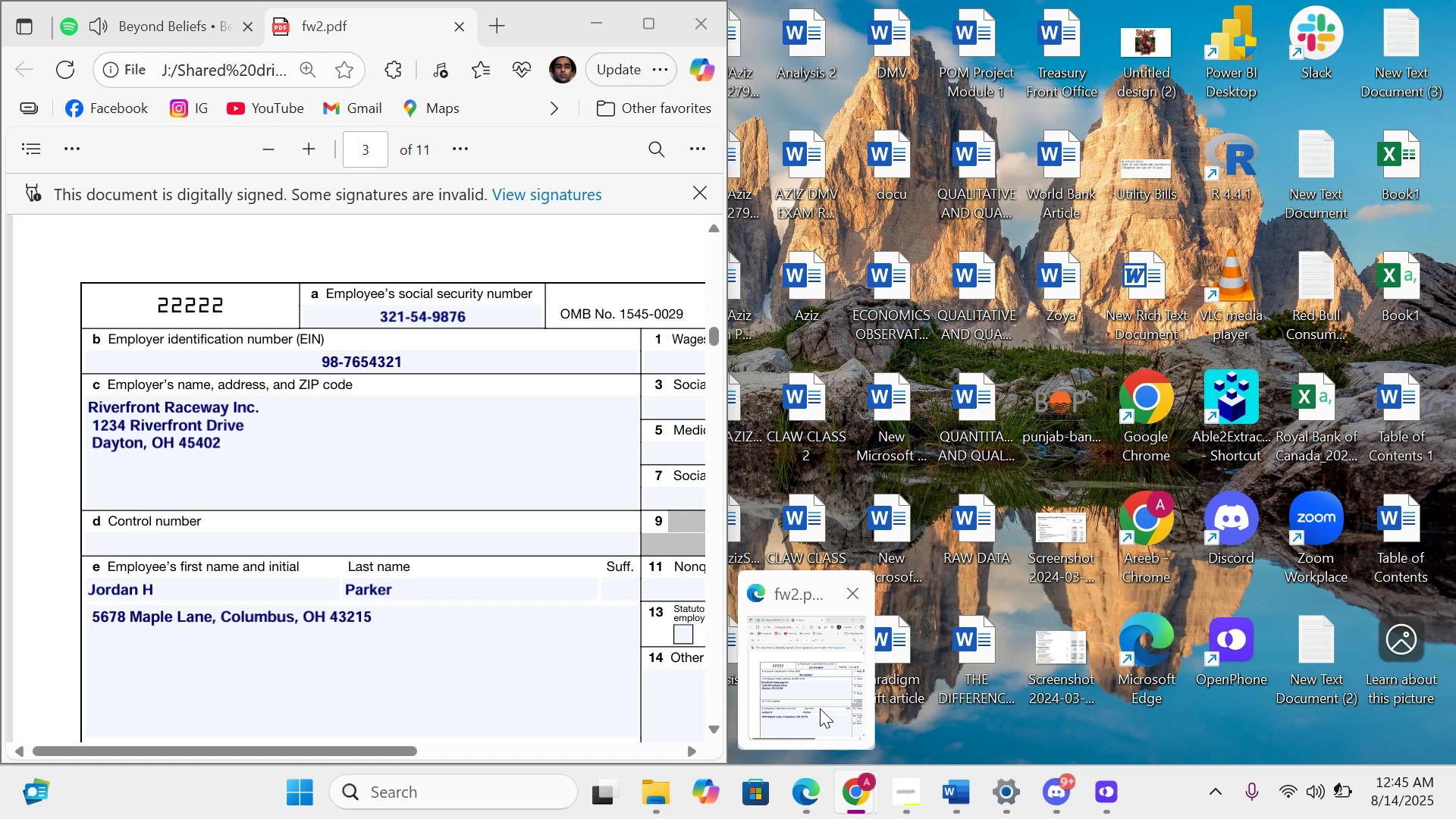 
wait(9.92)
 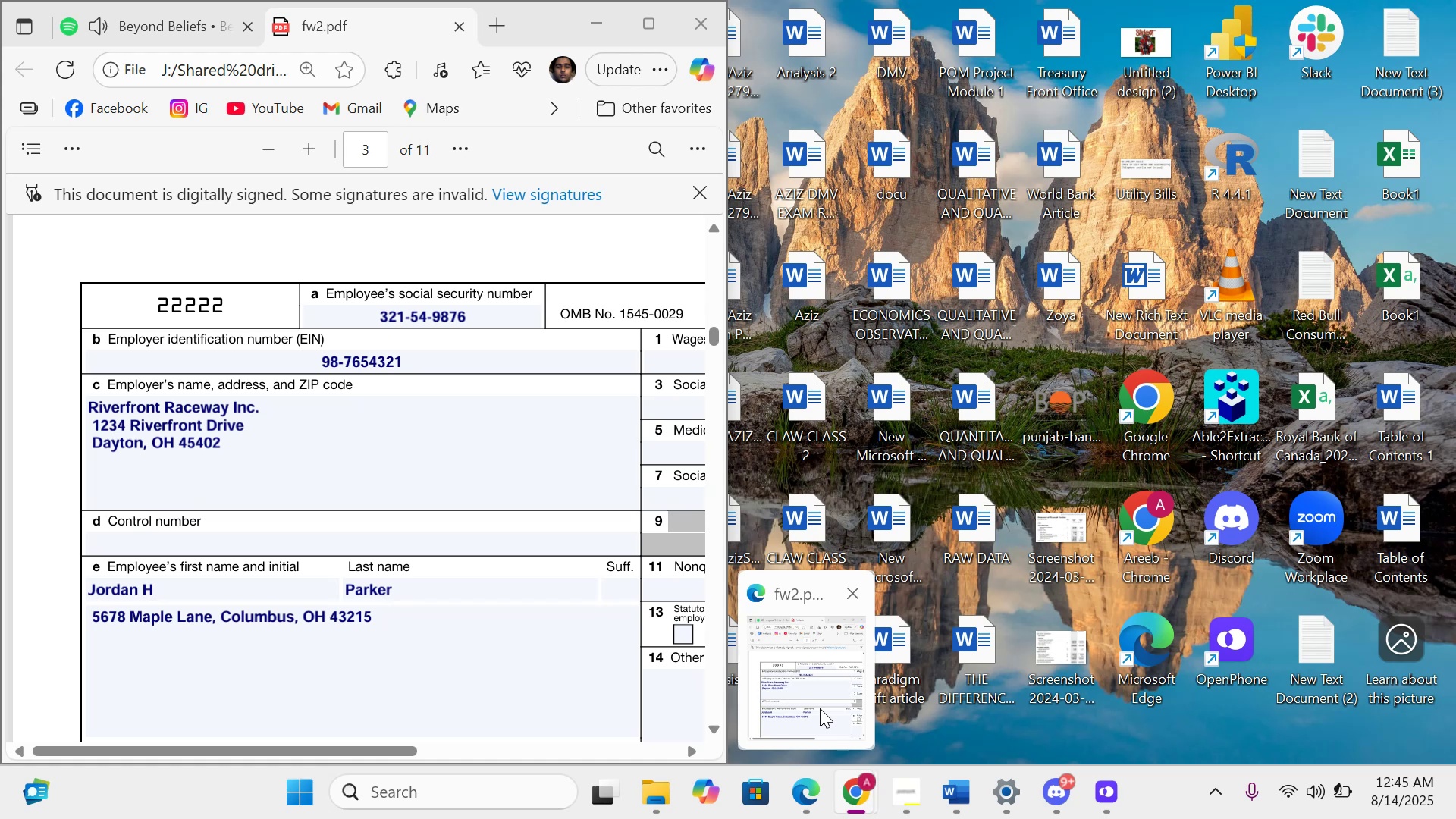 
left_click([820, 708])
 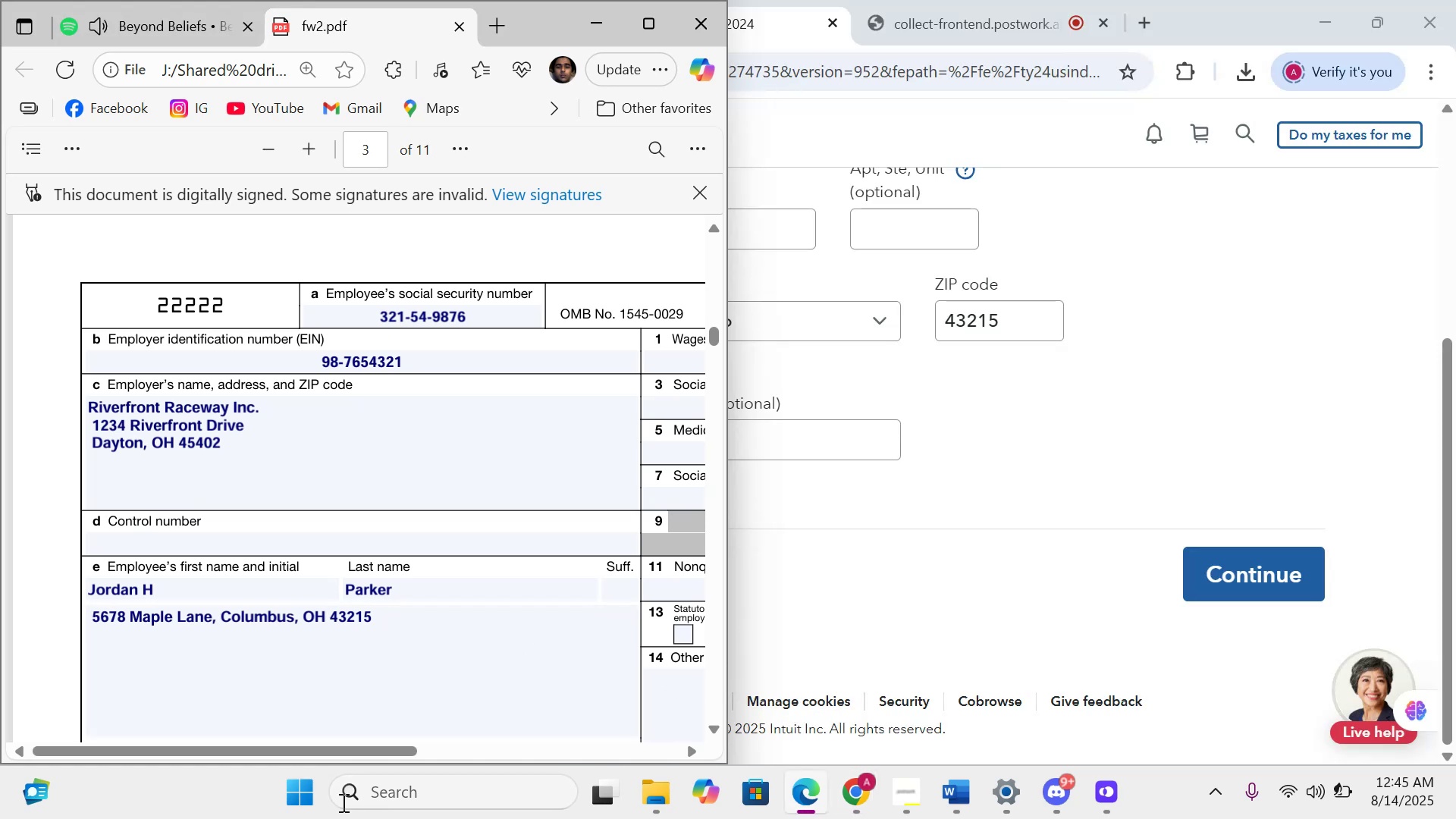 
scroll: coordinate [442, 527], scroll_direction: down, amount: 6.0
 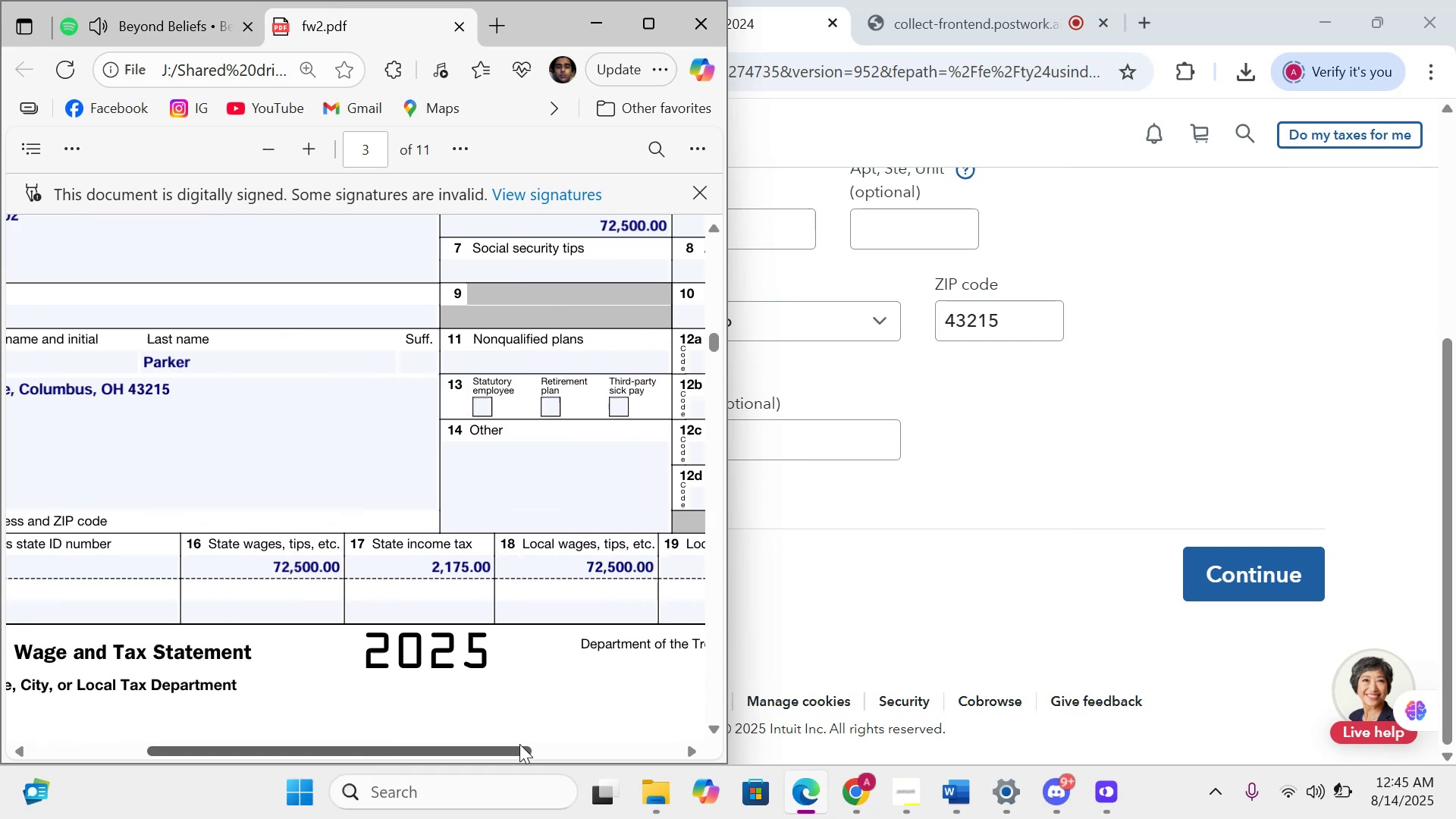 
wait(5.32)
 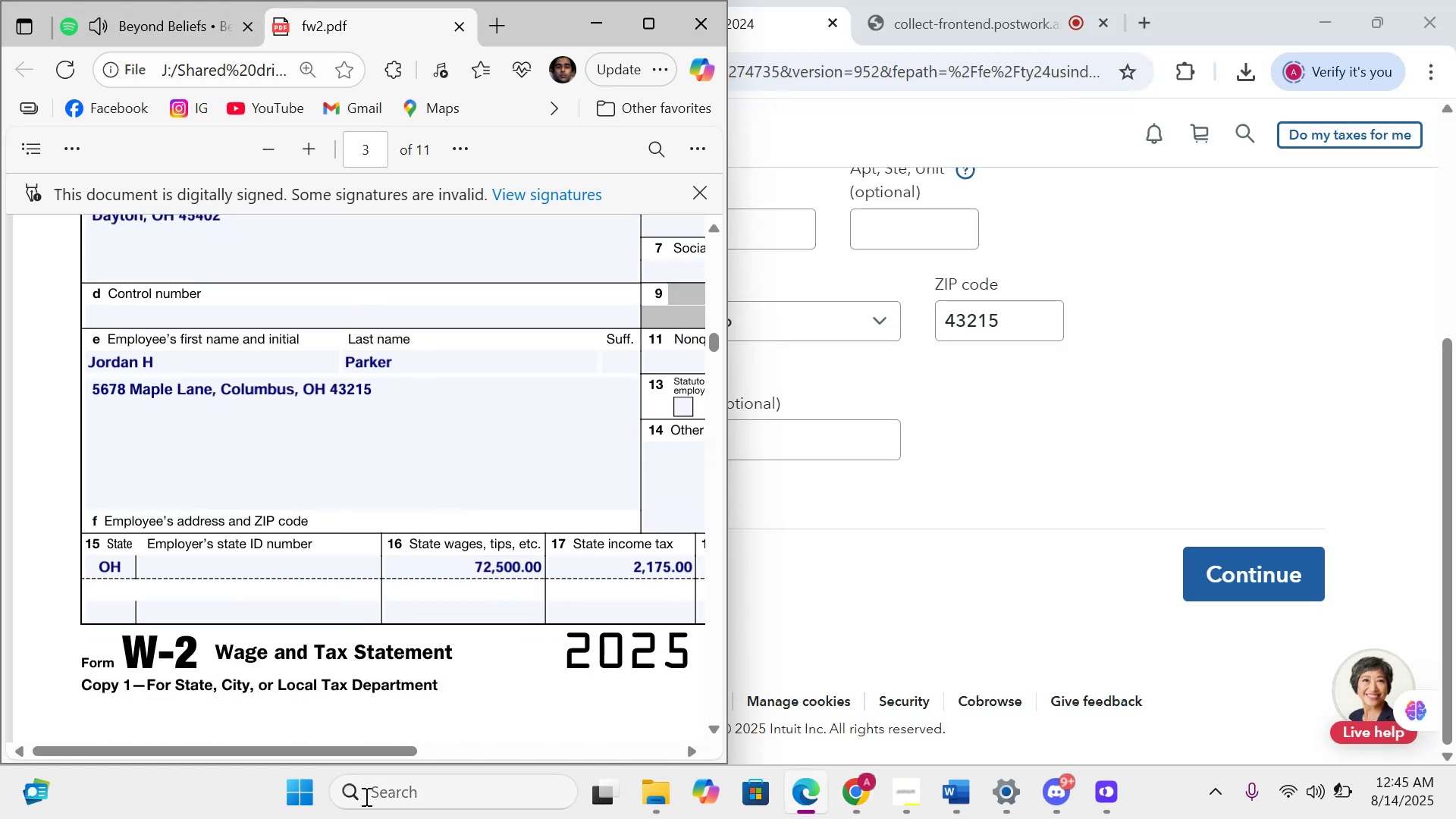 
scroll: coordinate [497, 662], scroll_direction: down, amount: 1.0
 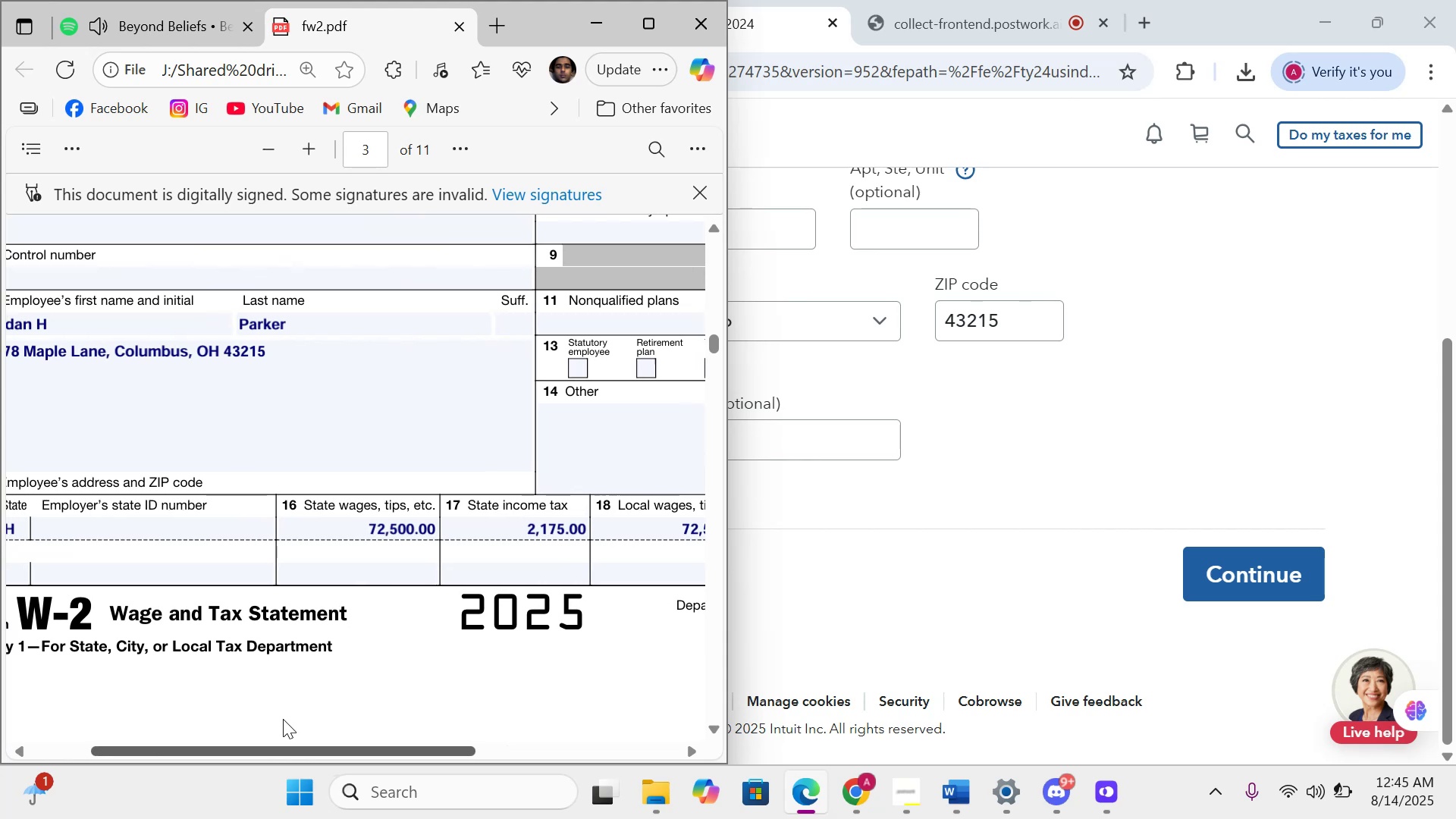 
wait(6.3)
 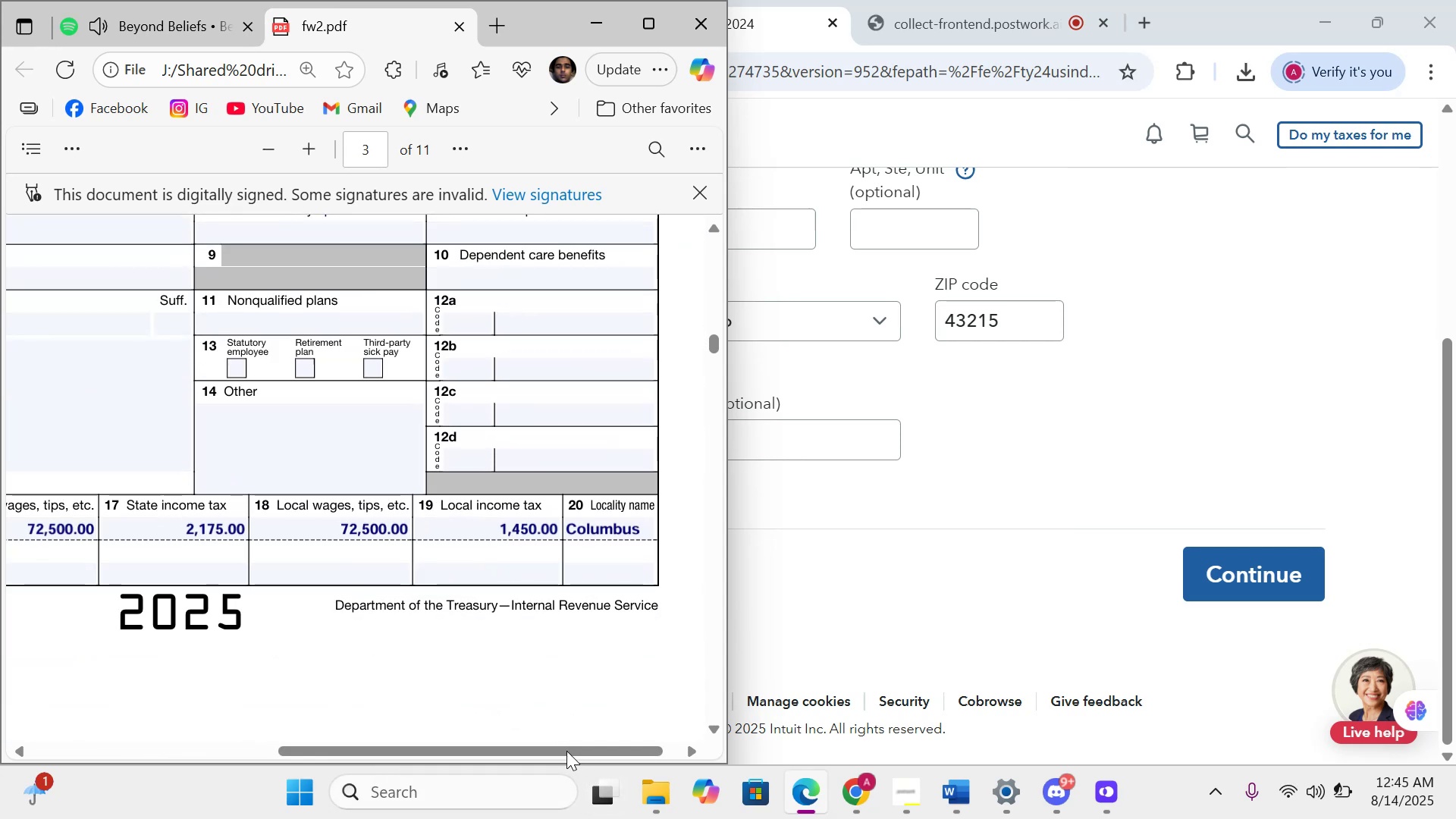 
scroll: coordinate [345, 563], scroll_direction: up, amount: 7.0
 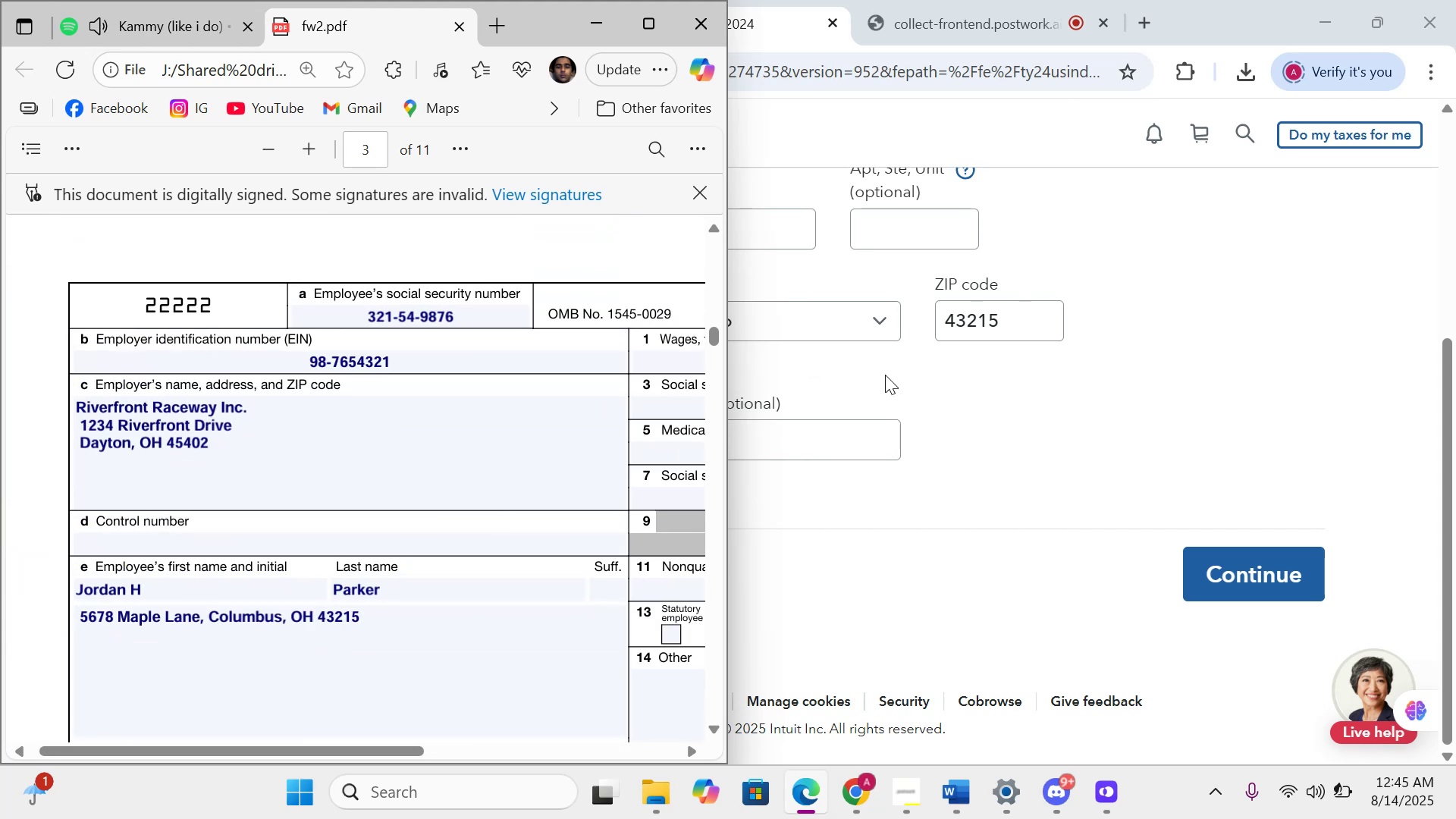 
wait(7.17)
 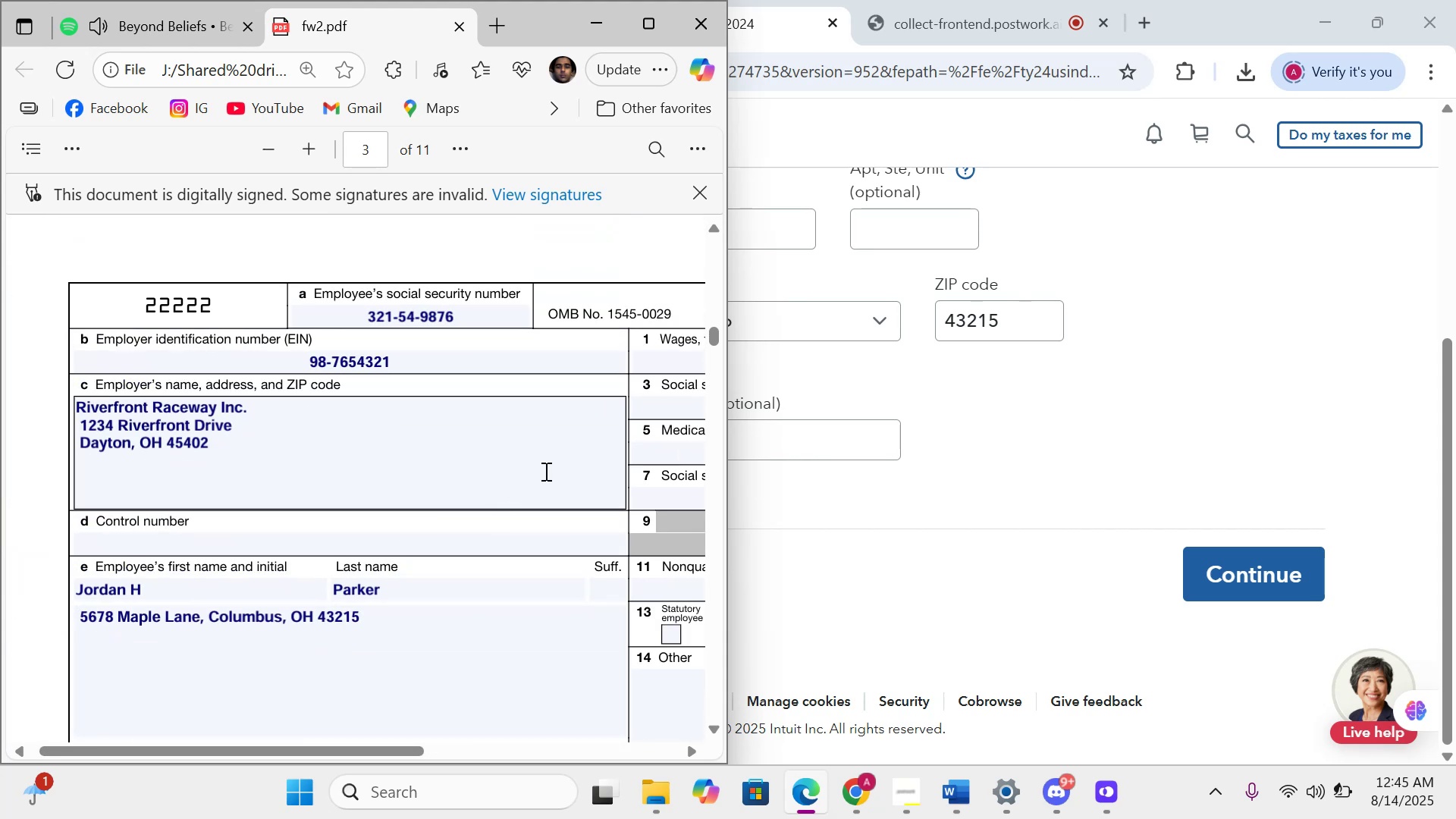 
scroll: coordinate [716, 397], scroll_direction: up, amount: 6.0
 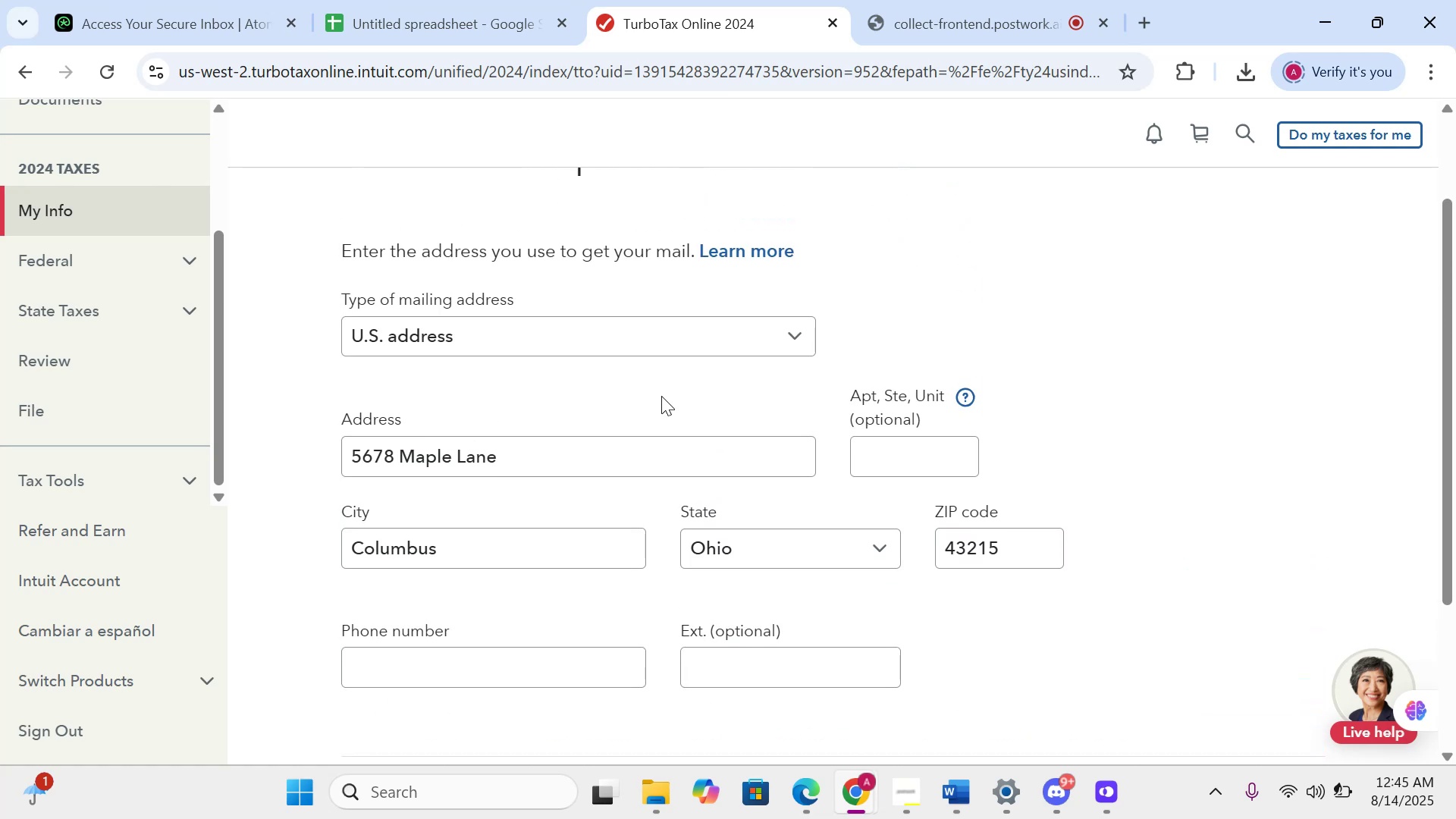 
scroll: coordinate [653, 396], scroll_direction: down, amount: 1.0
 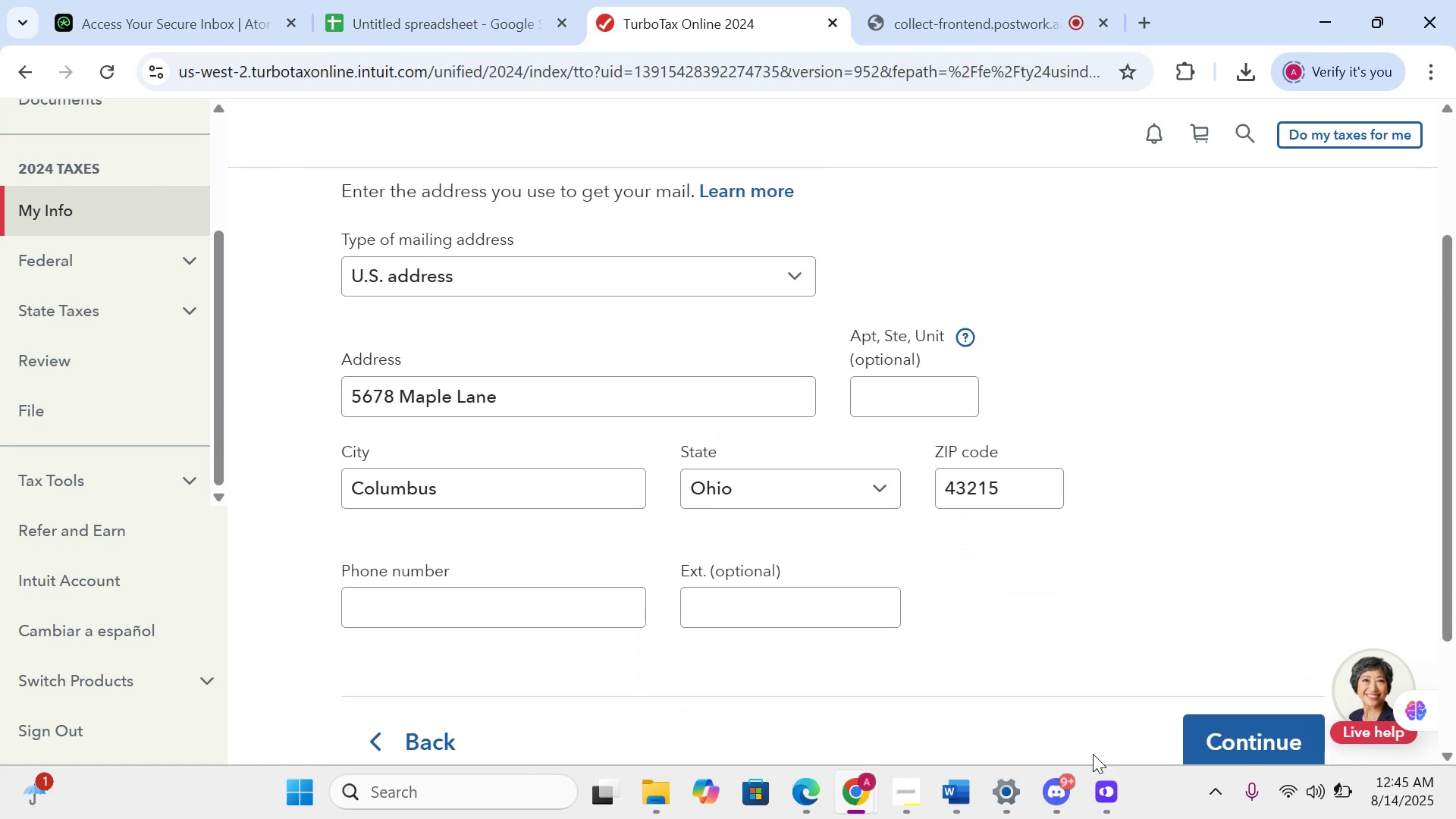 
left_click([1097, 786])
 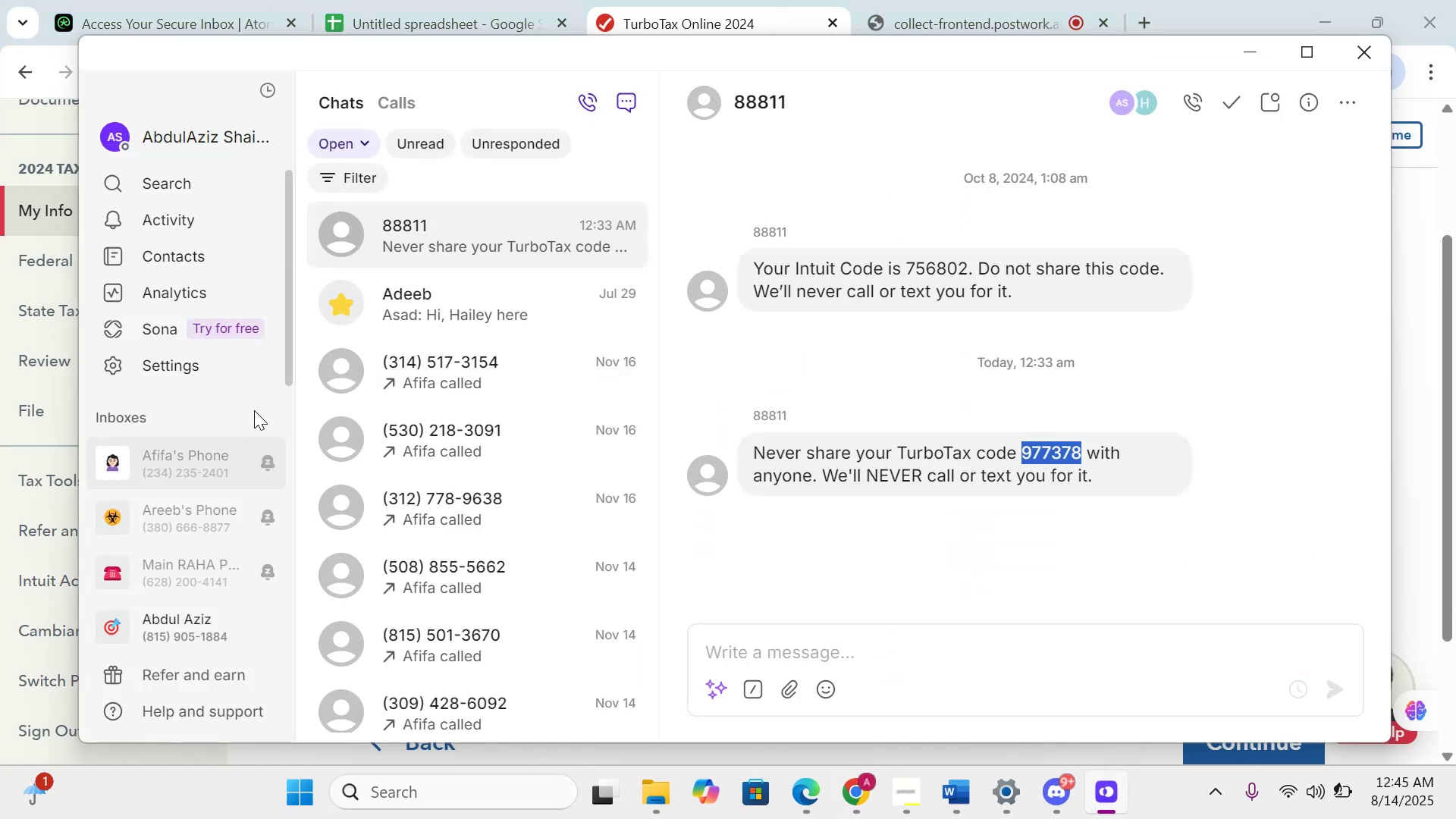 
right_click([204, 463])
 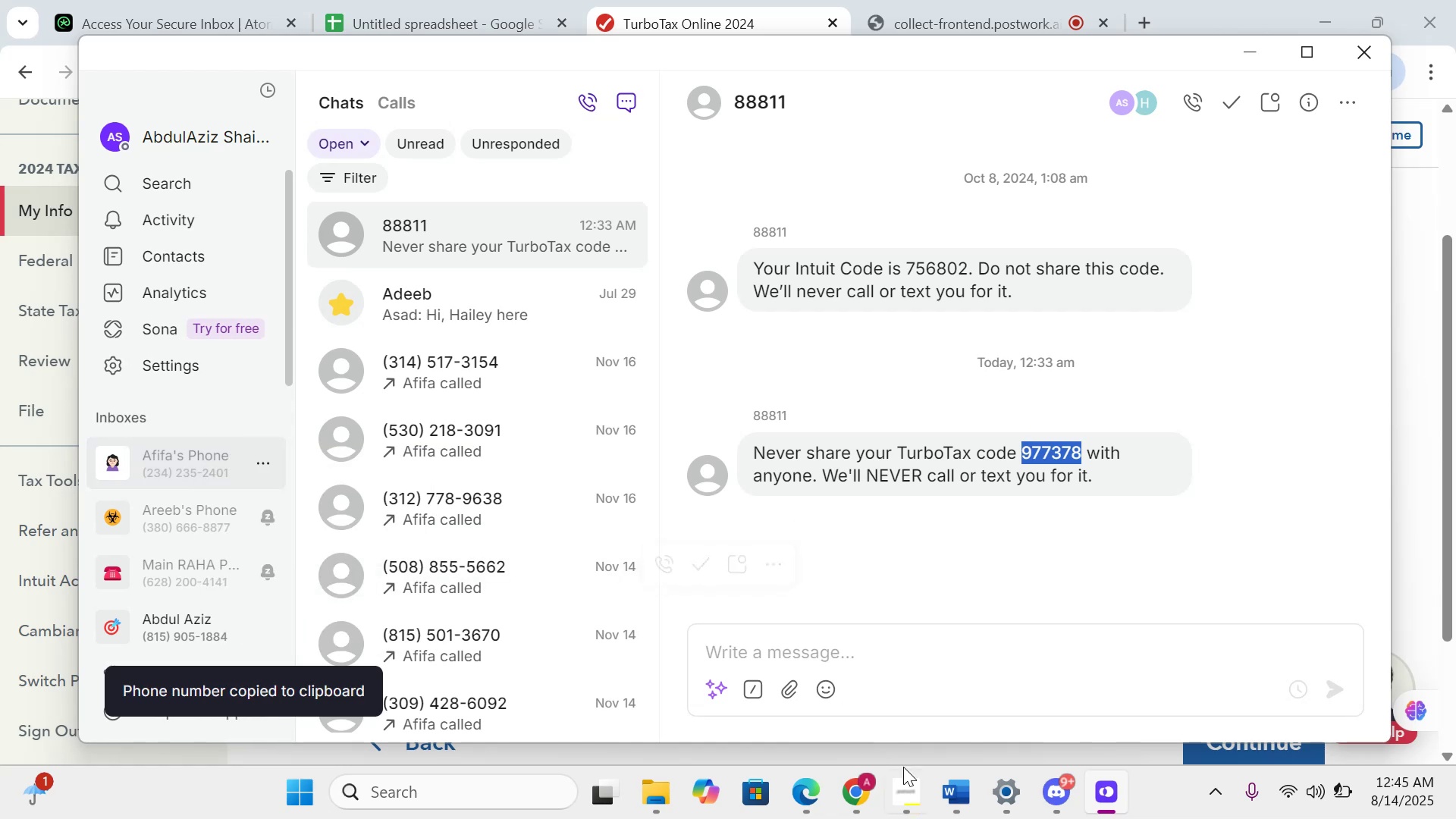 
wait(5.03)
 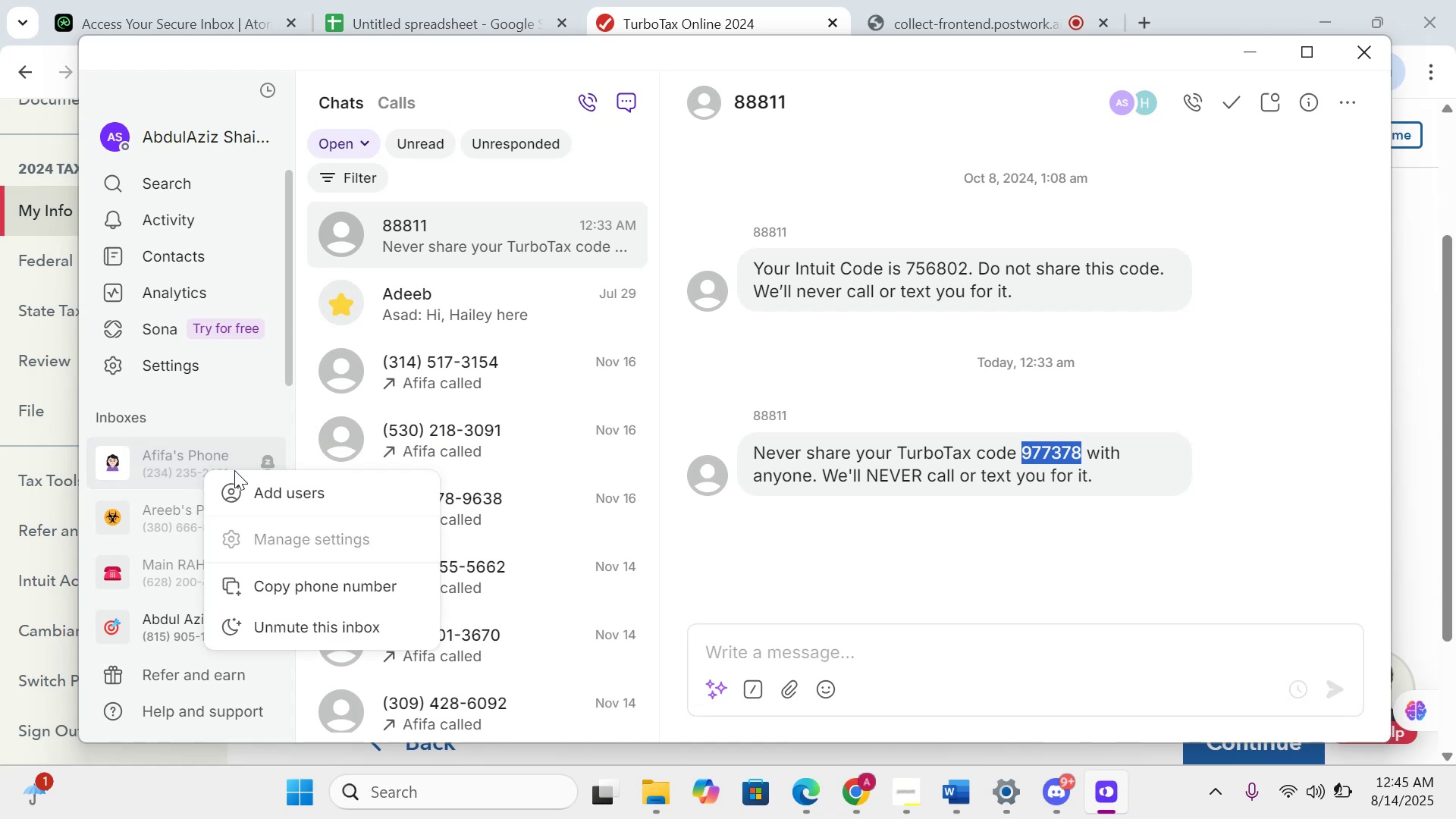 
left_click([1129, 791])
 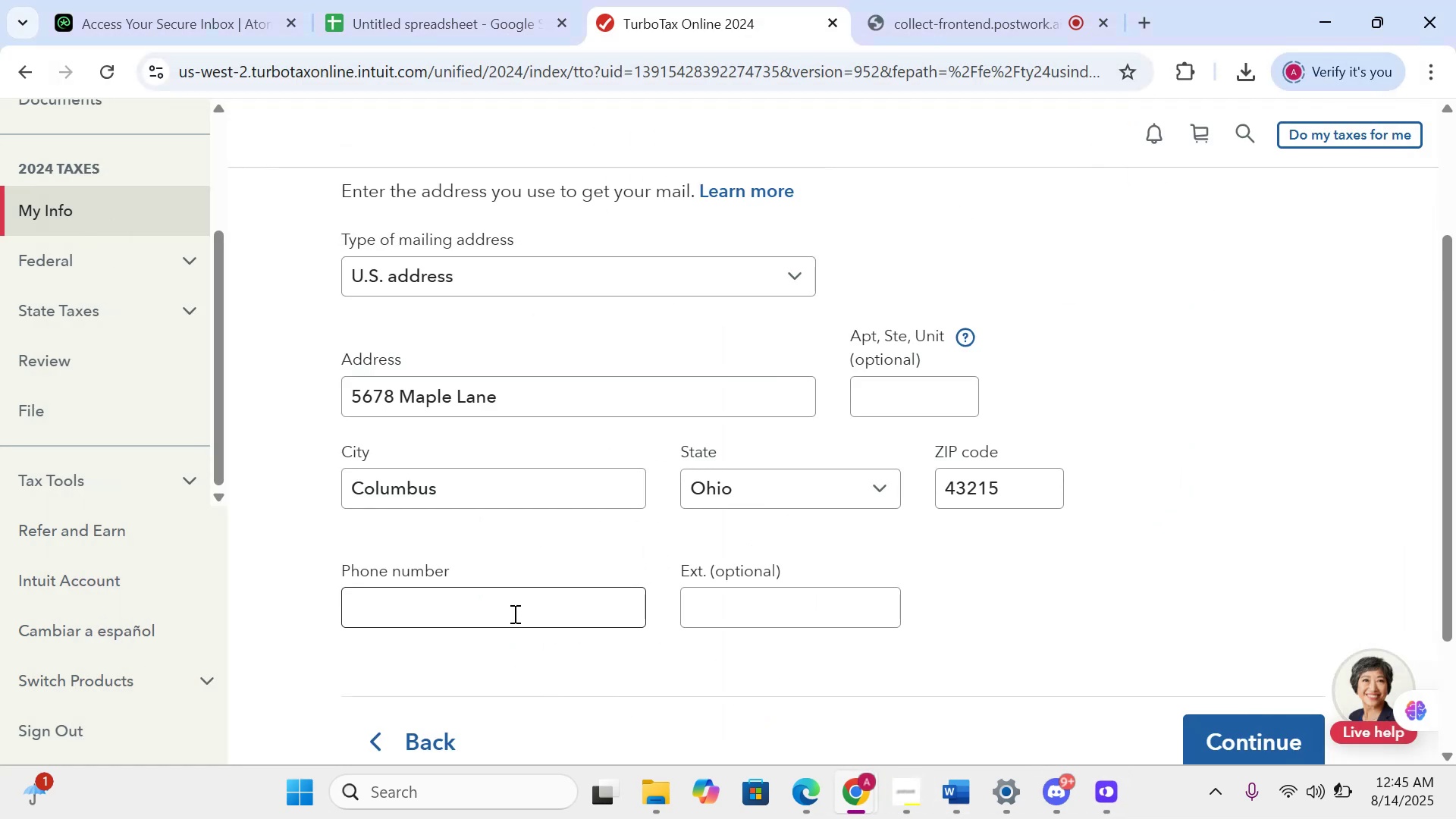 
right_click([513, 604])
 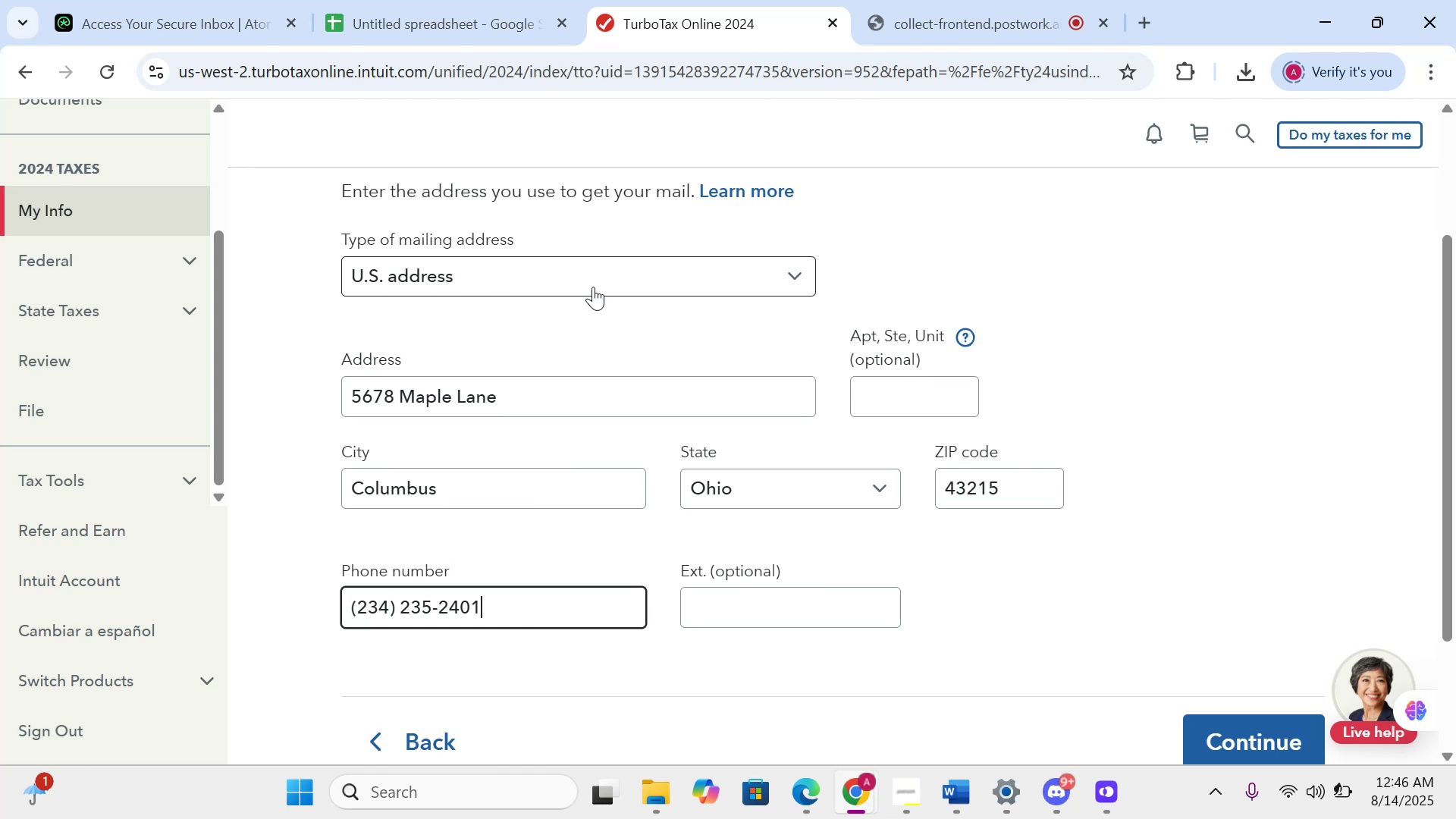 
key(Backspace)
 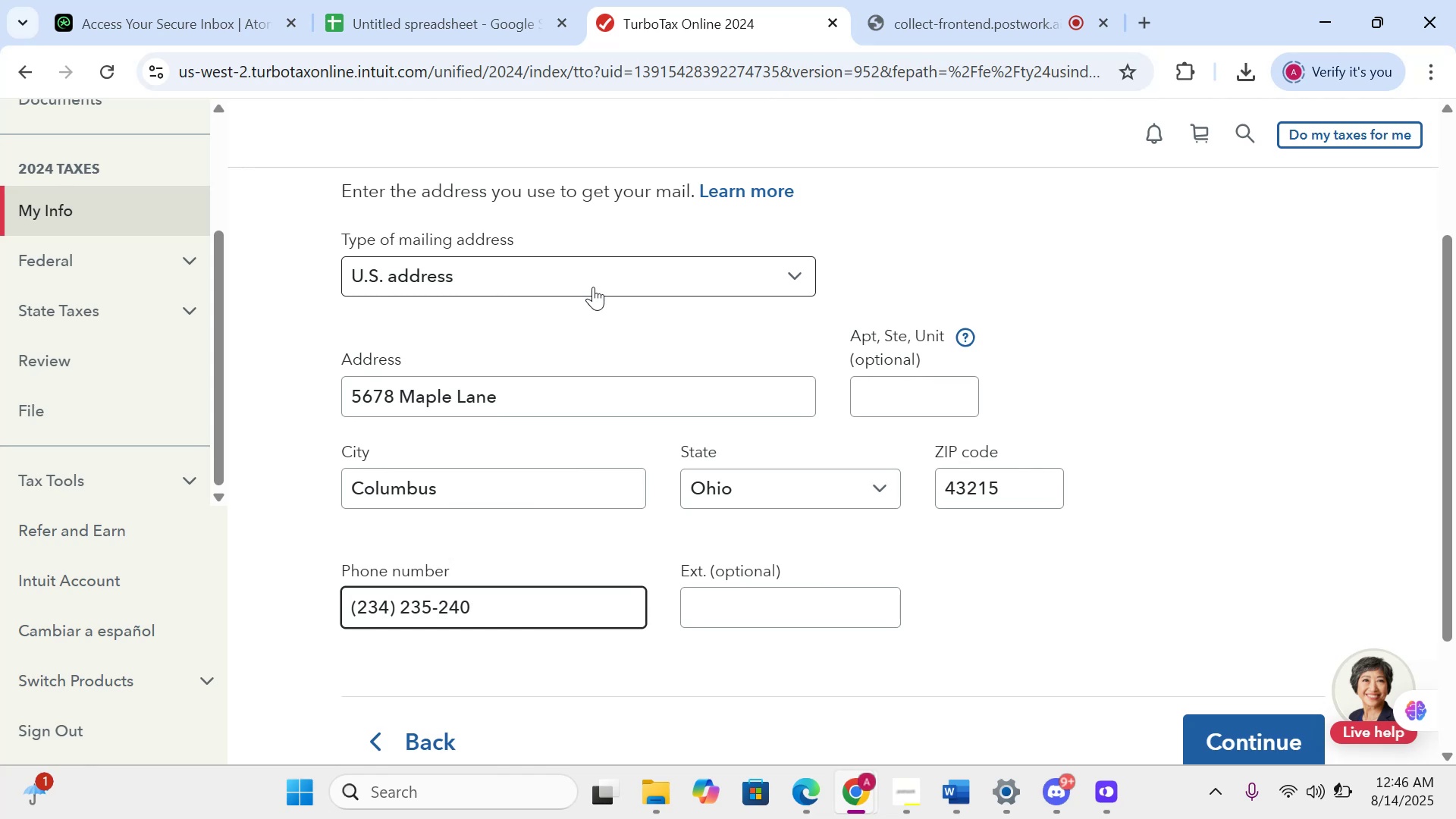 
key(5)
 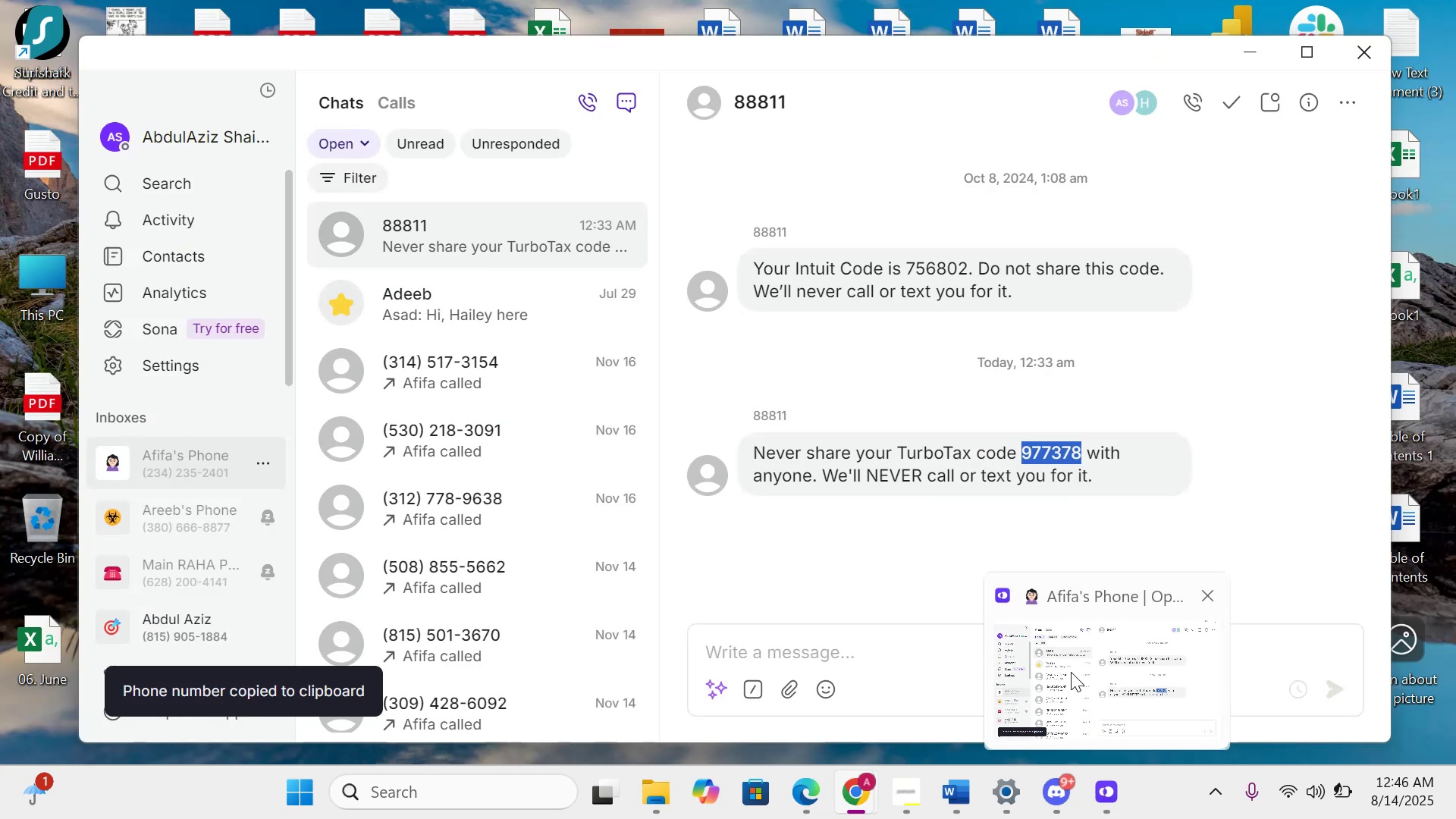 
wait(12.8)
 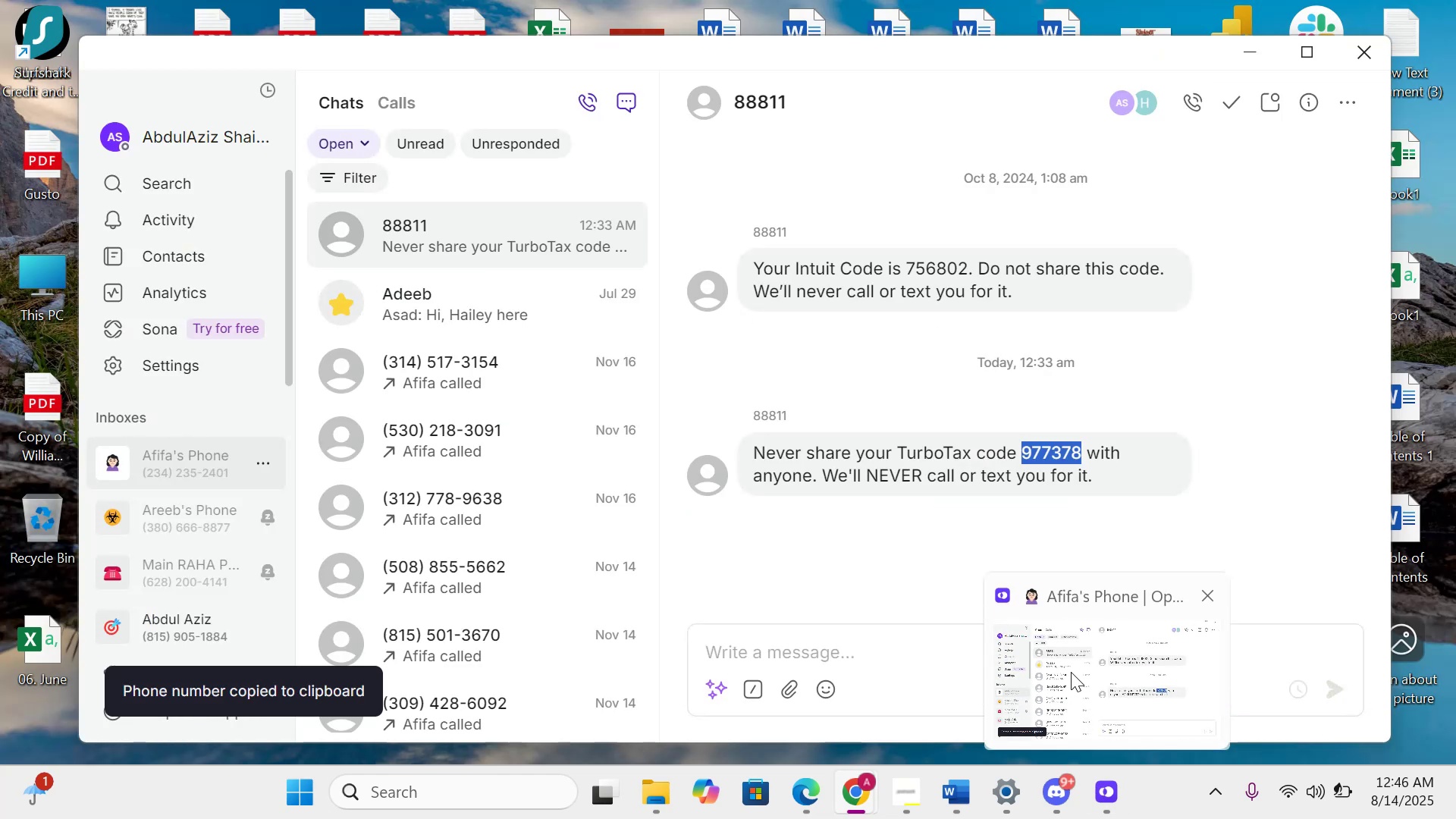 
scroll: coordinate [813, 528], scroll_direction: up, amount: 2.0
 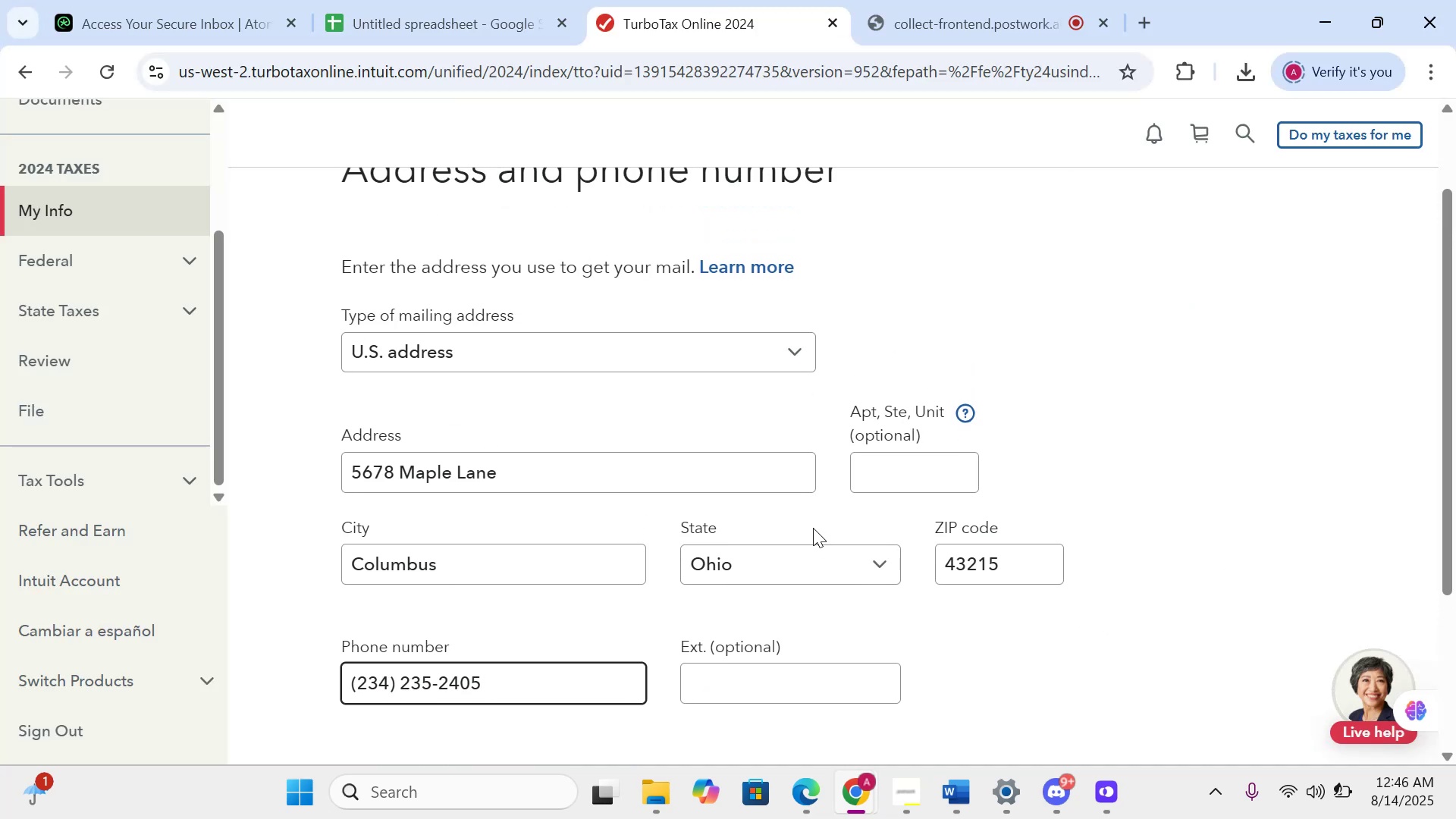 
scroll: coordinate [813, 528], scroll_direction: down, amount: 8.0
 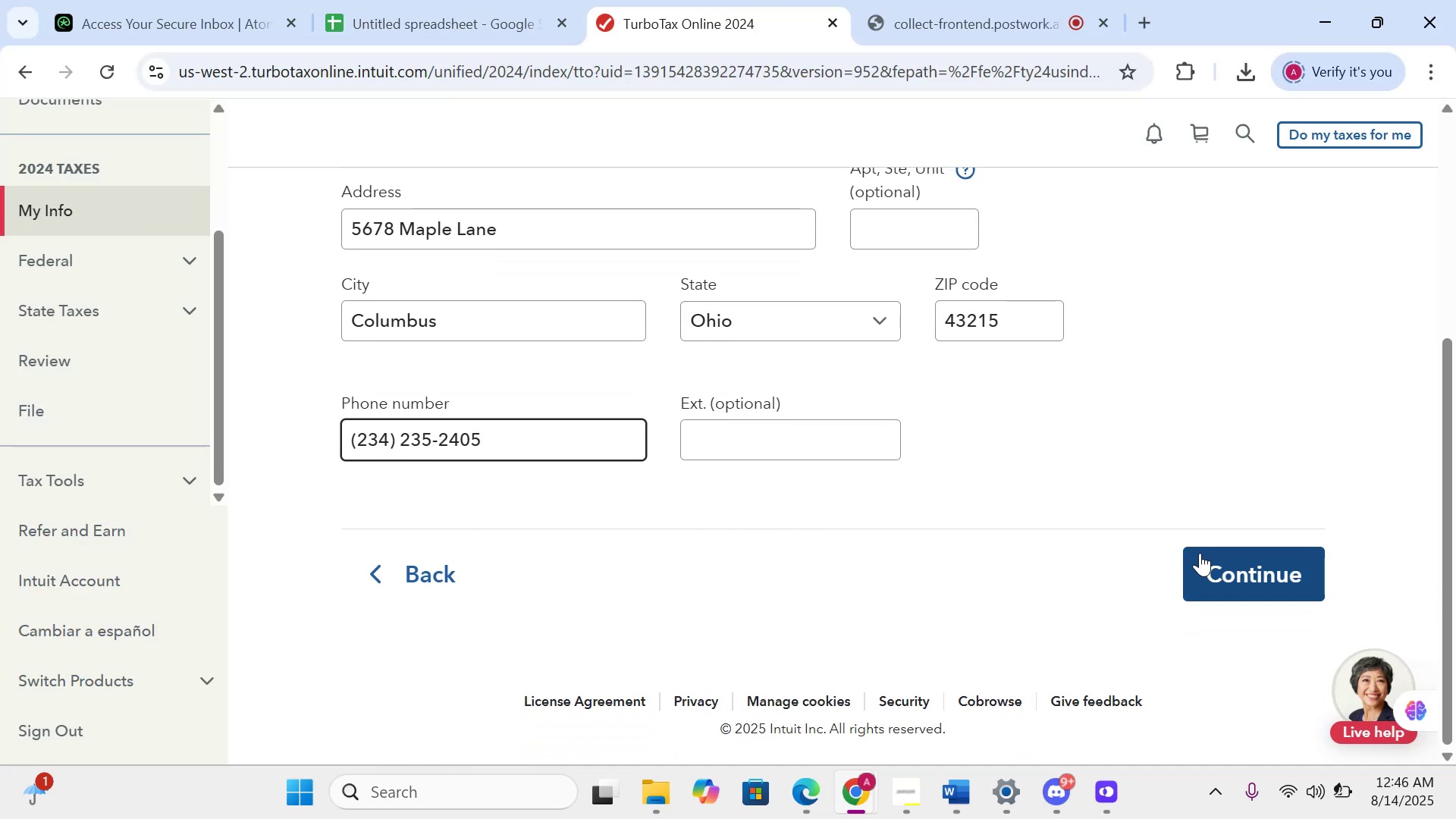 
left_click([1200, 557])
 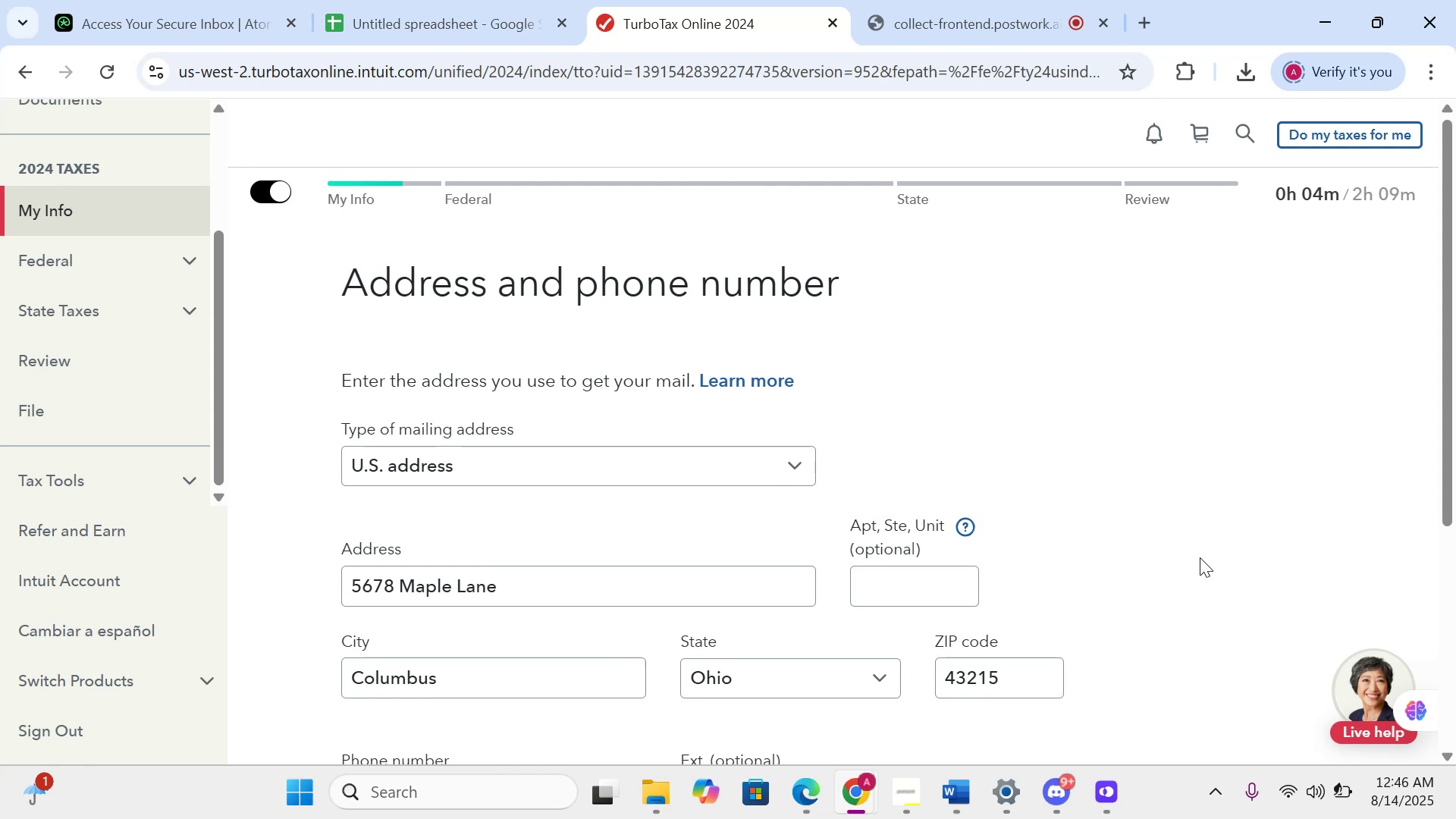 
scroll: coordinate [792, 524], scroll_direction: down, amount: 1.0
 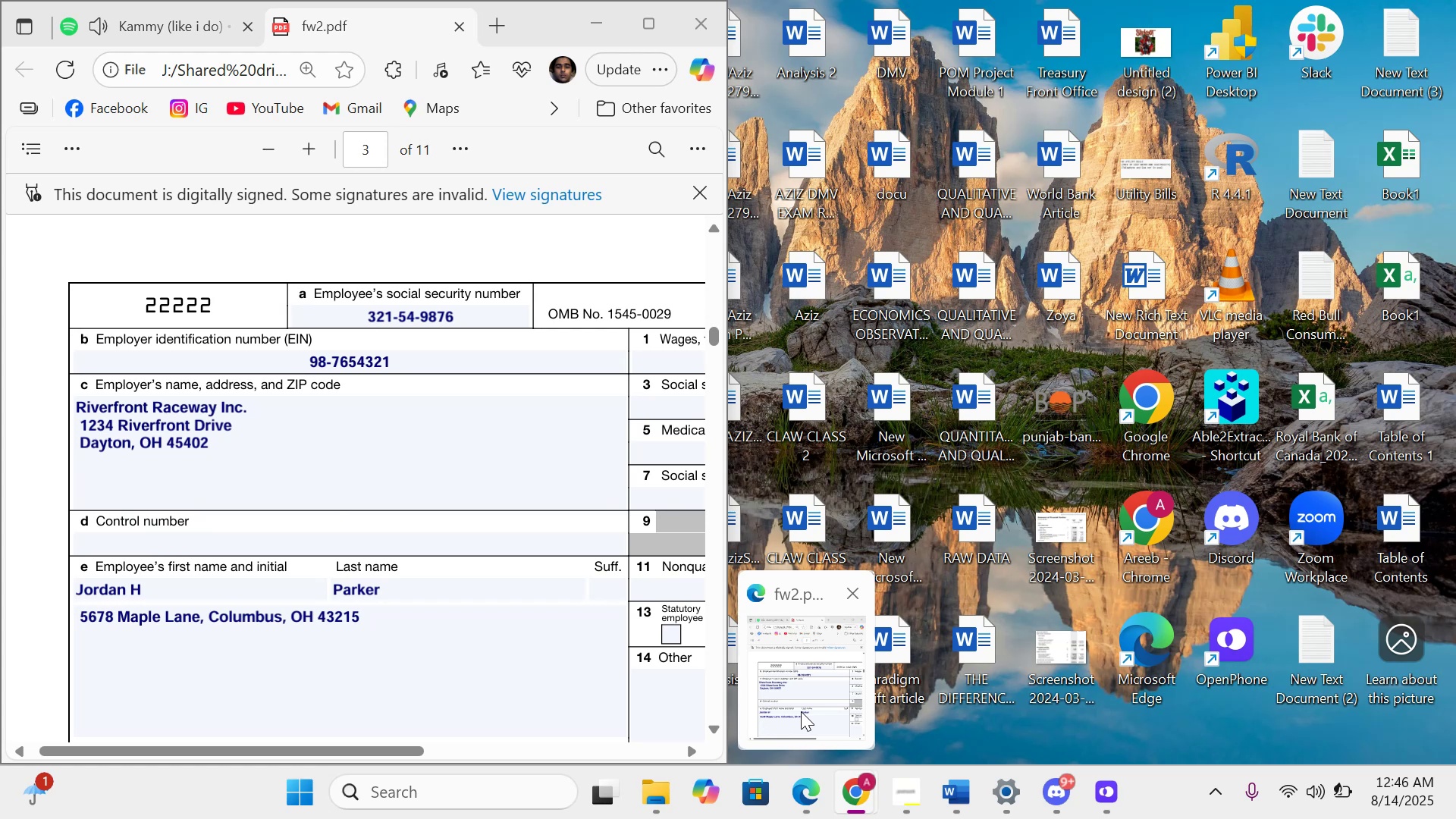 
wait(26.79)
 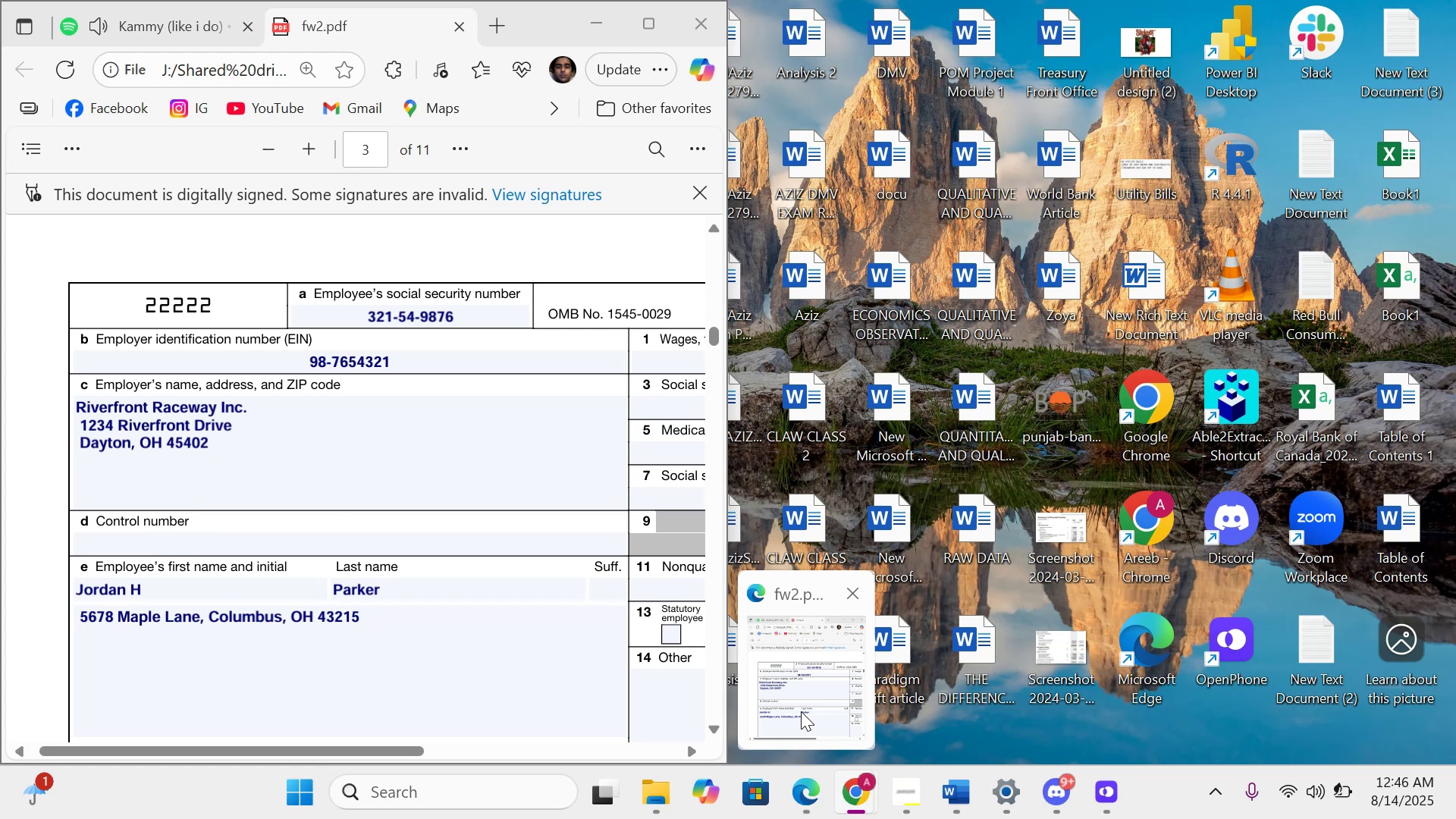 
left_click([660, 469])
 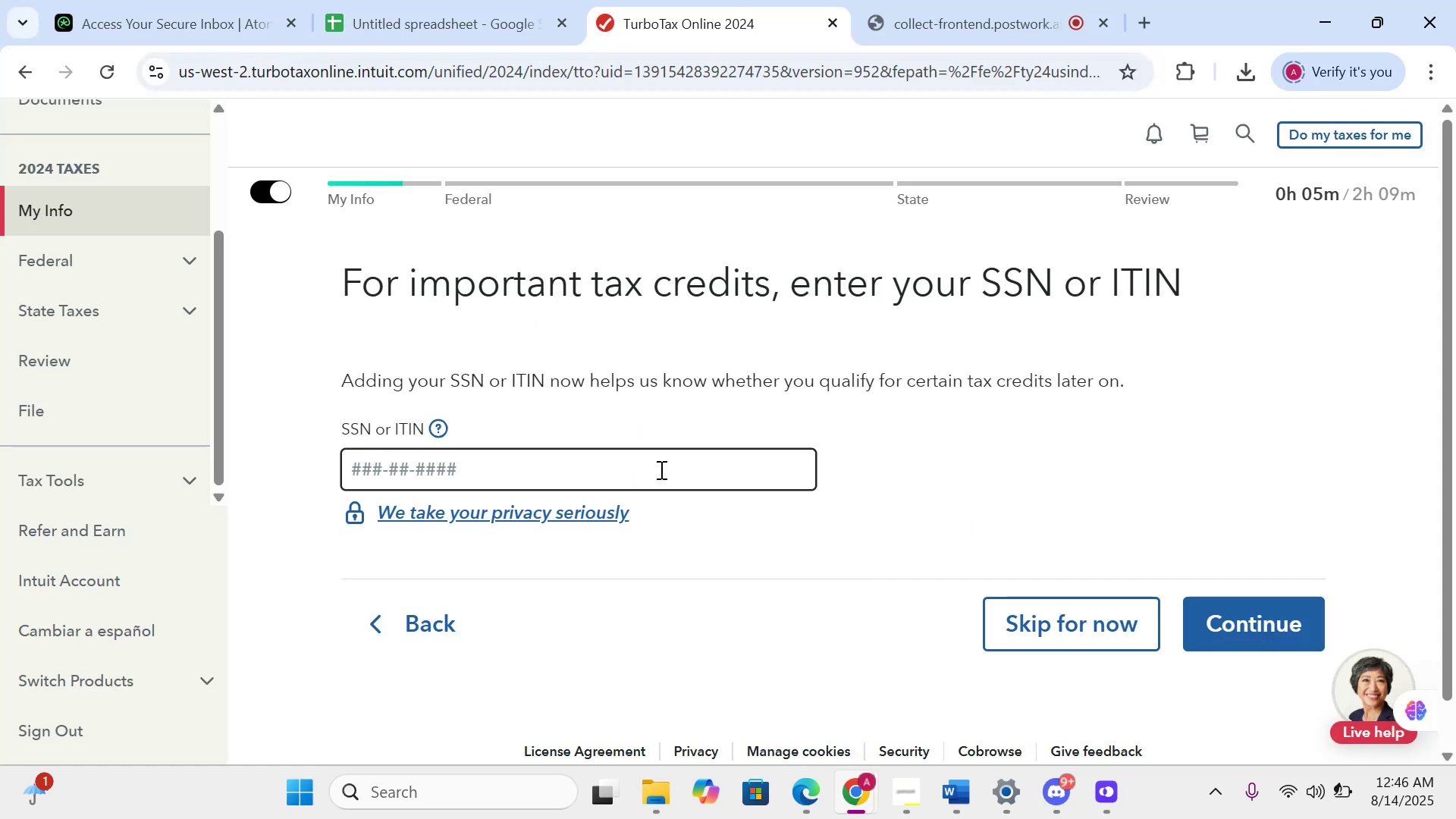 
type(32154)
 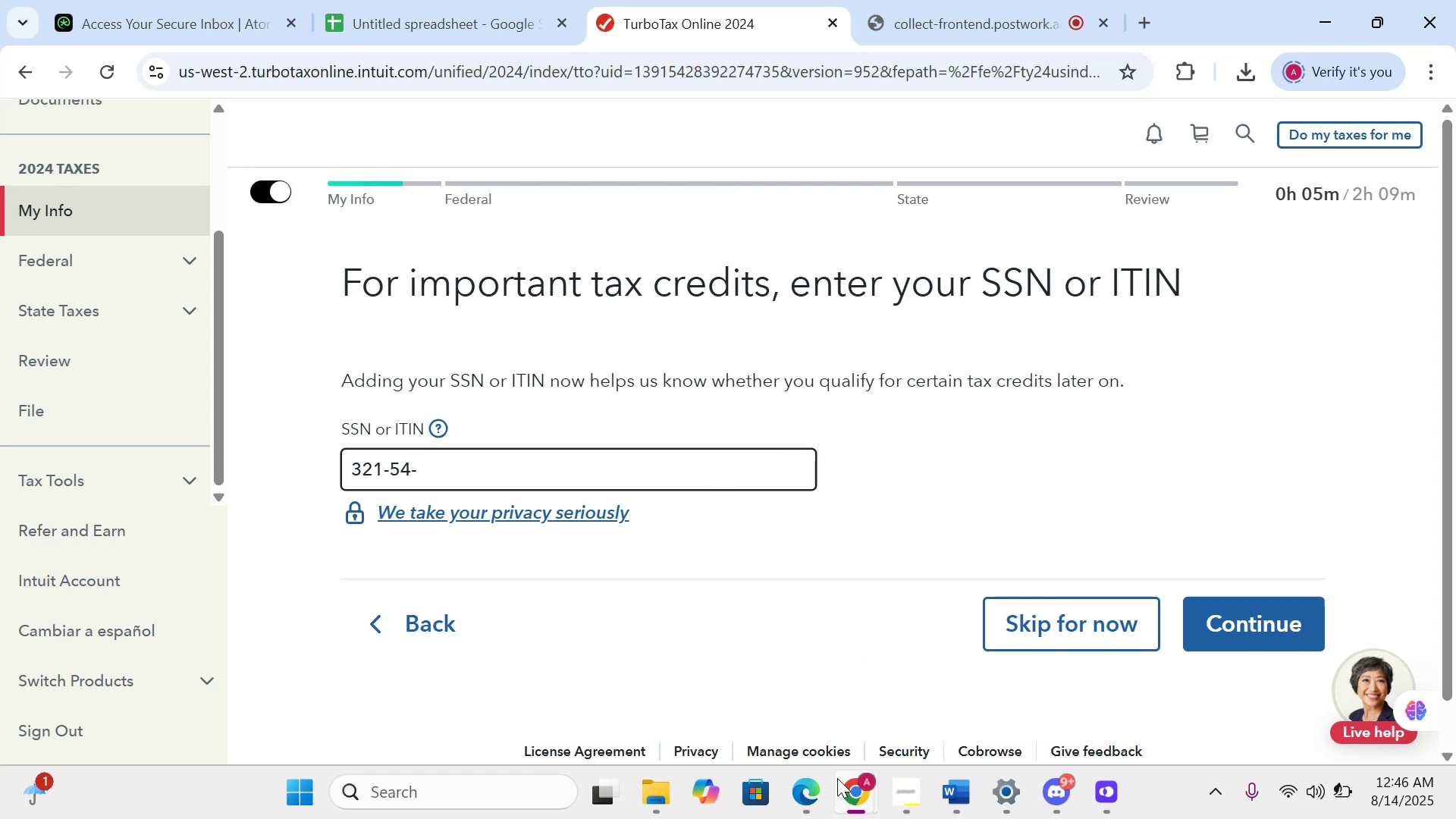 
mouse_move([835, 671])
 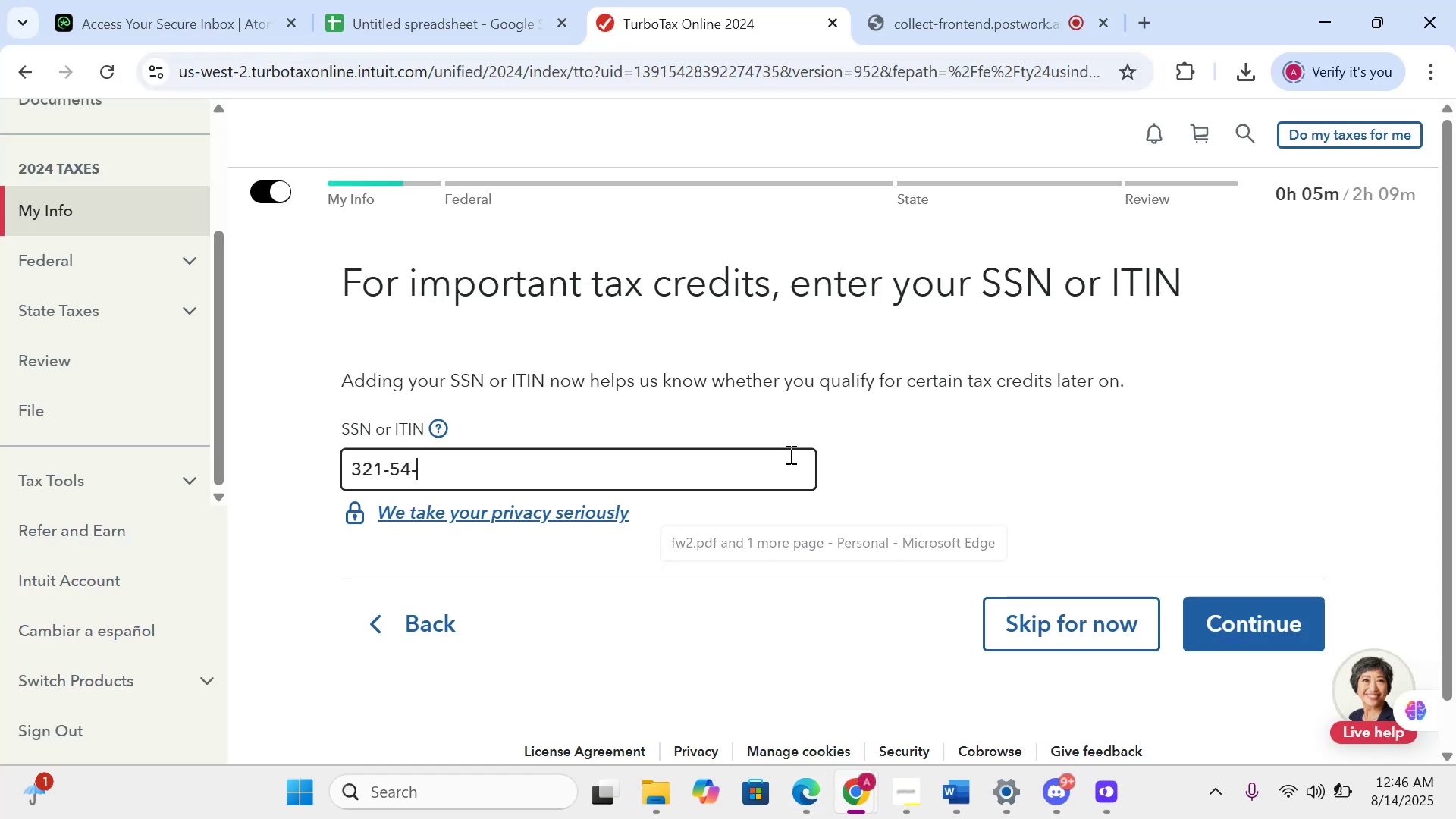 
key(Control+ControlLeft)
 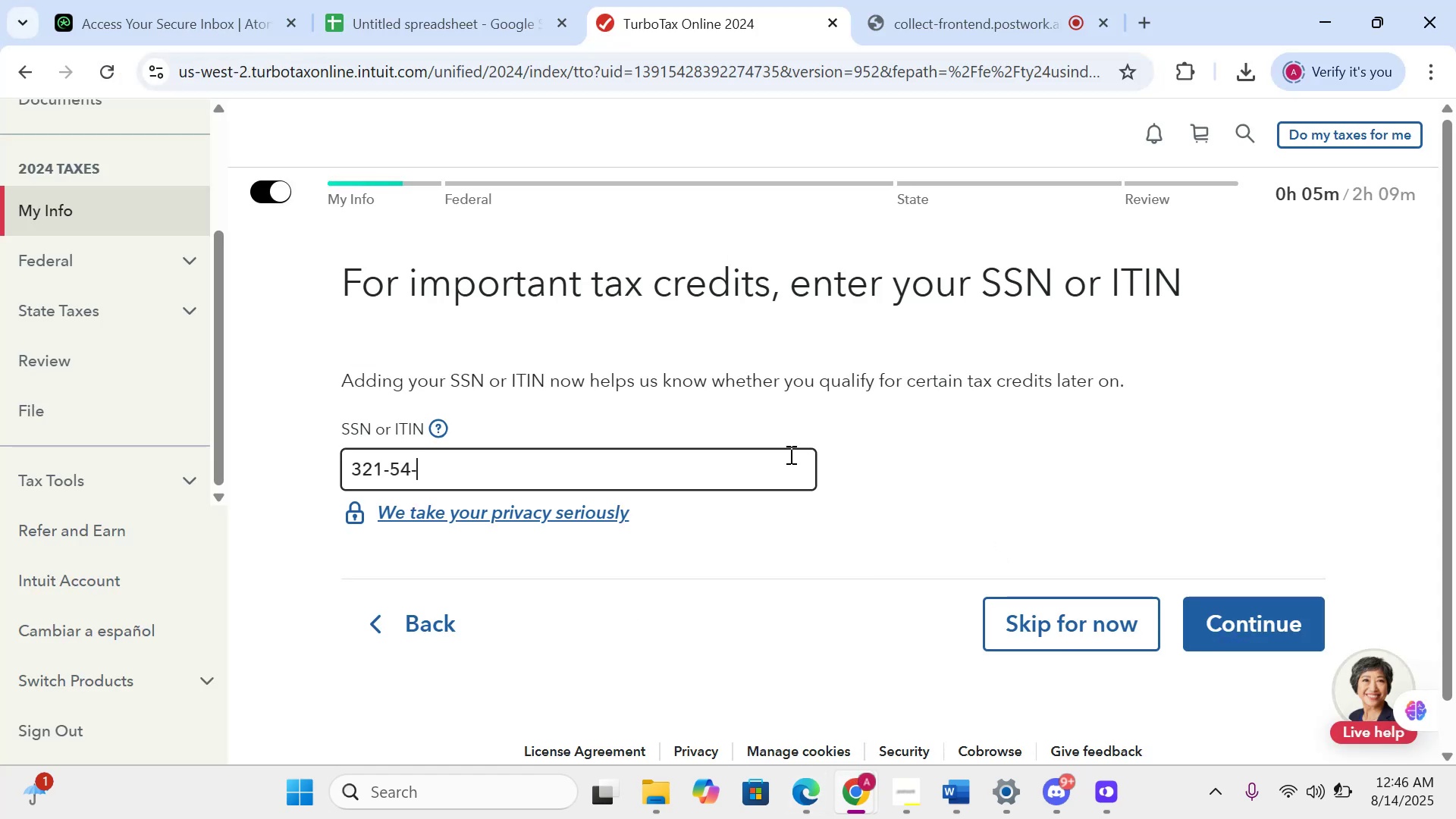 
type(8=)
key(Backspace)
key(Backspace)
type(9854)
 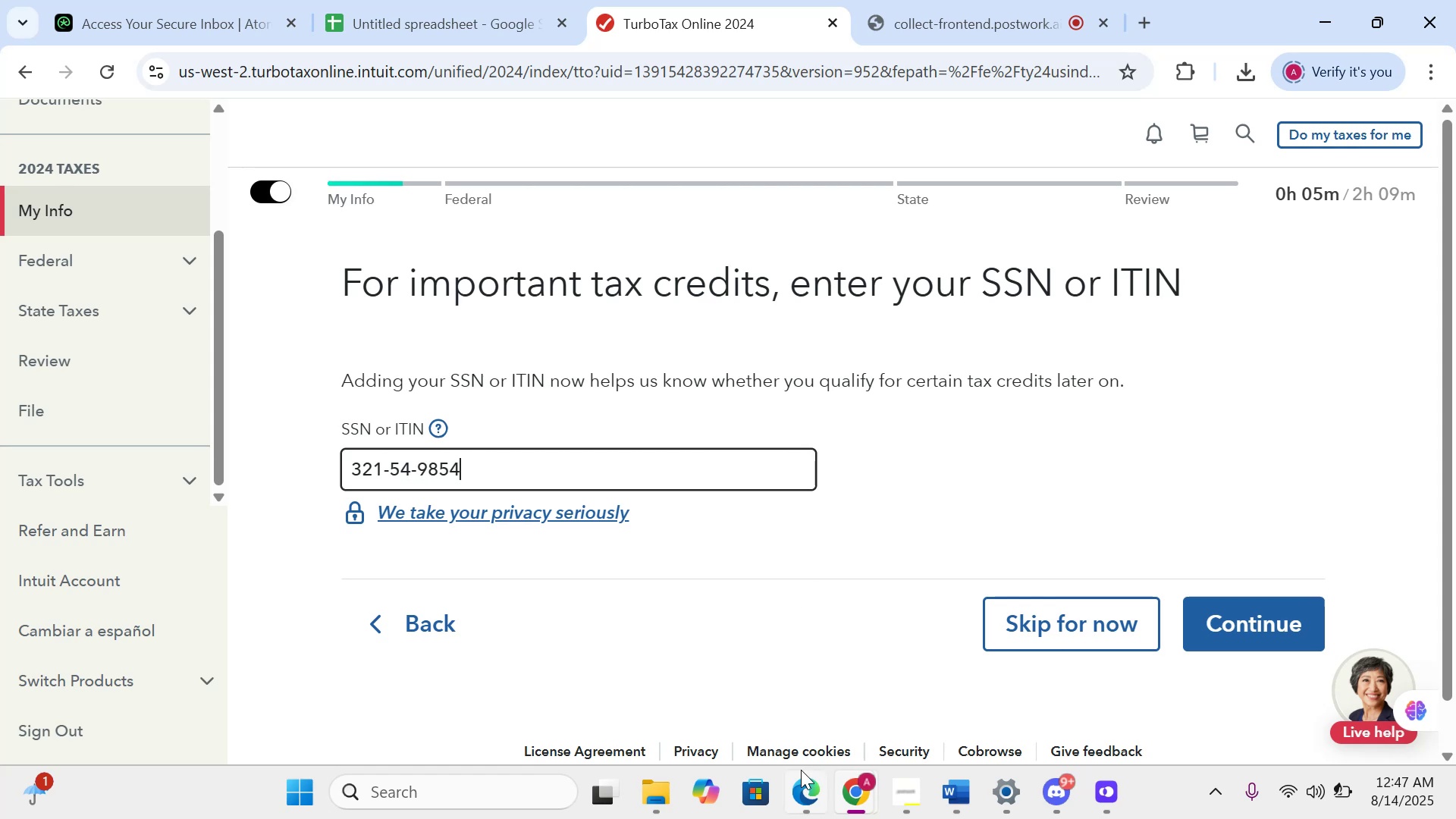 
mouse_move([774, 686])
 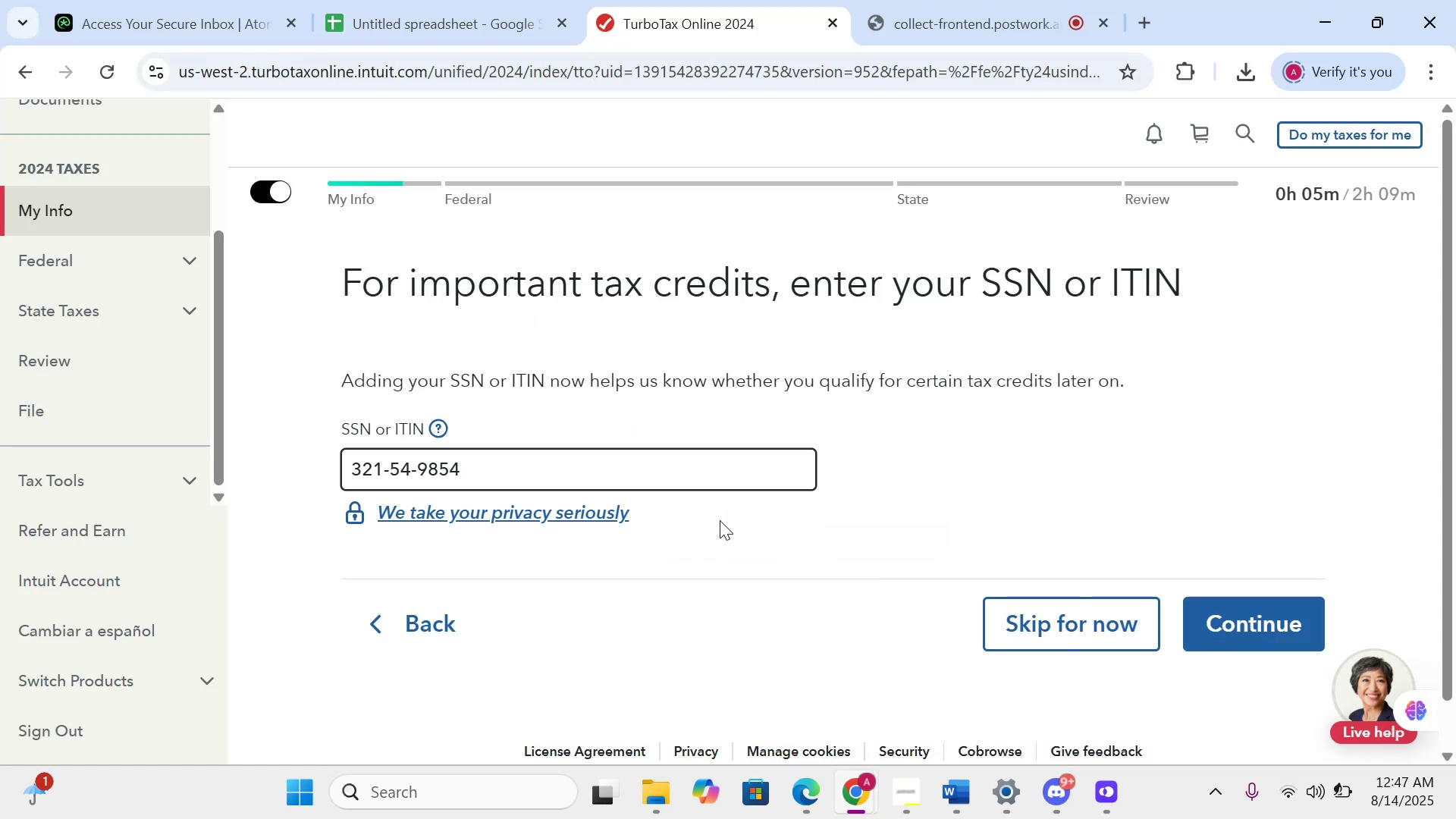 
key(Backspace)
key(Backspace)
type(76)
 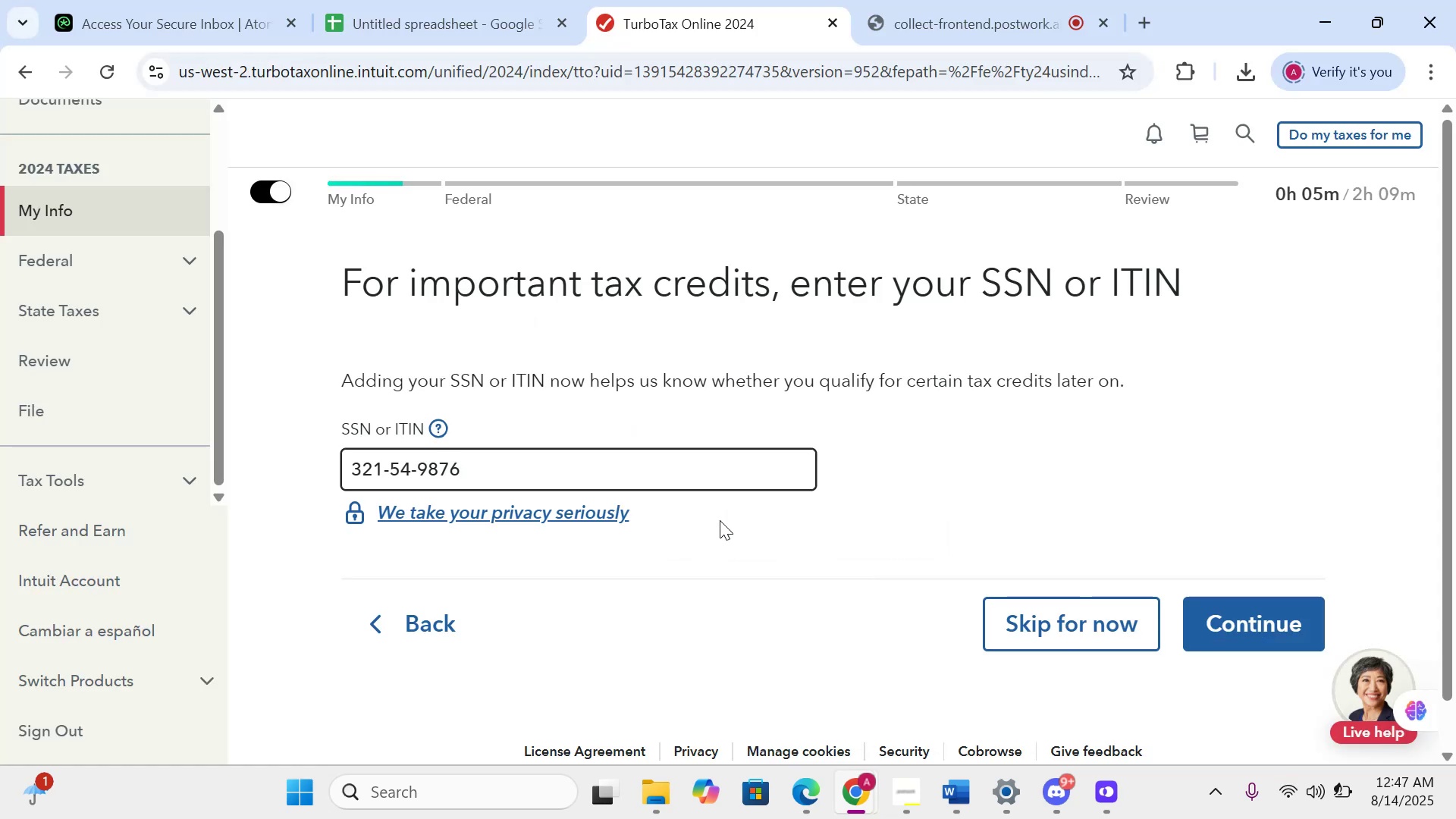 
left_click([720, 520])
 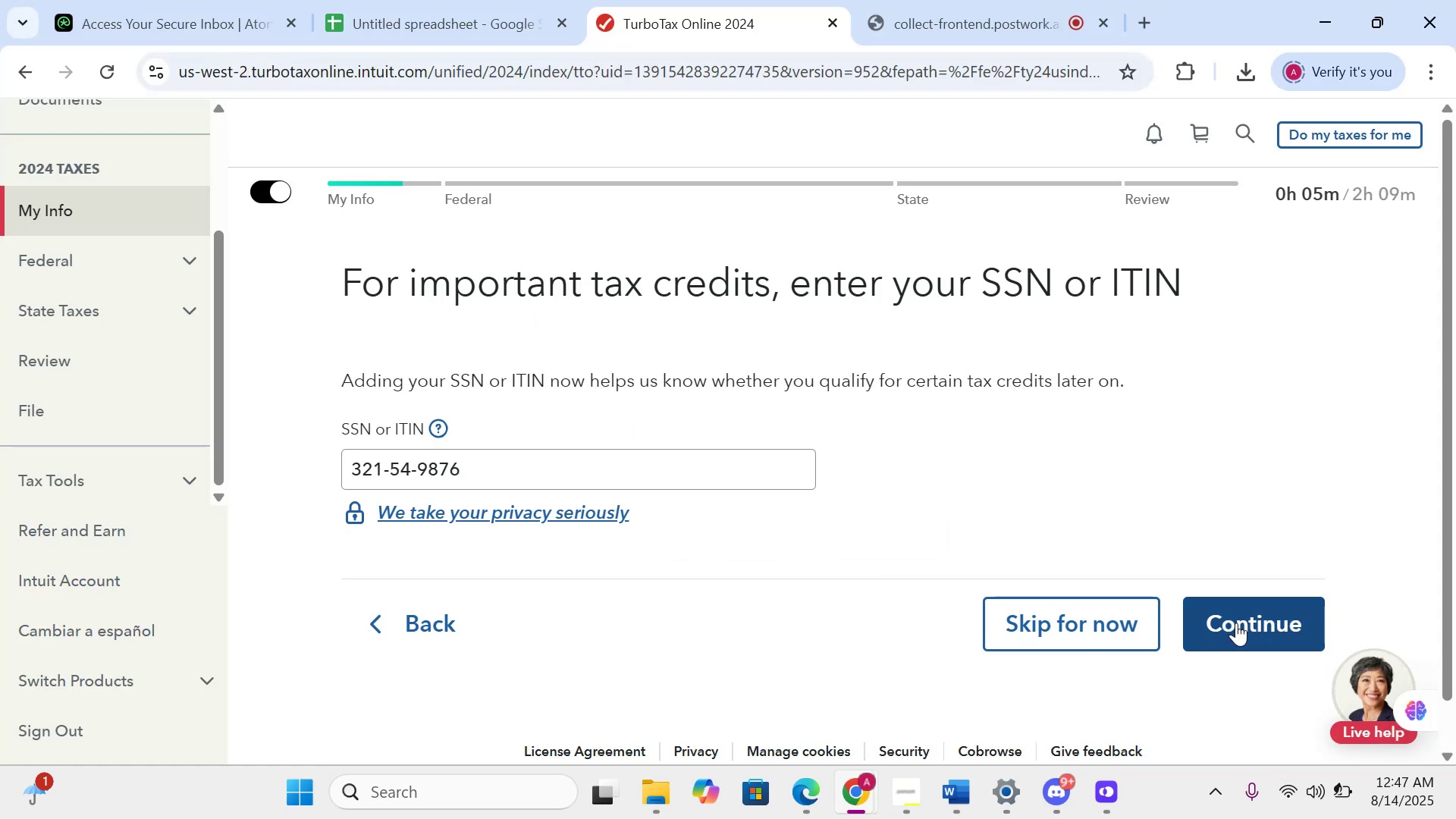 
left_click([1236, 623])
 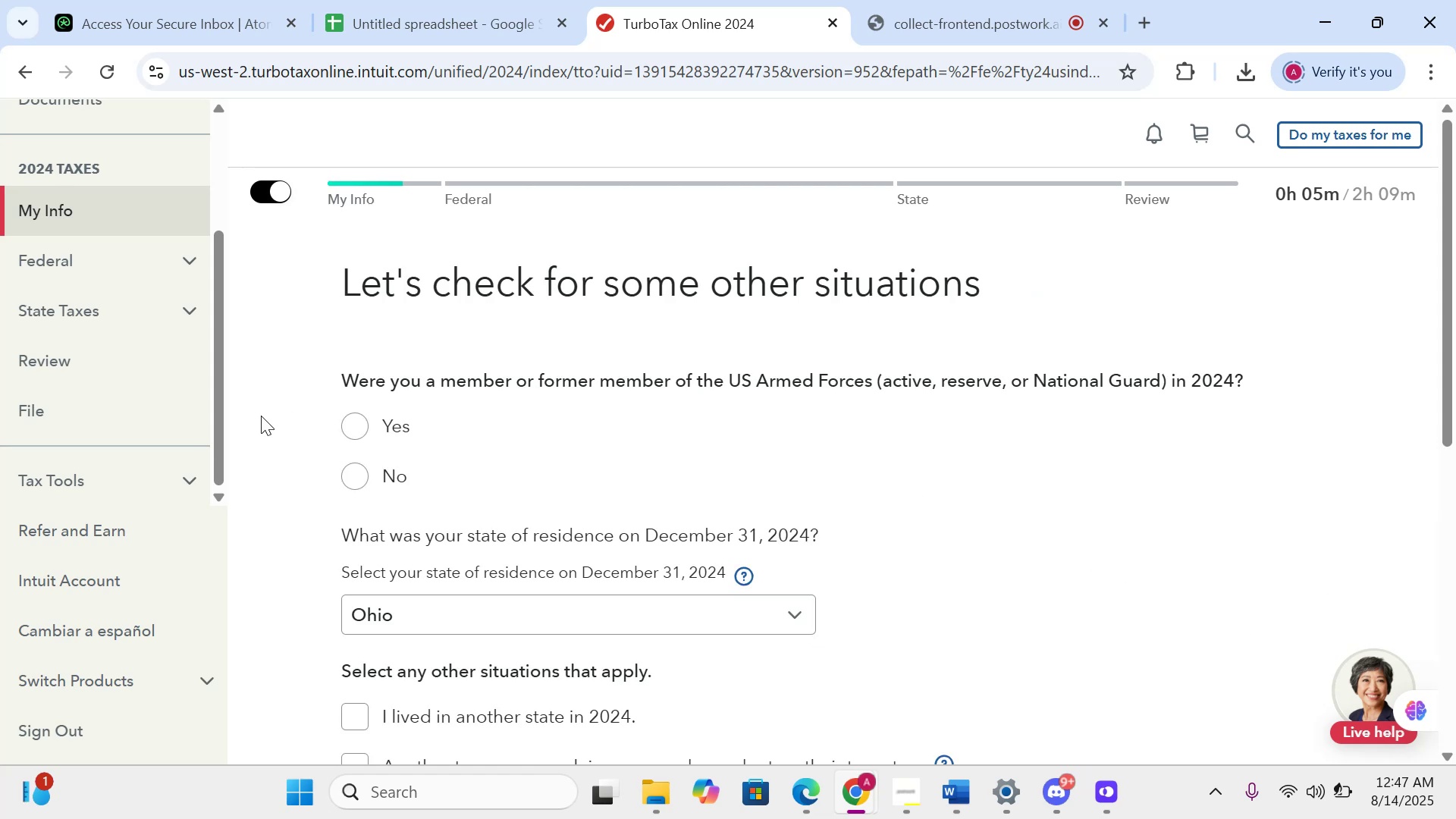 
wait(7.28)
 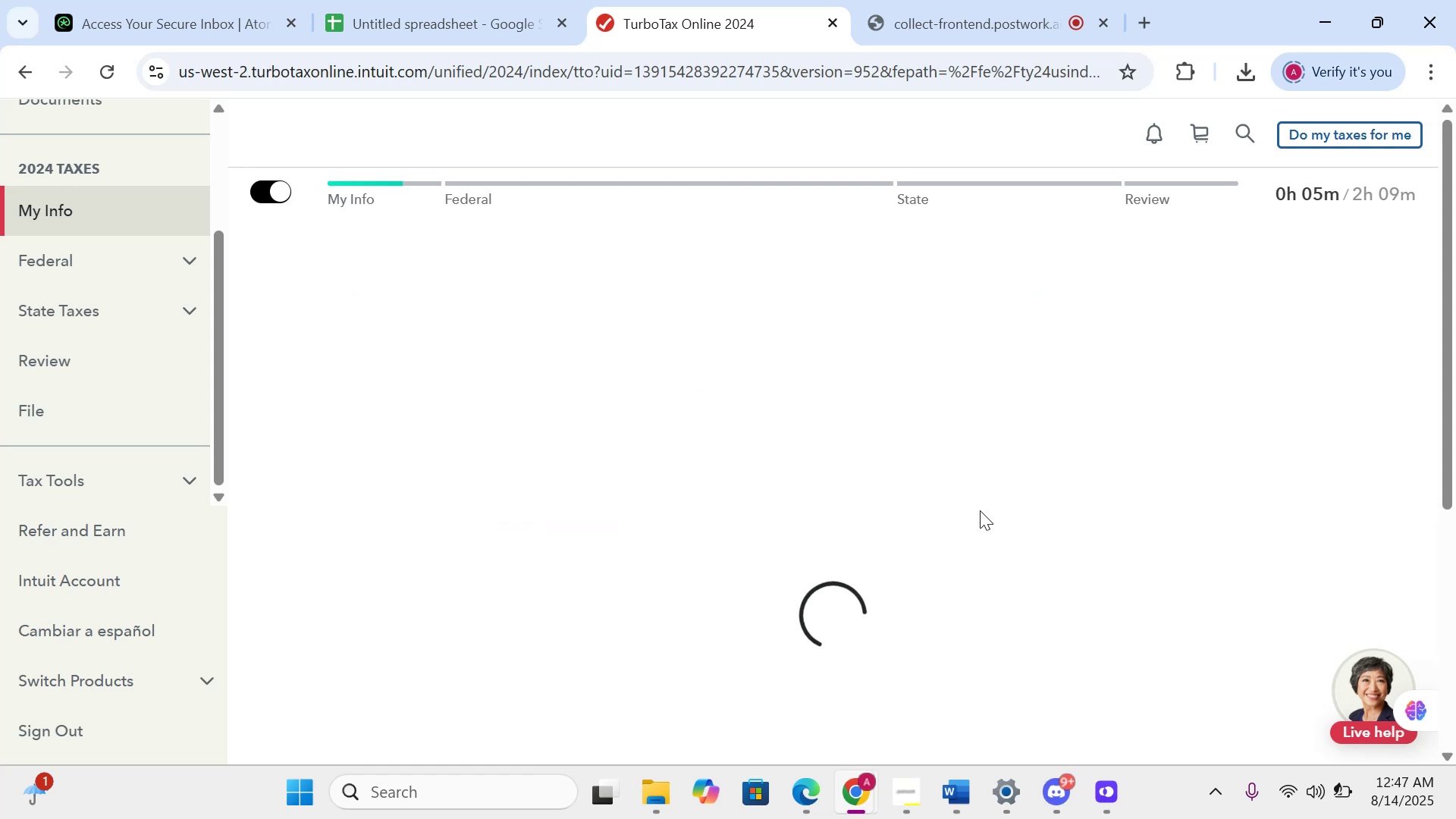 
scroll: coordinate [471, 568], scroll_direction: down, amount: 3.0
 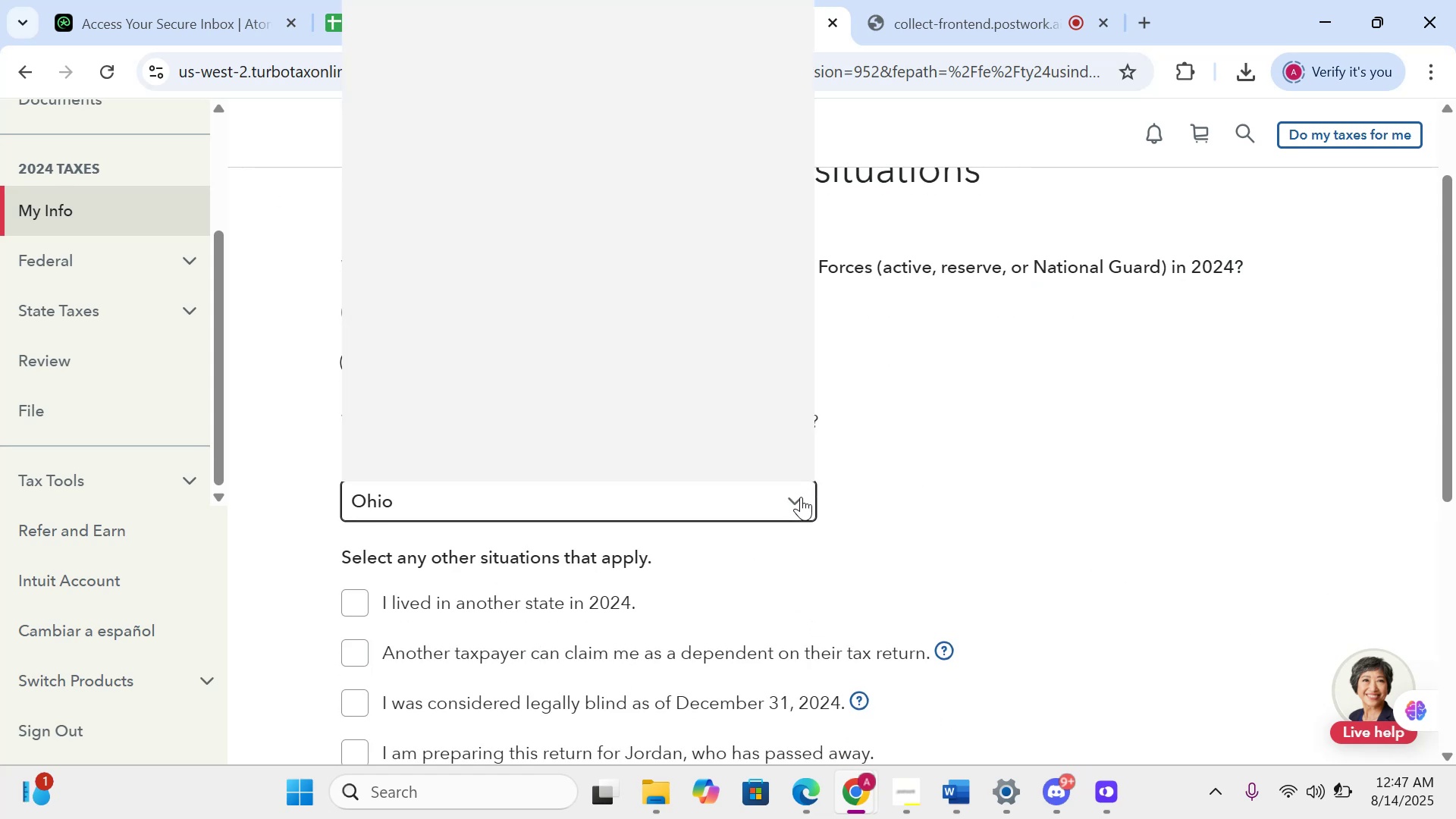 
left_click([801, 497])
 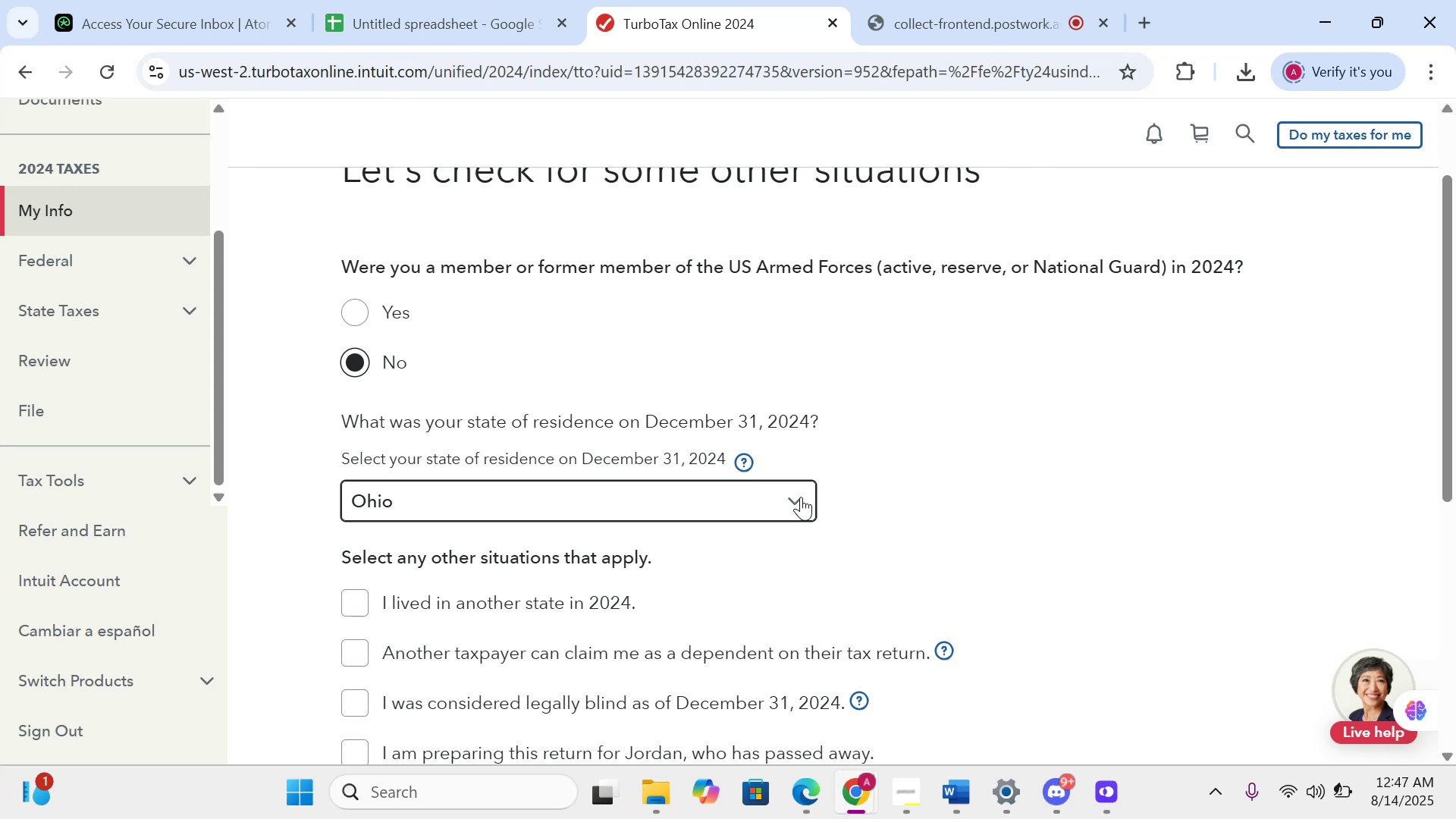 
scroll: coordinate [764, 543], scroll_direction: down, amount: 7.0
 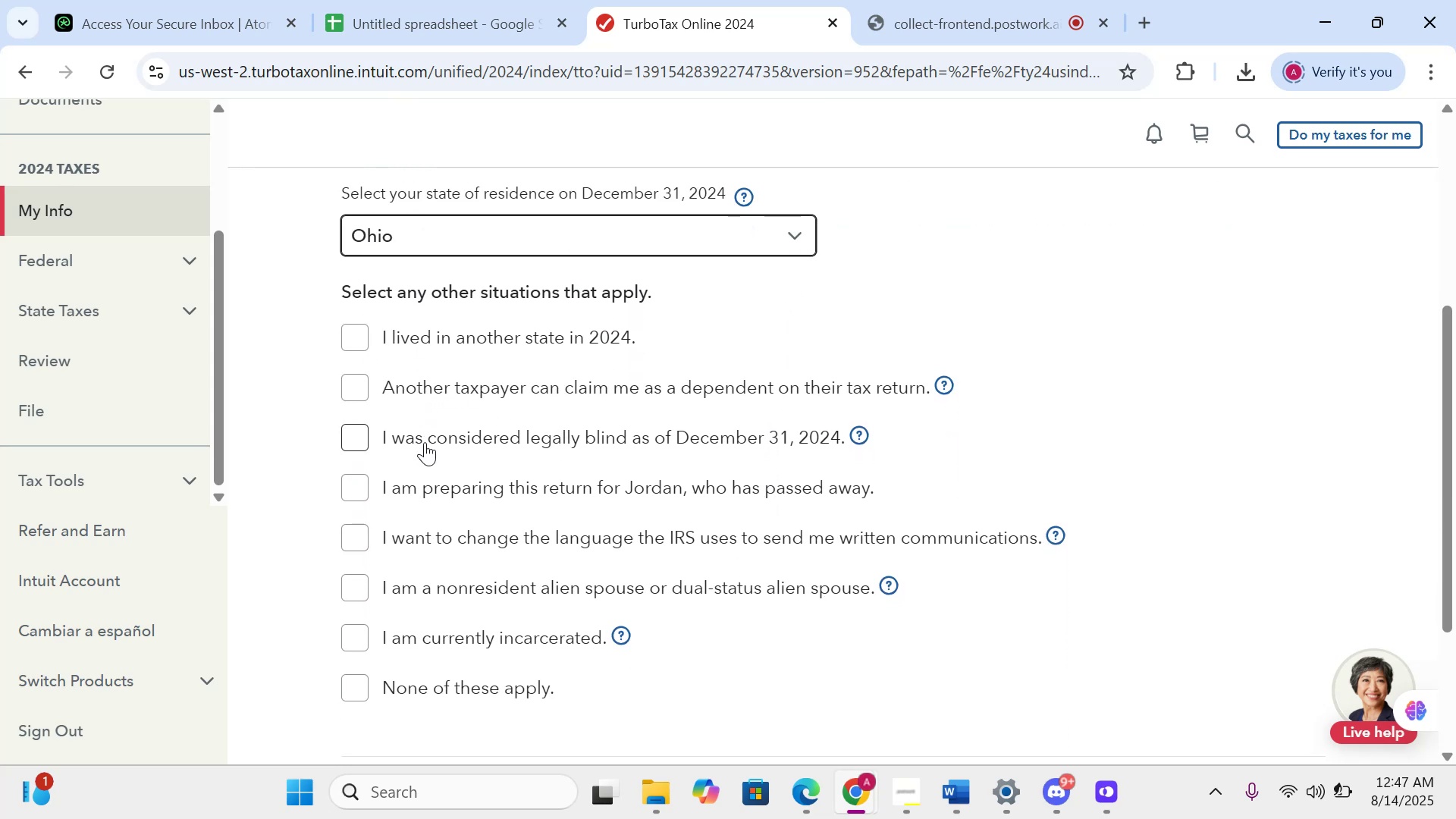 
wait(8.24)
 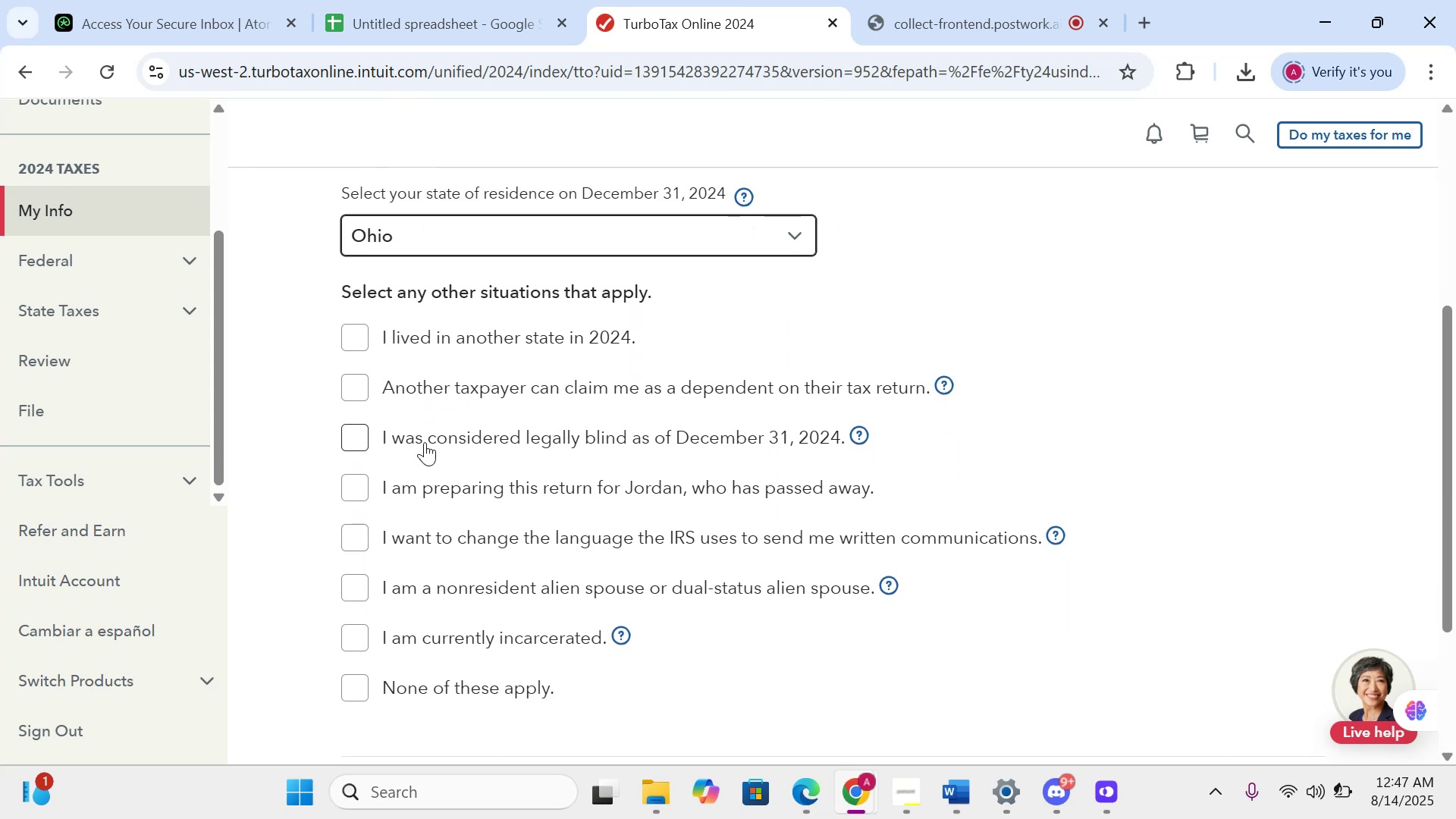 
scroll: coordinate [444, 551], scroll_direction: down, amount: 2.0
 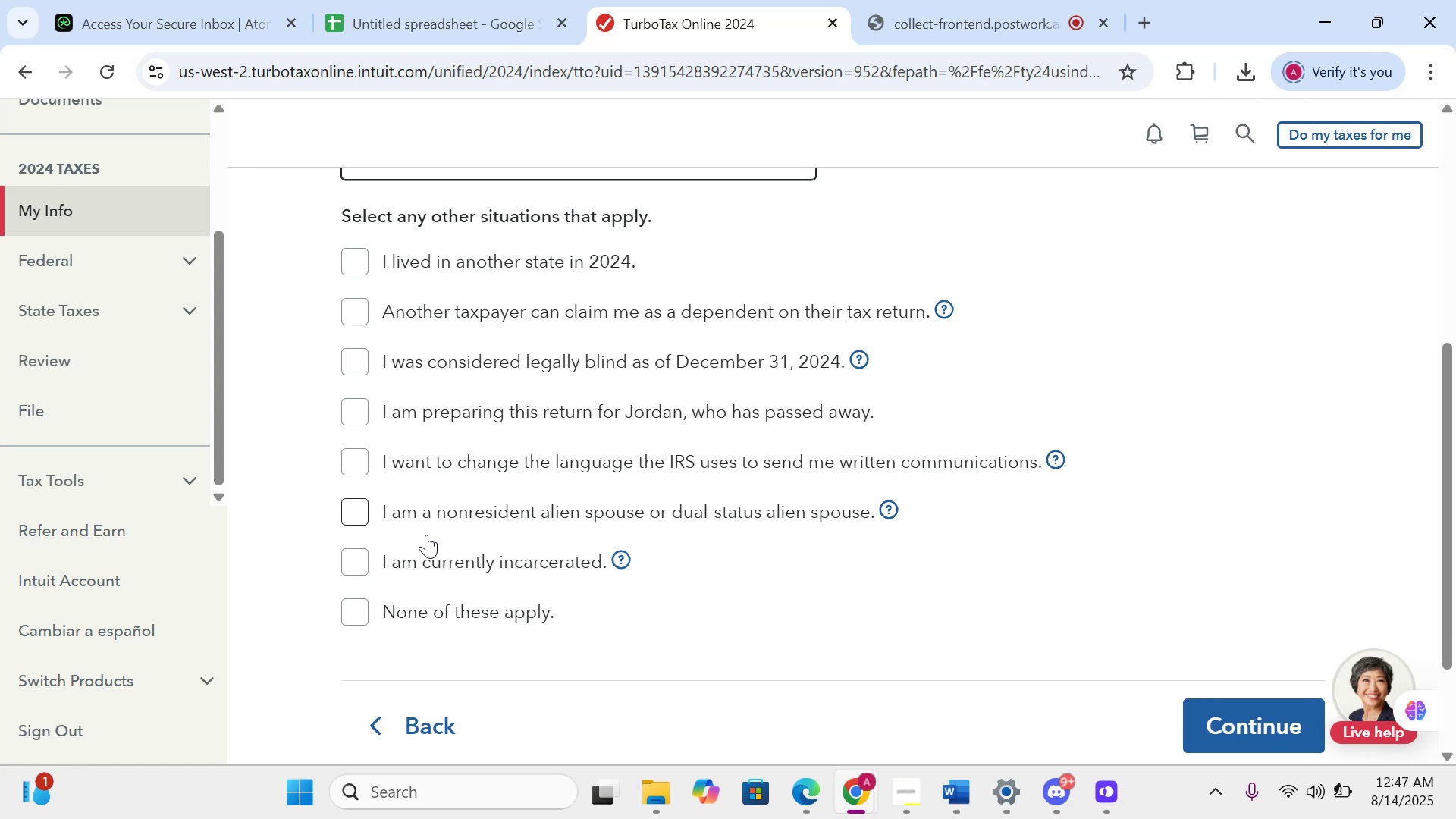 
wait(6.12)
 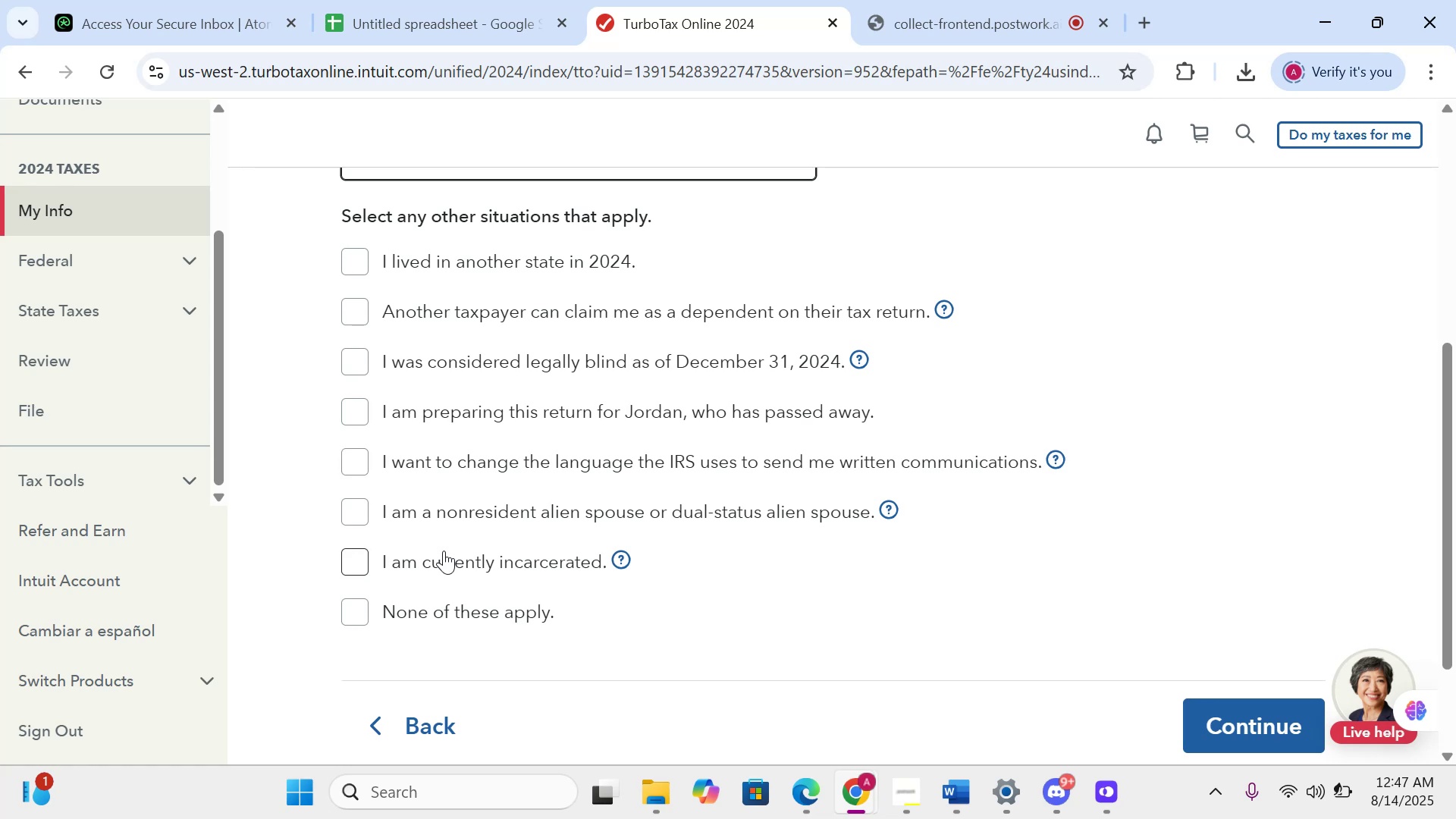 
left_click([354, 609])
 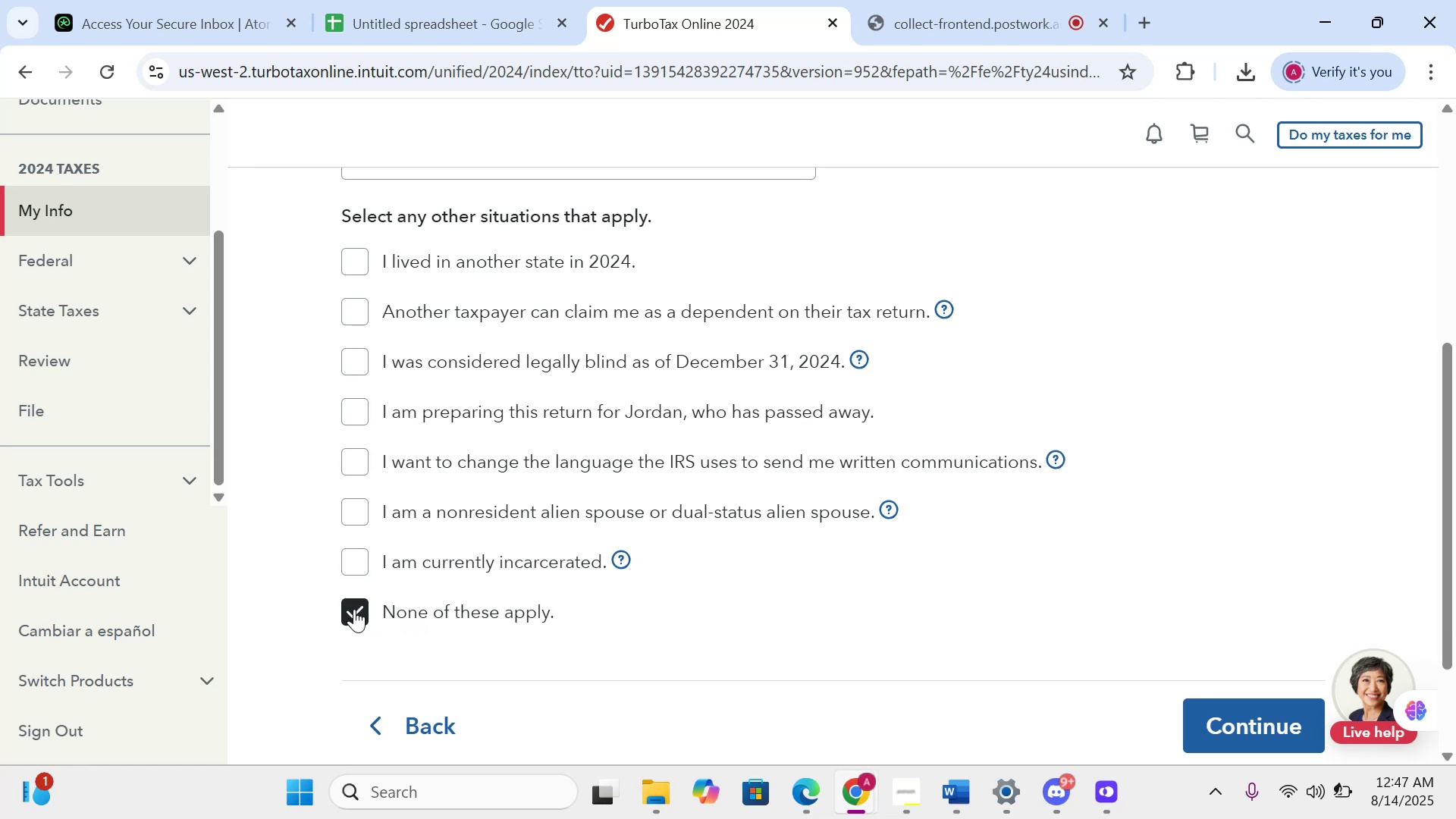 
scroll: coordinate [387, 607], scroll_direction: down, amount: 4.0
 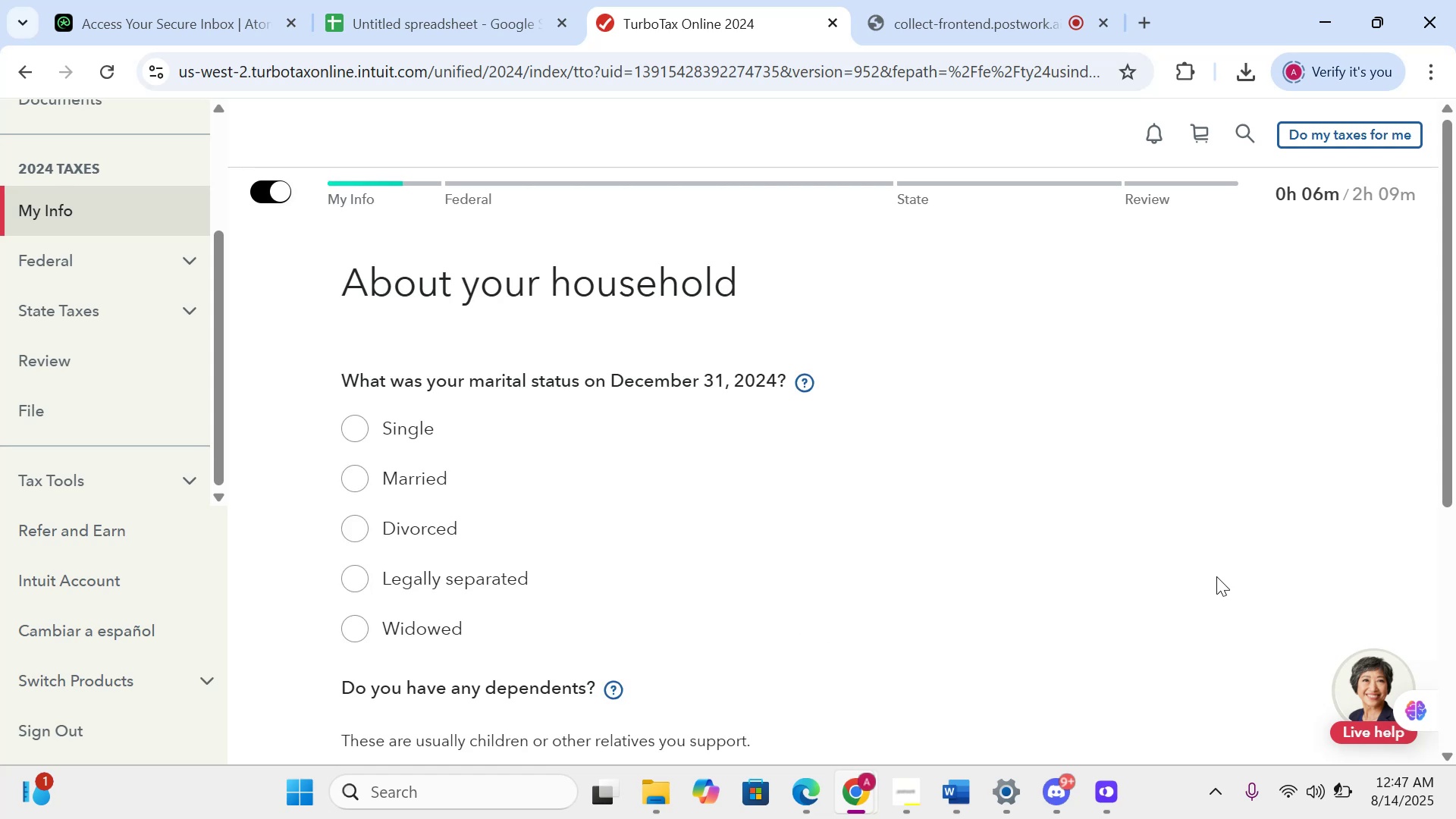 
wait(6.13)
 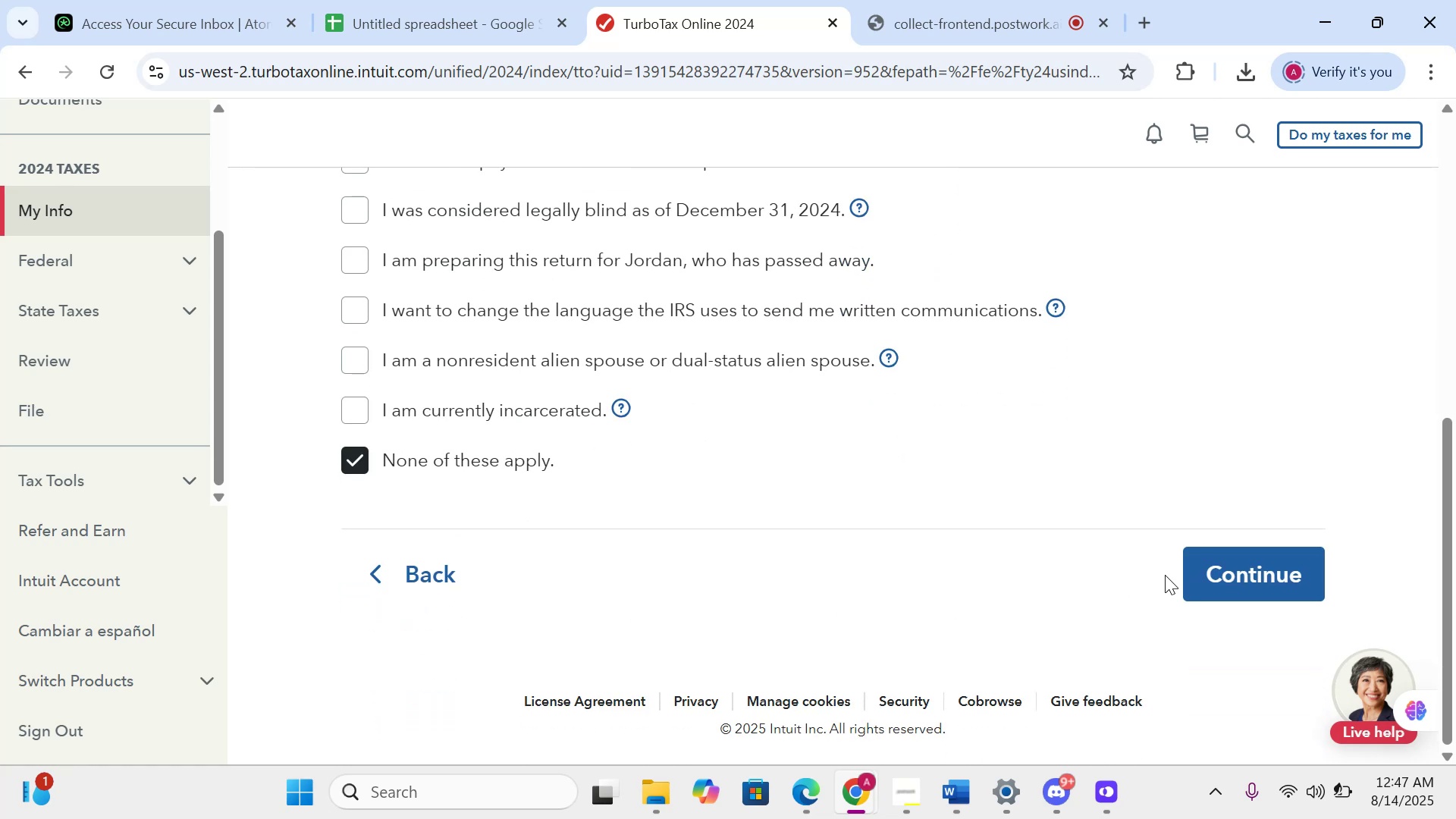 
mouse_move([407, 479])
 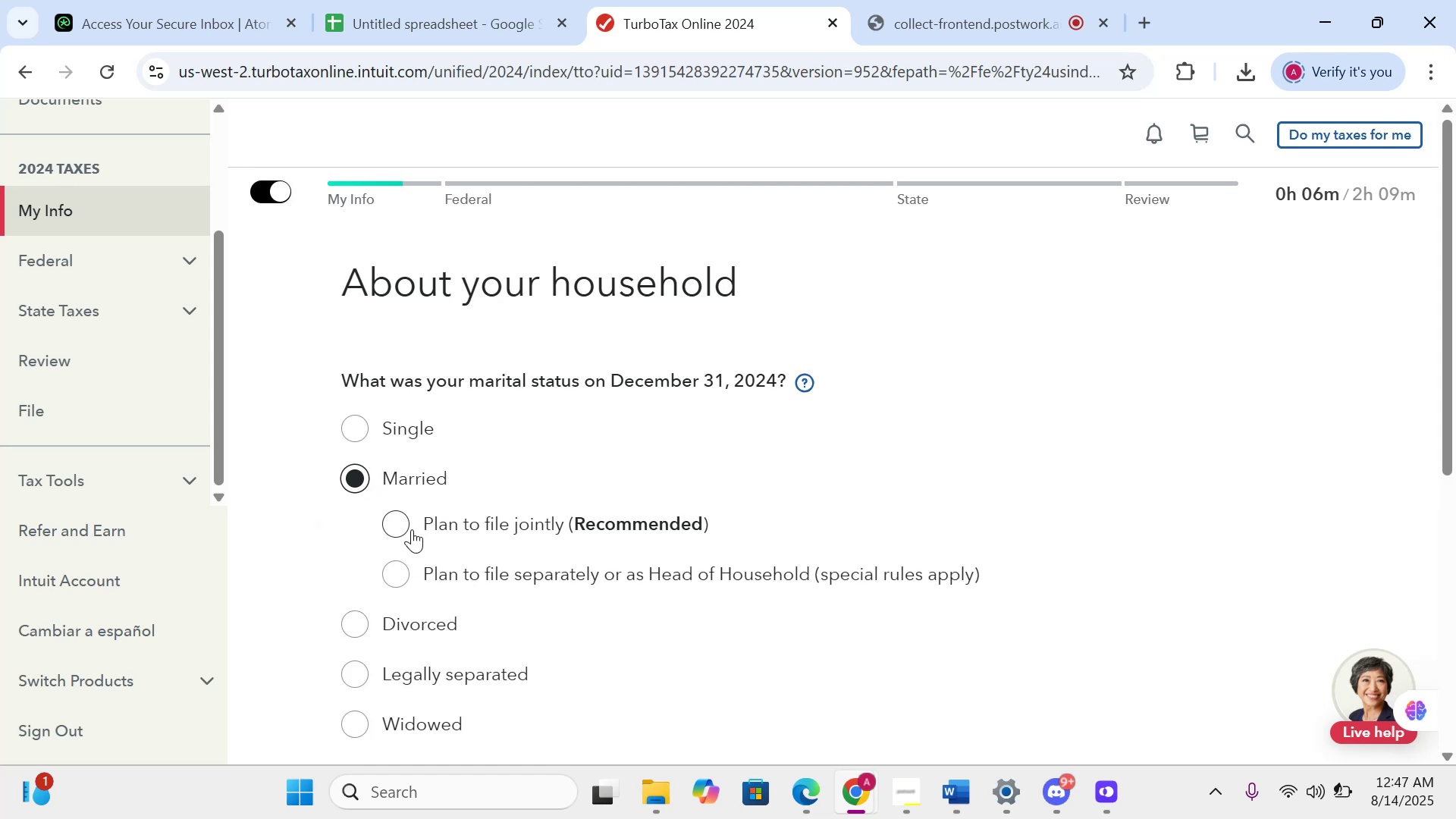 
left_click([387, 530])
 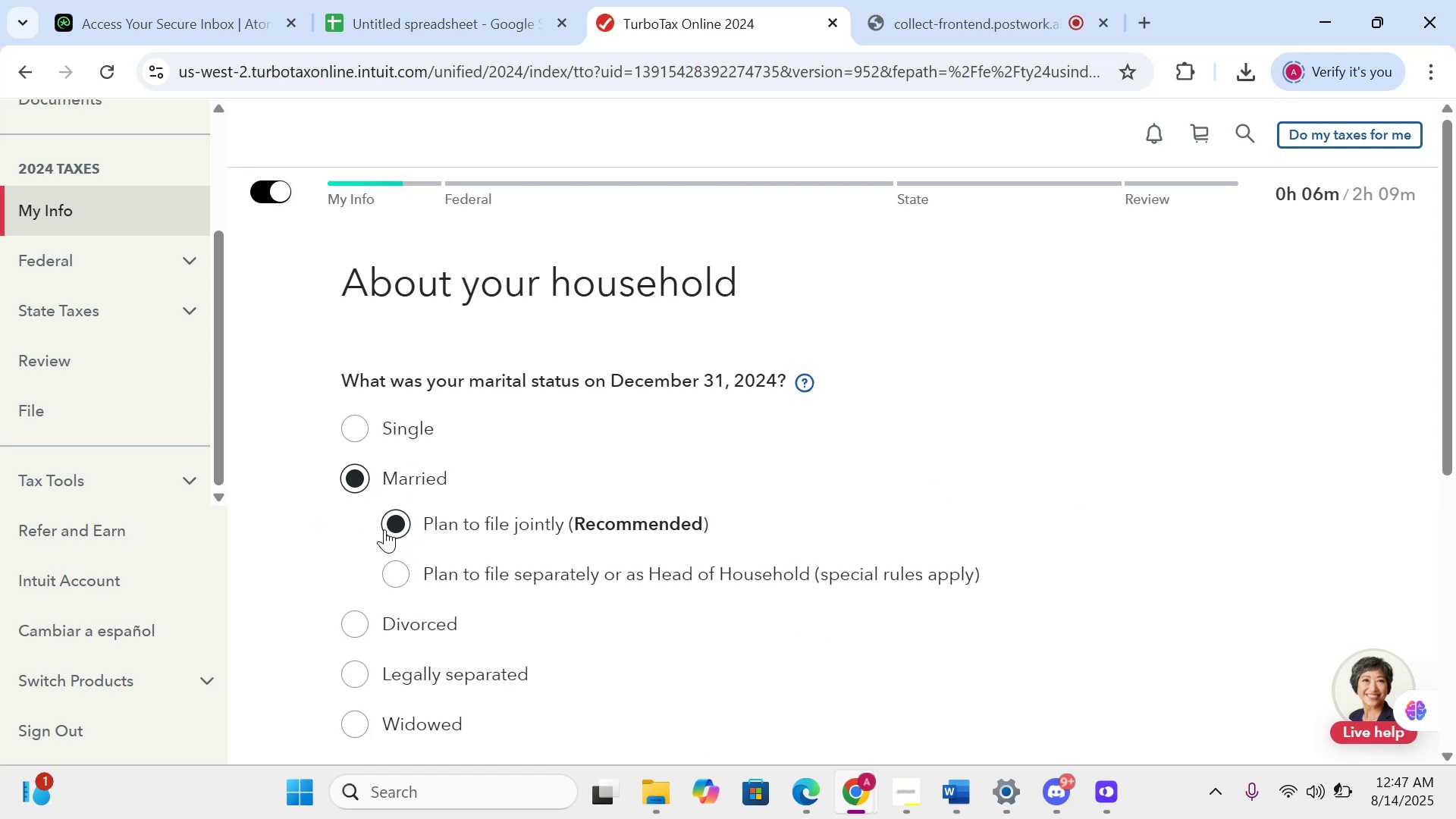 
scroll: coordinate [312, 527], scroll_direction: down, amount: 8.0
 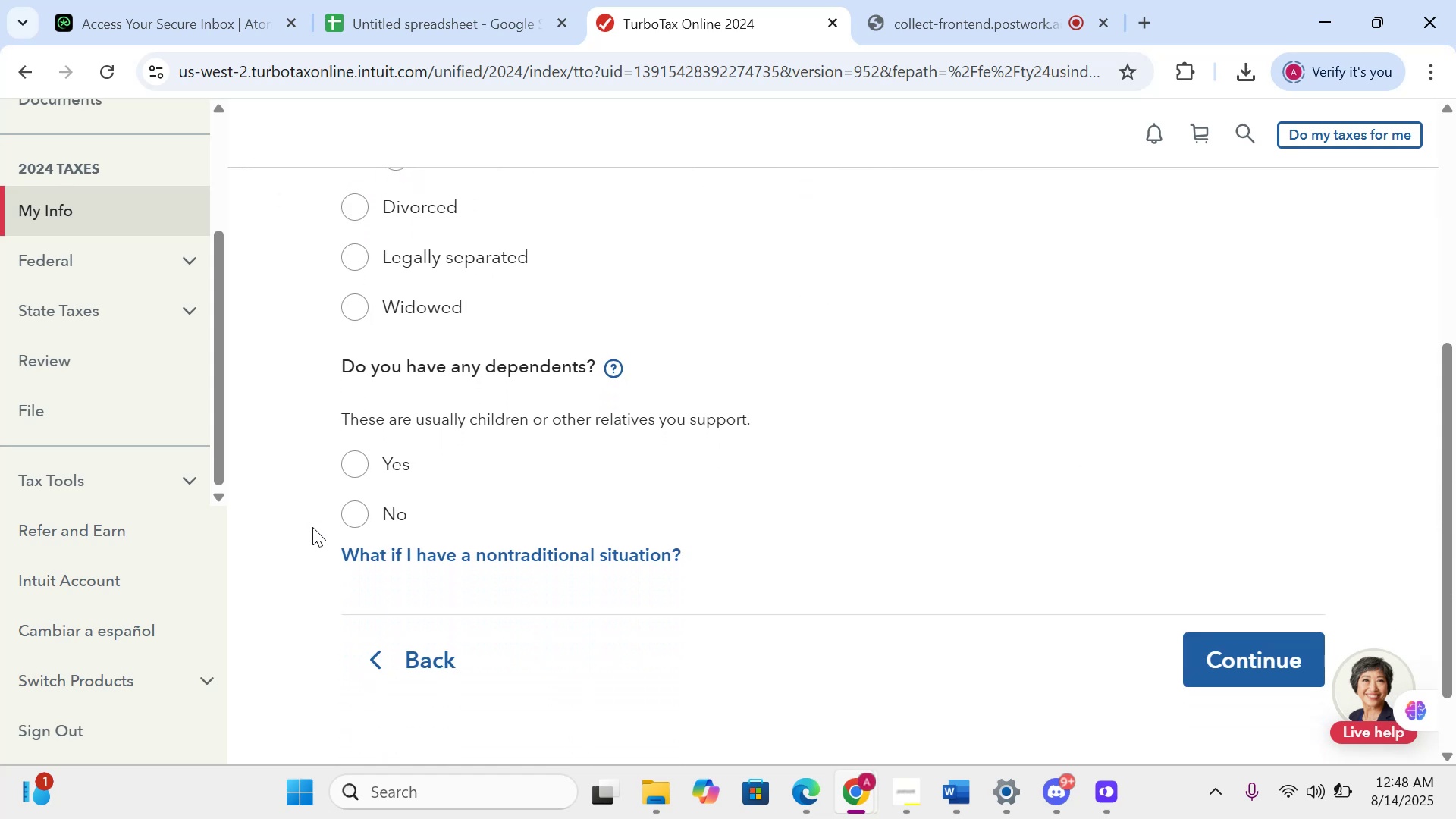 
mouse_move([370, 479])
 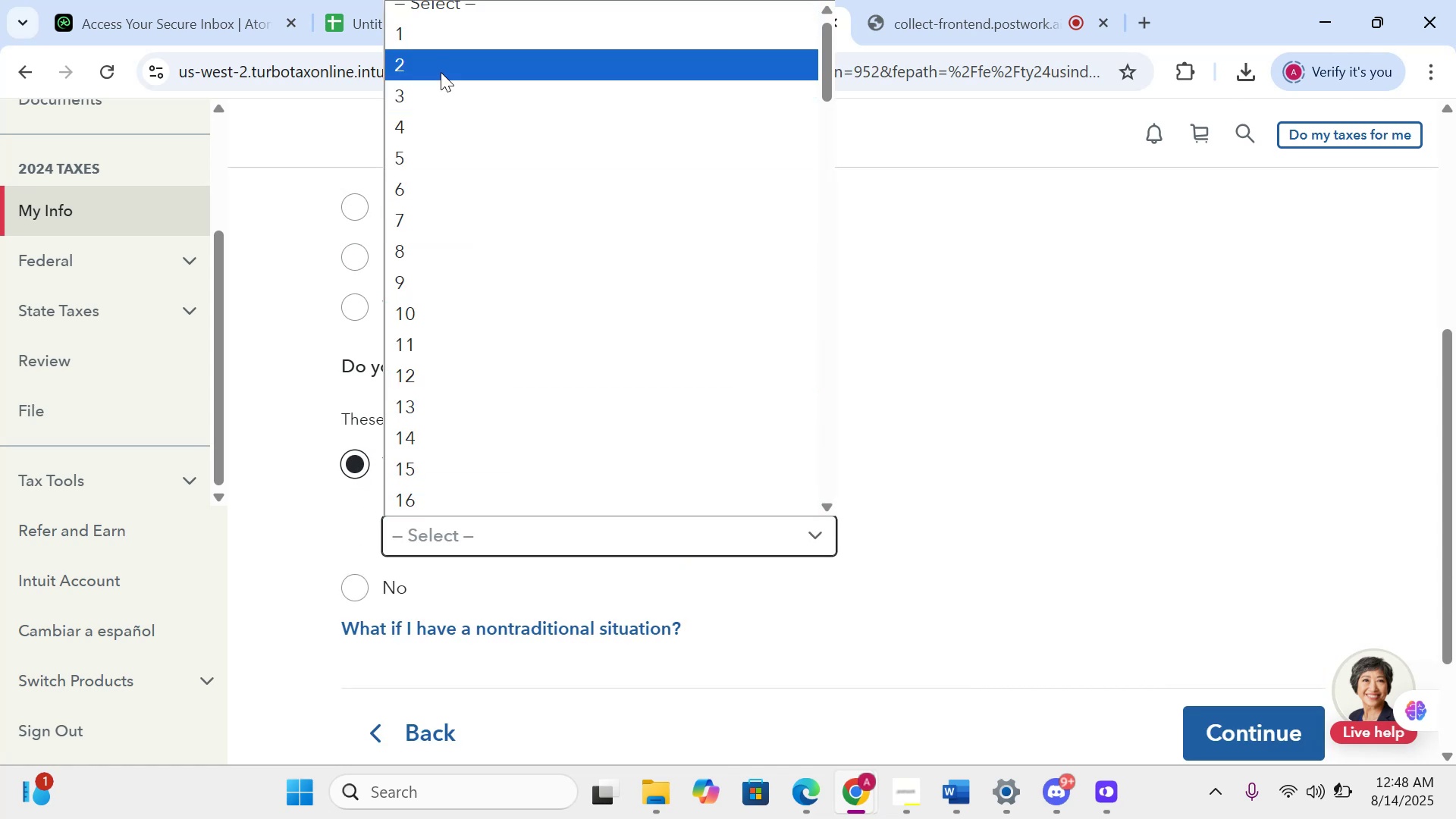 
left_click([438, 43])
 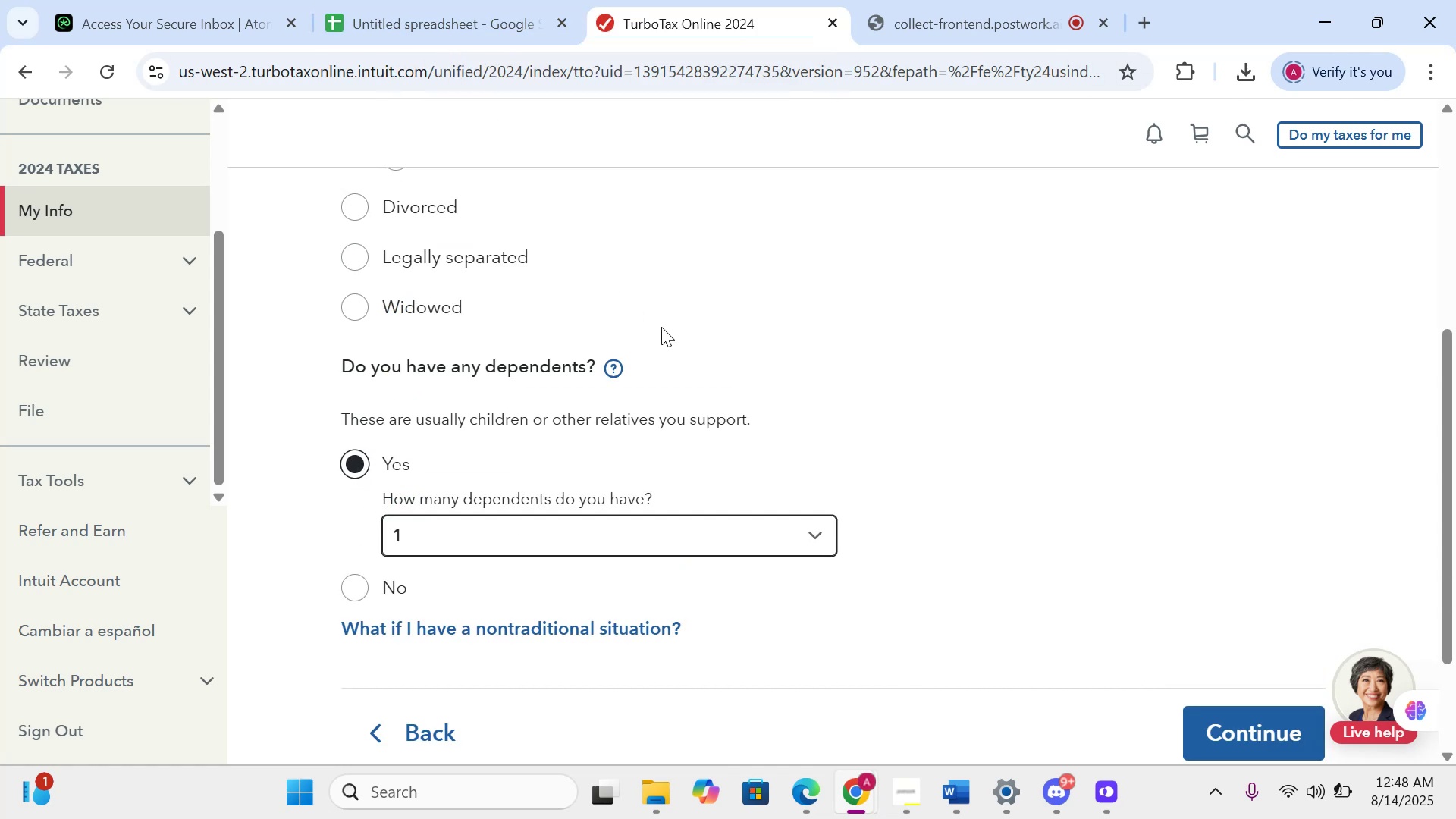 
scroll: coordinate [661, 445], scroll_direction: down, amount: 6.0
 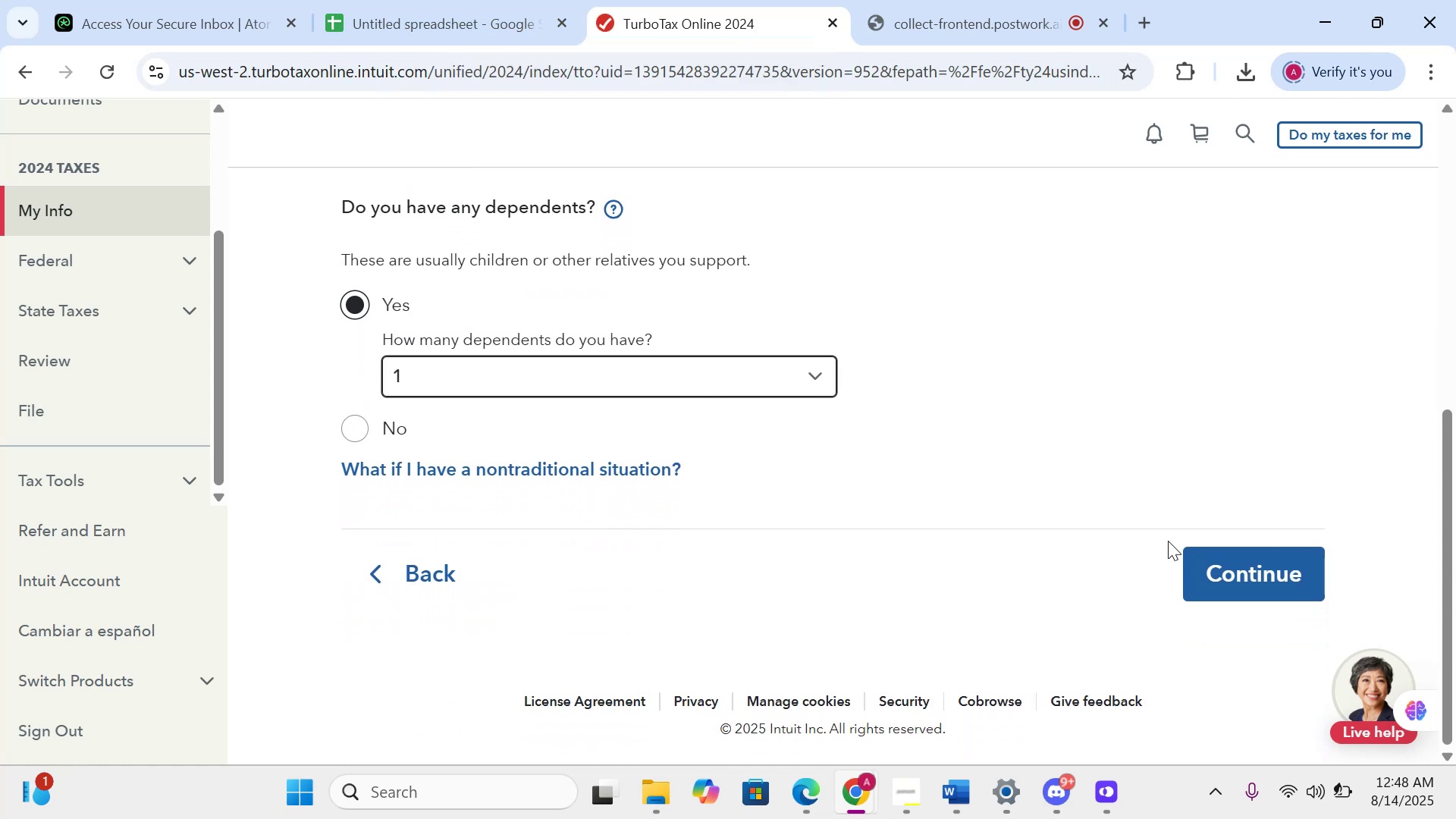 
left_click([1209, 581])
 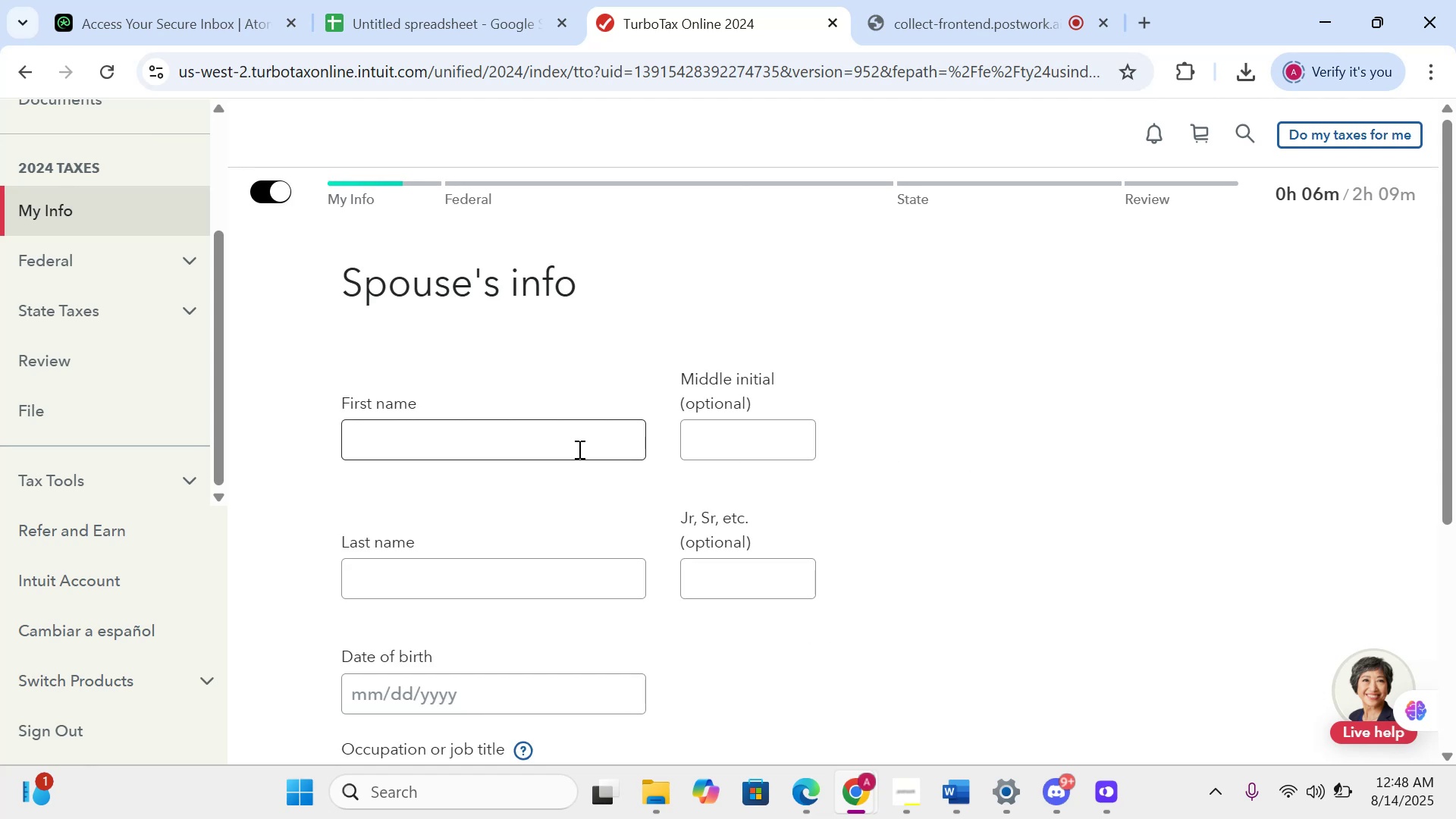 
wait(6.89)
 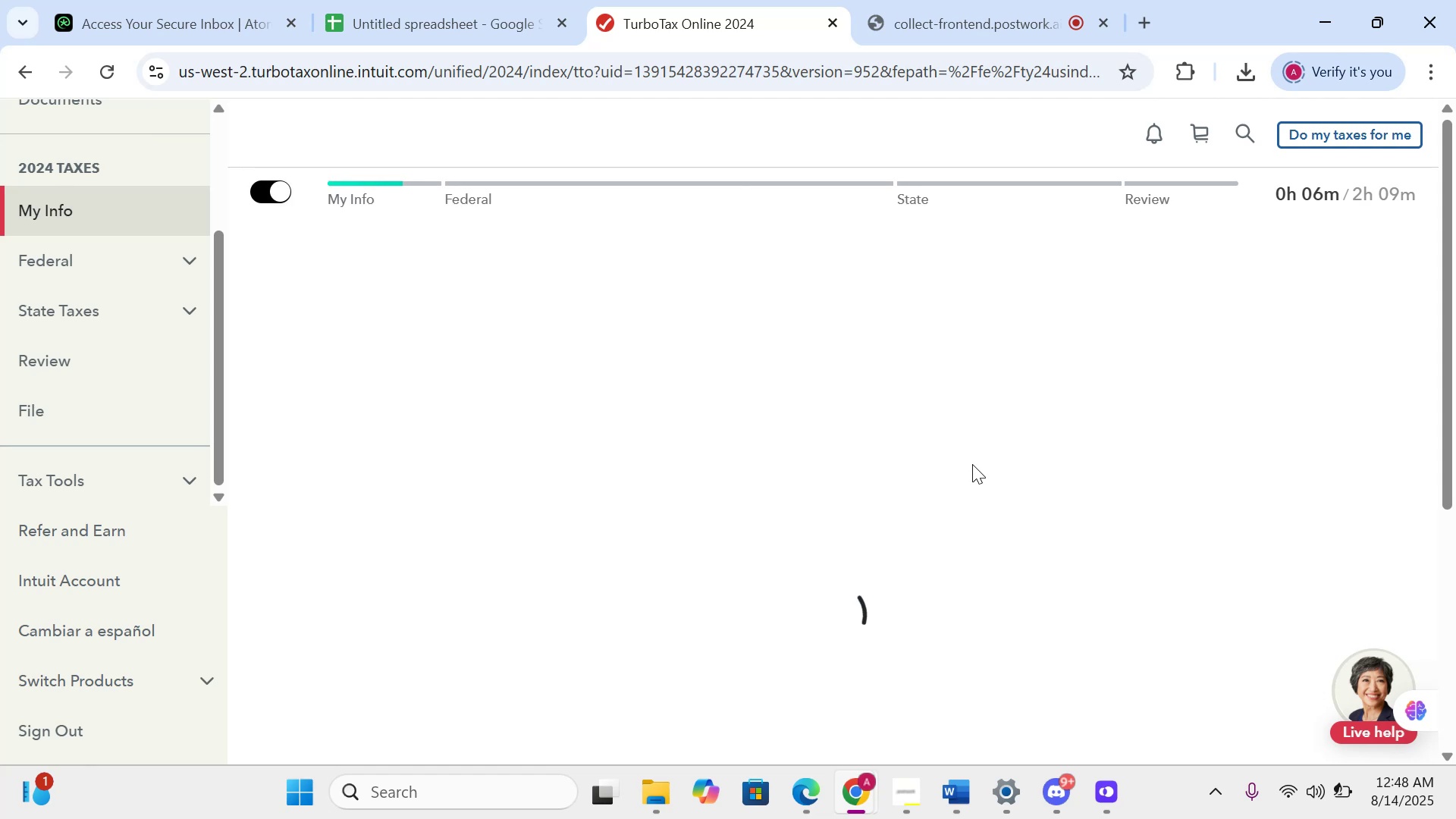 
left_click([566, 444])
 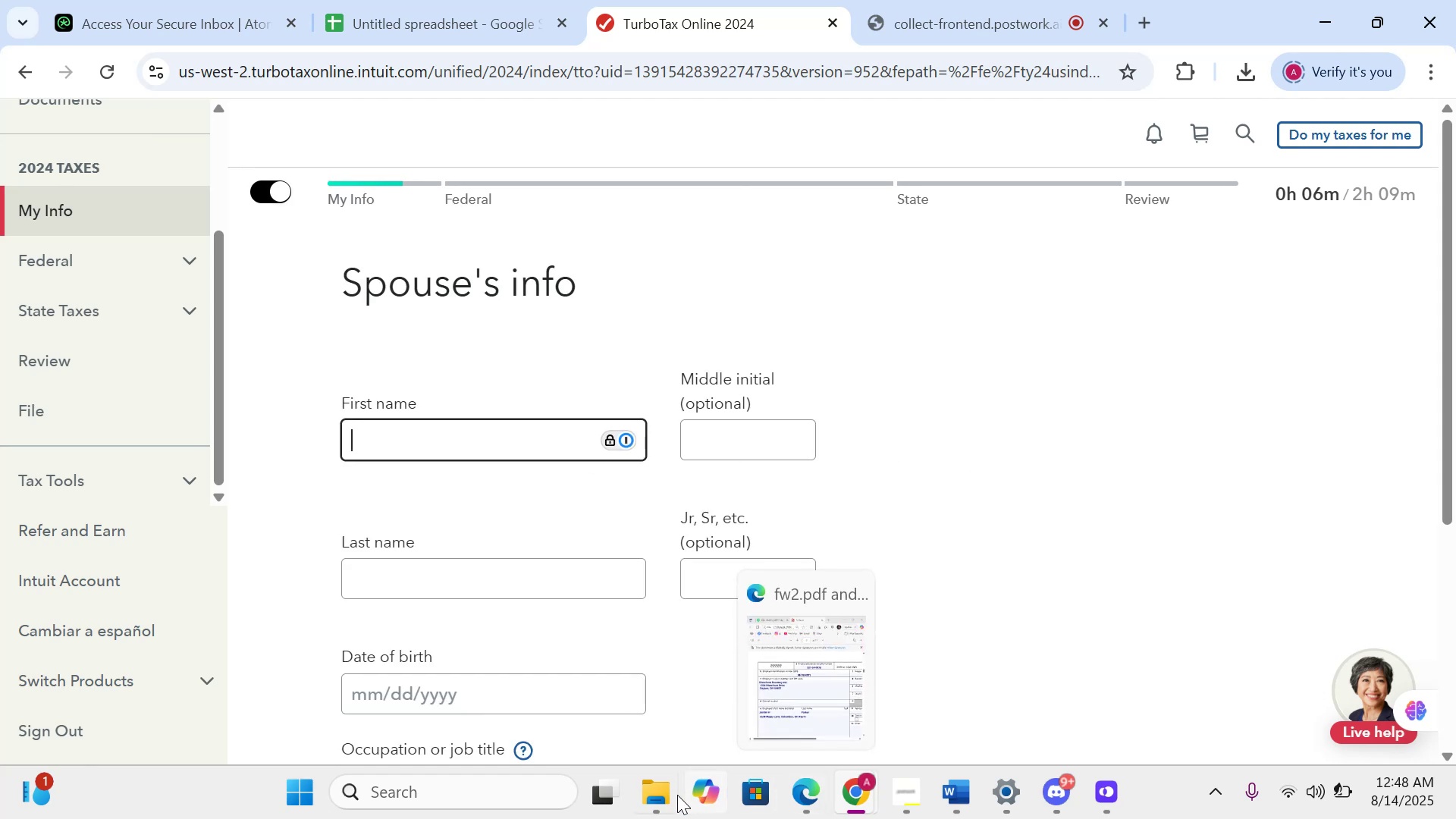 
left_click([668, 795])
 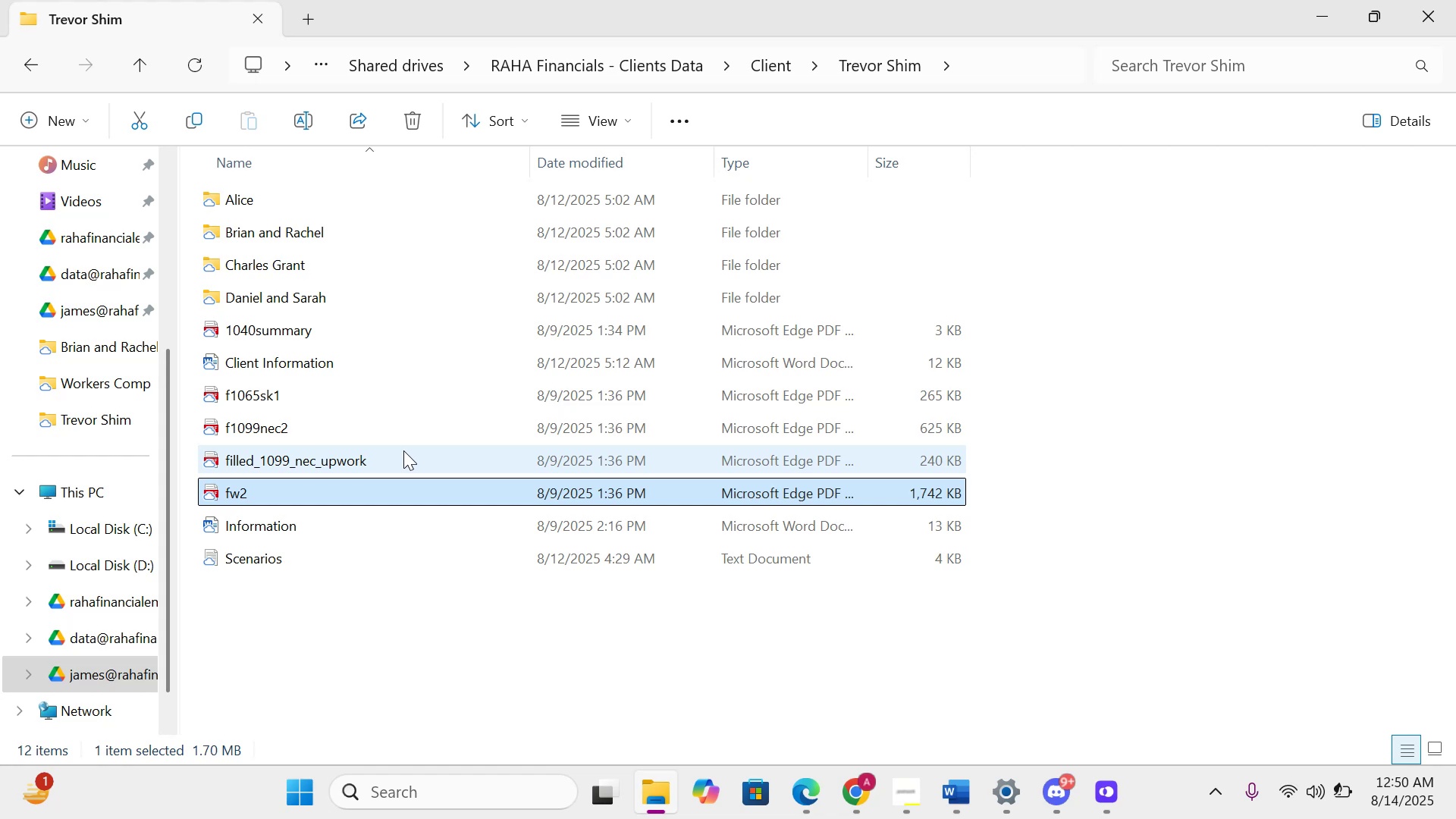 
wait(137.33)
 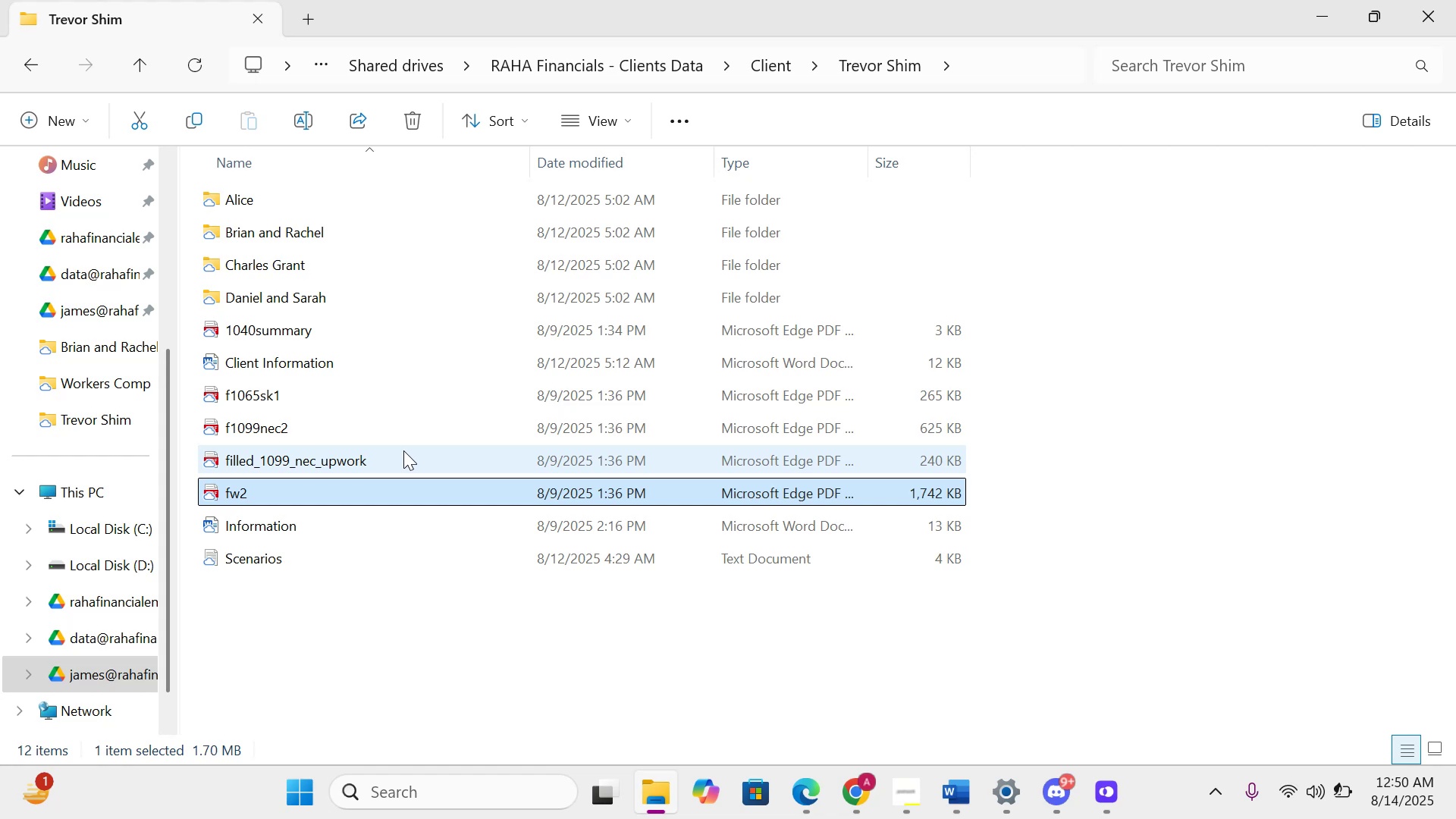 
right_click([683, 375])
 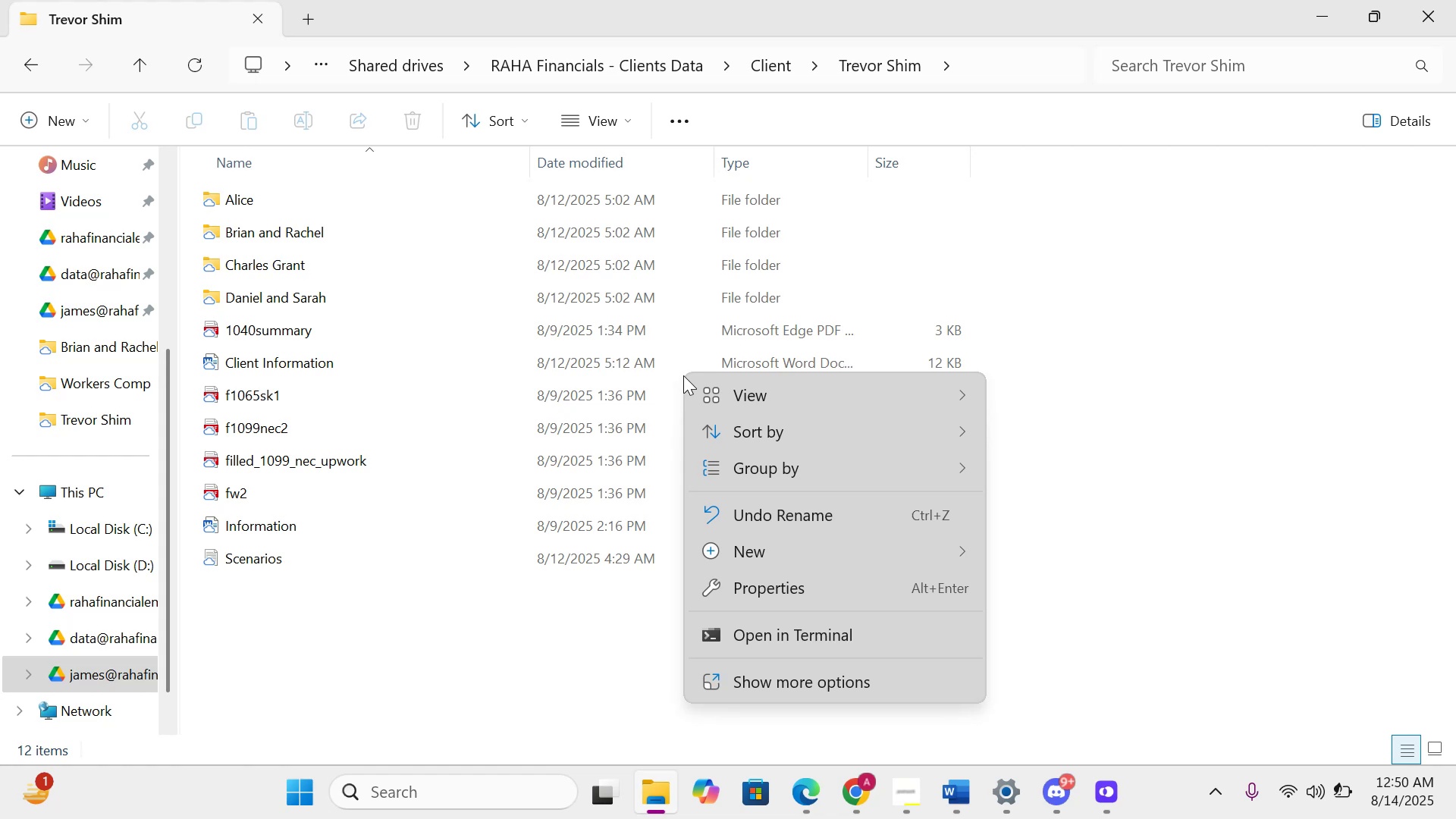 
wait(5.99)
 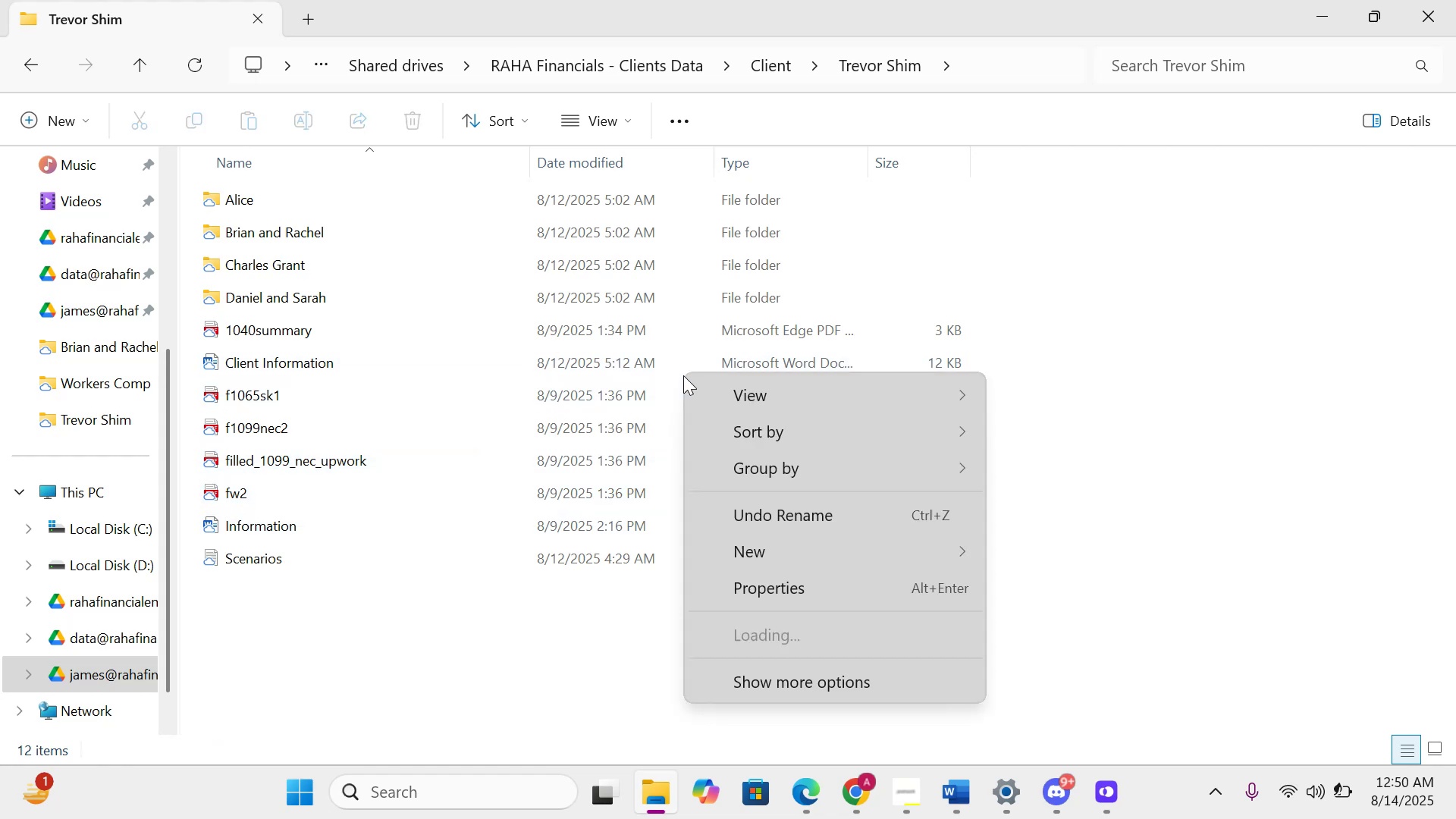 
right_click([683, 375])
 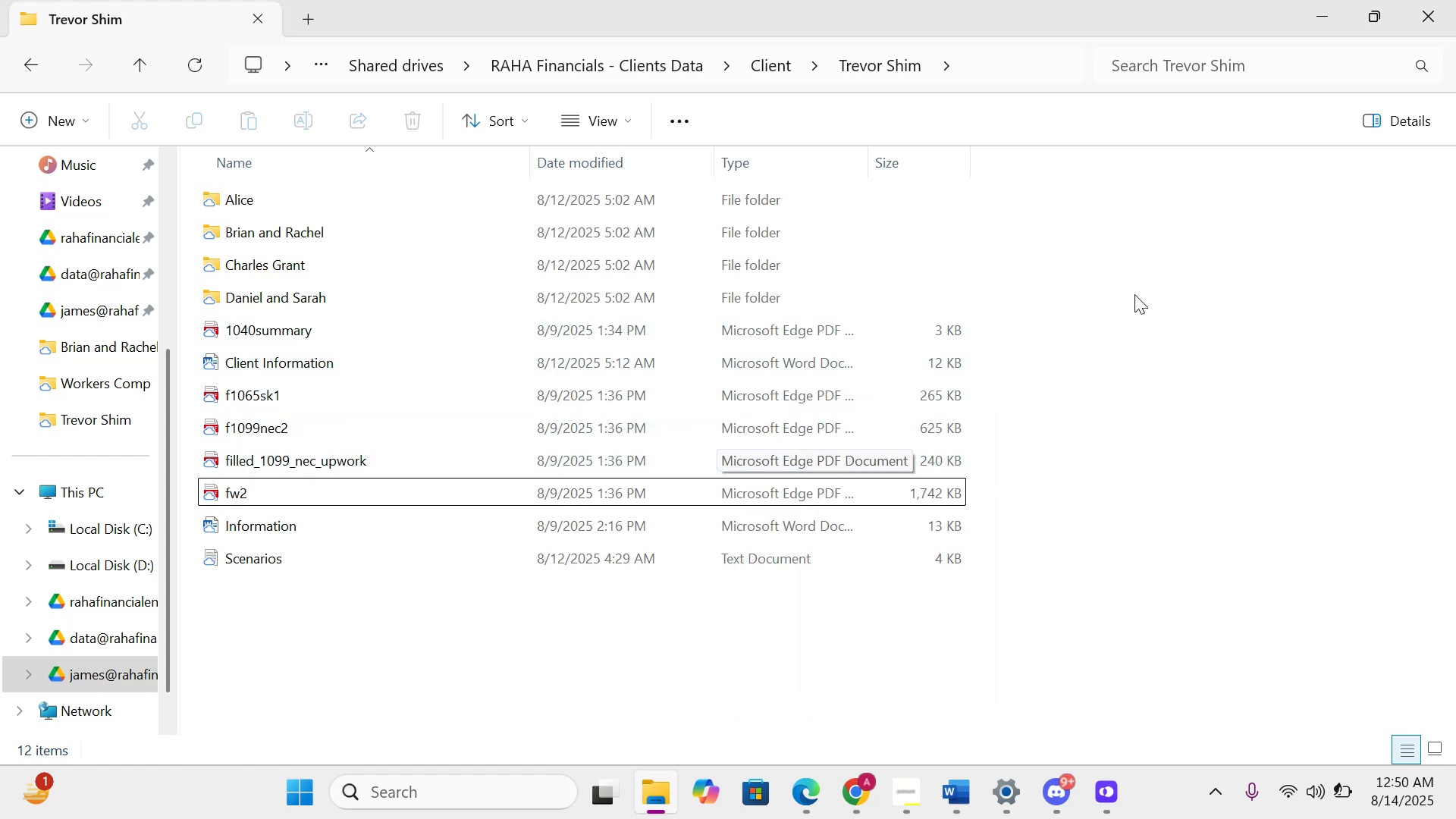 
left_click([1328, 6])
 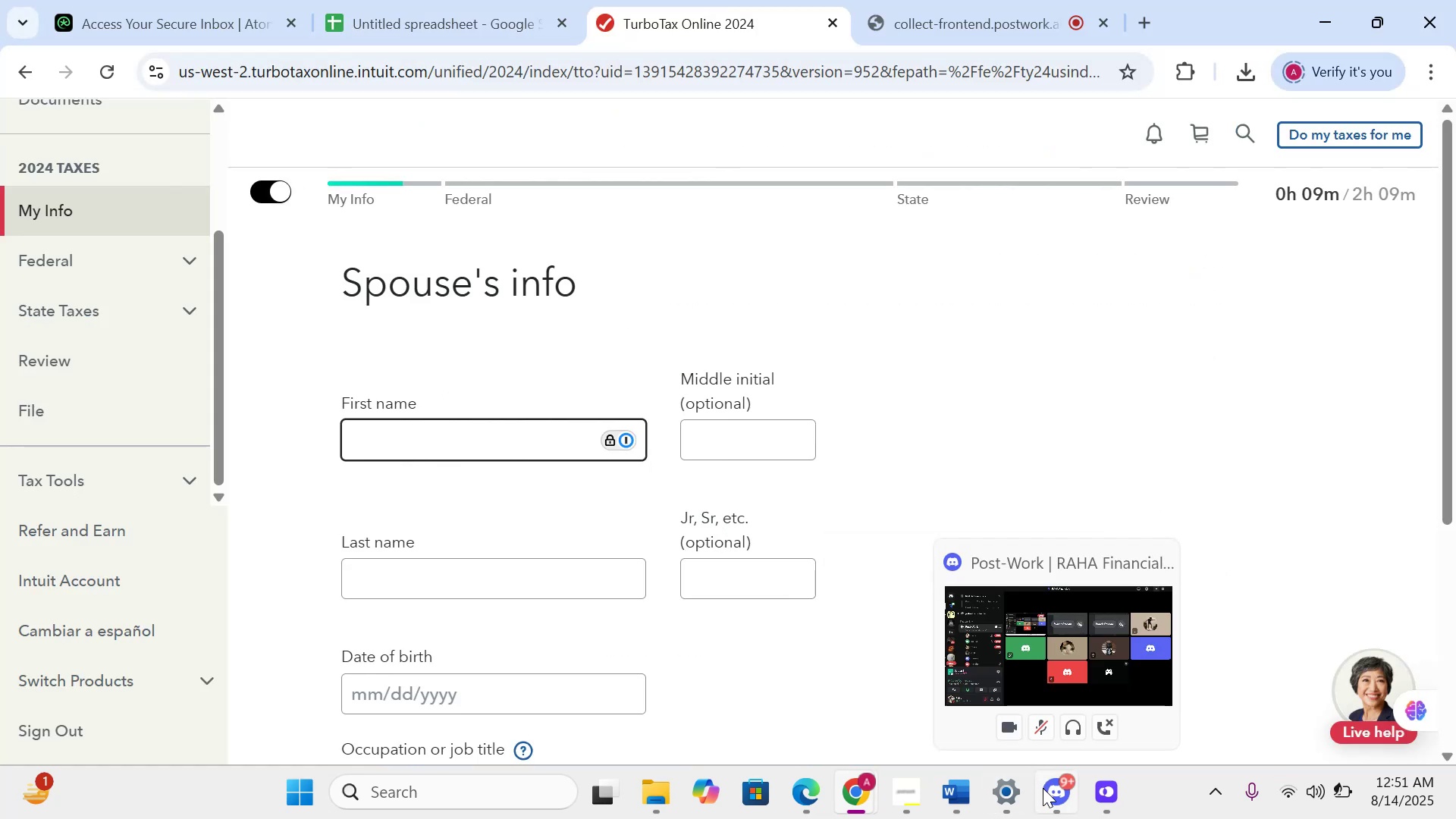 
wait(19.28)
 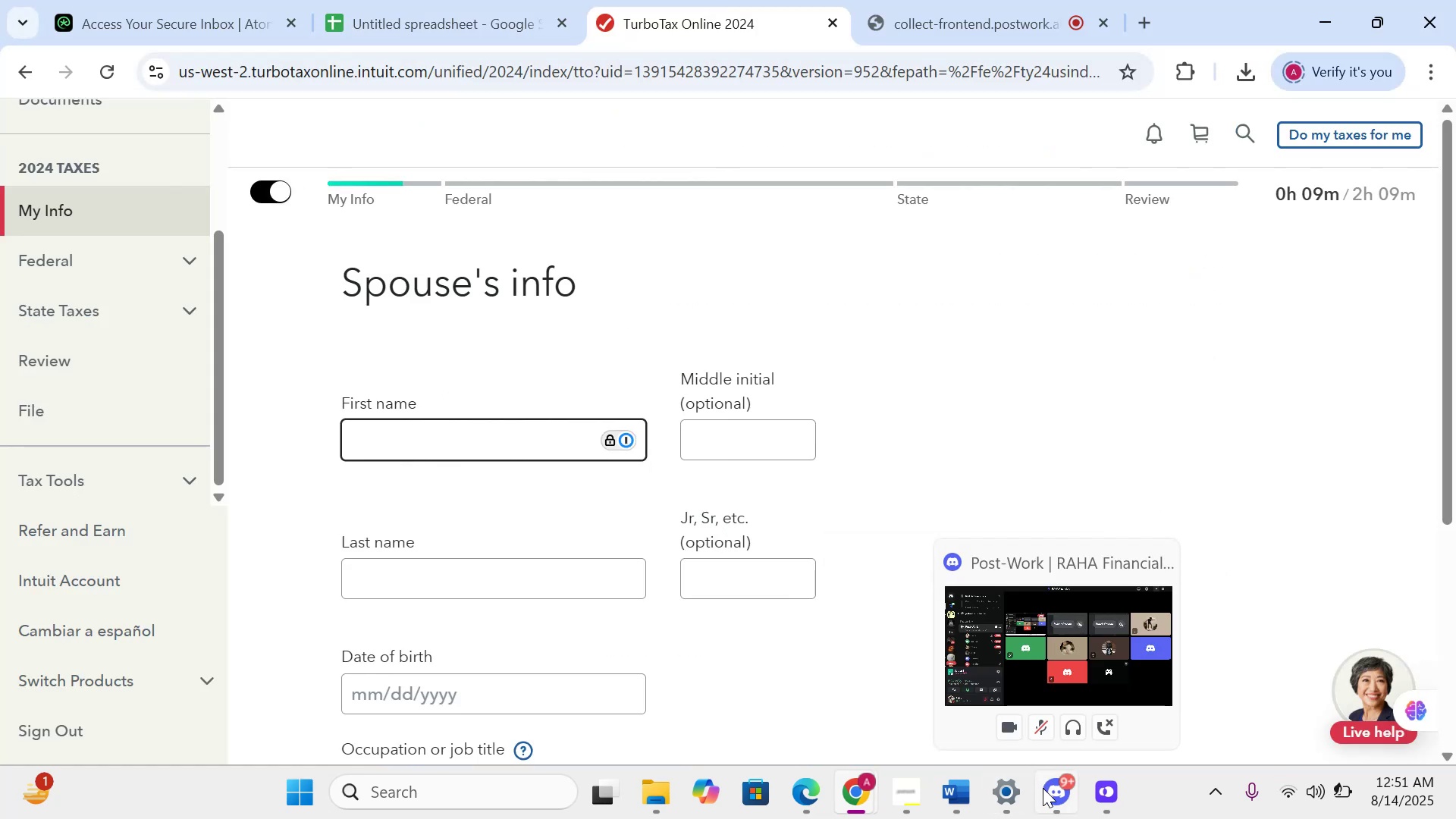 
left_click([645, 793])
 